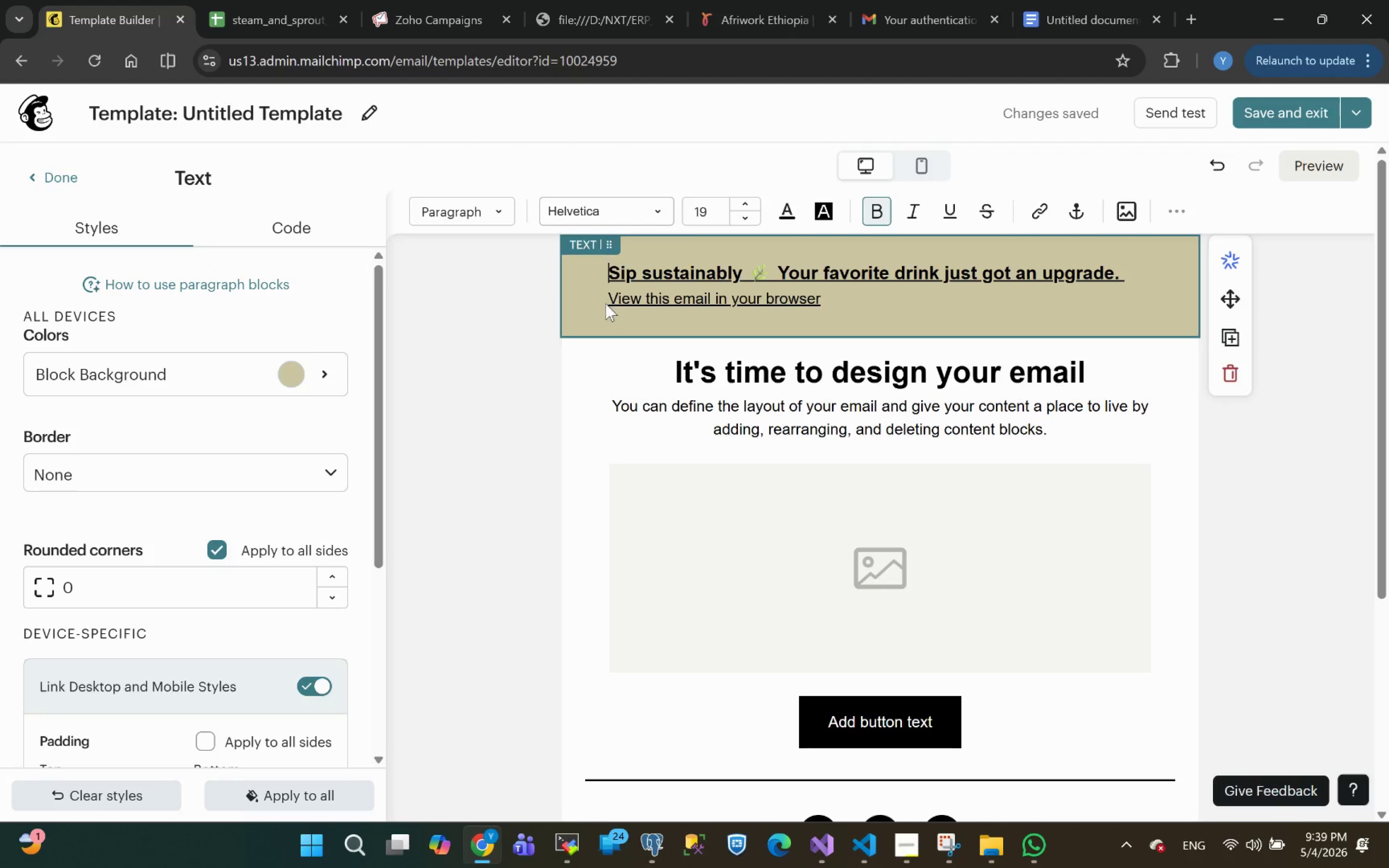 
left_click_drag(start_coordinate=[608, 273], to_coordinate=[995, 264])
 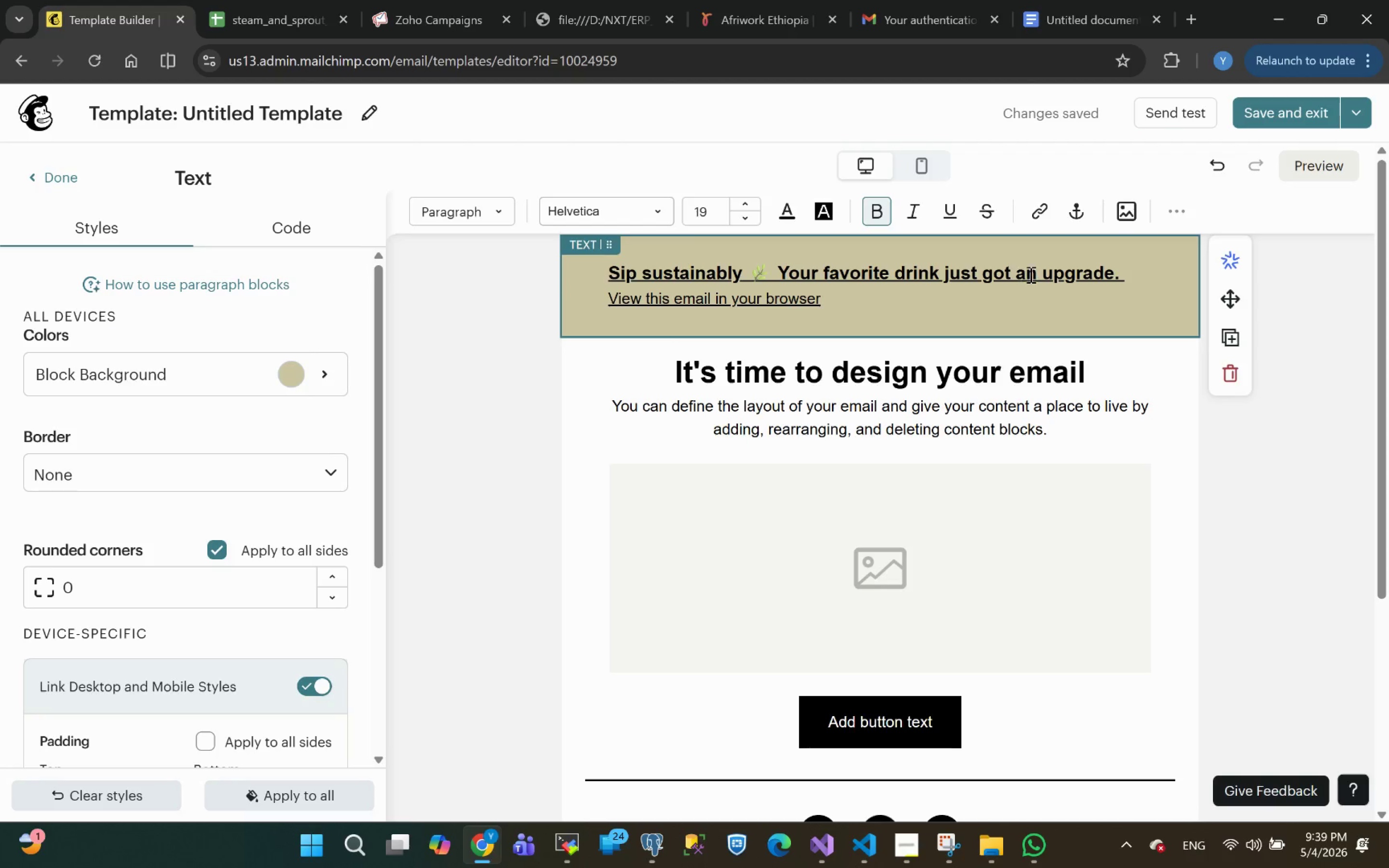 
left_click([1030, 274])
 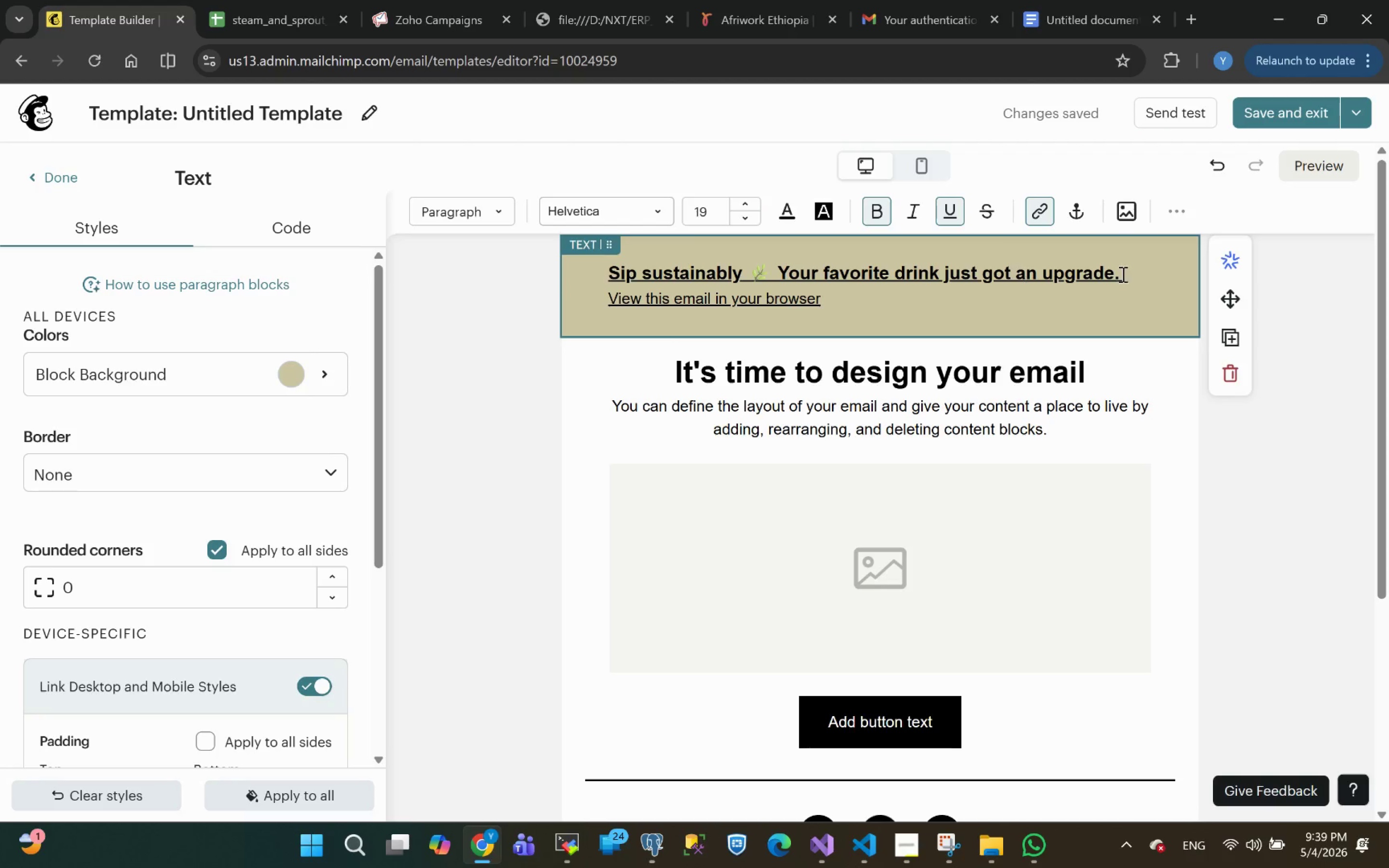 
left_click_drag(start_coordinate=[1125, 276], to_coordinate=[1120, 276])
 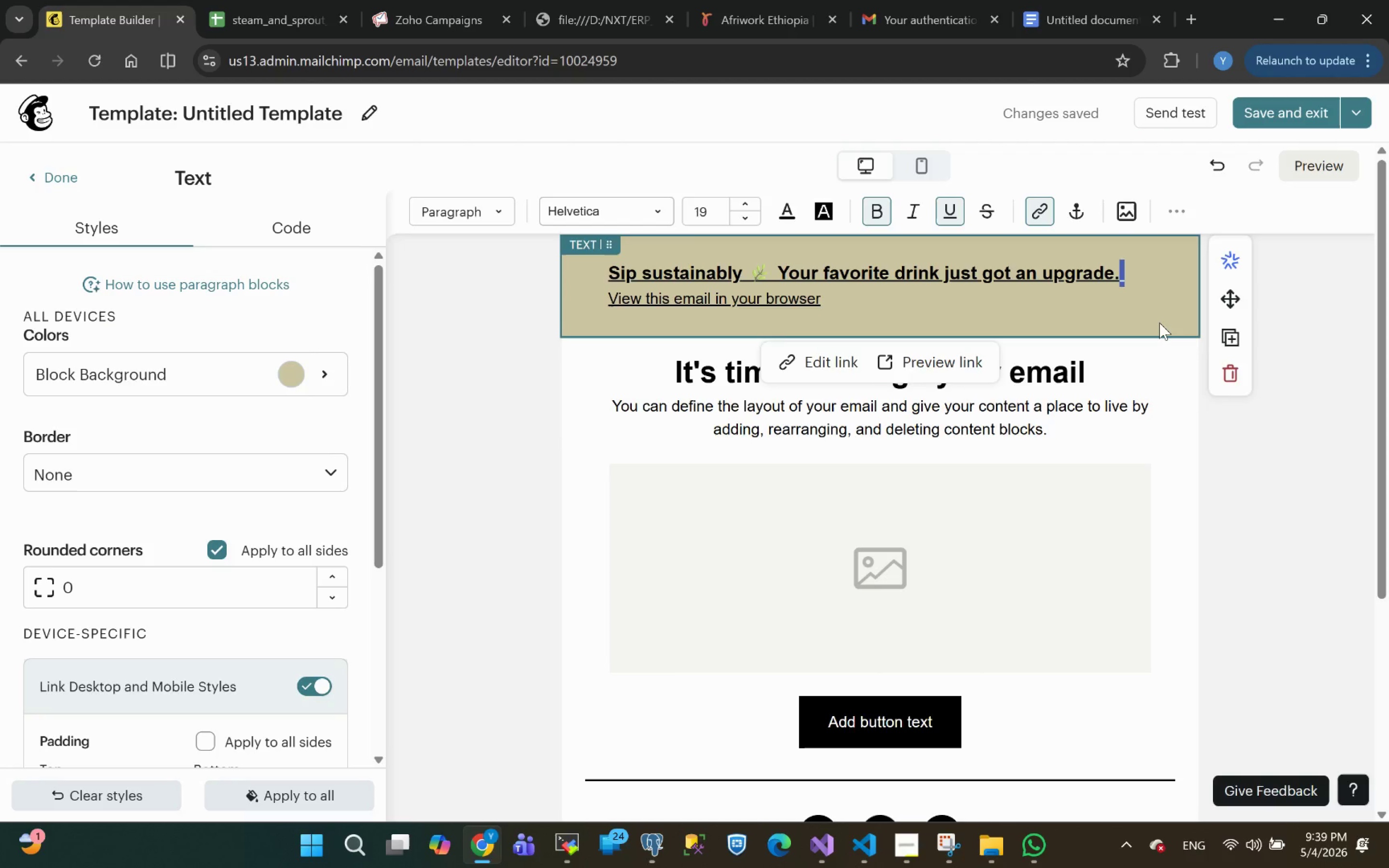 
key(Backspace)
 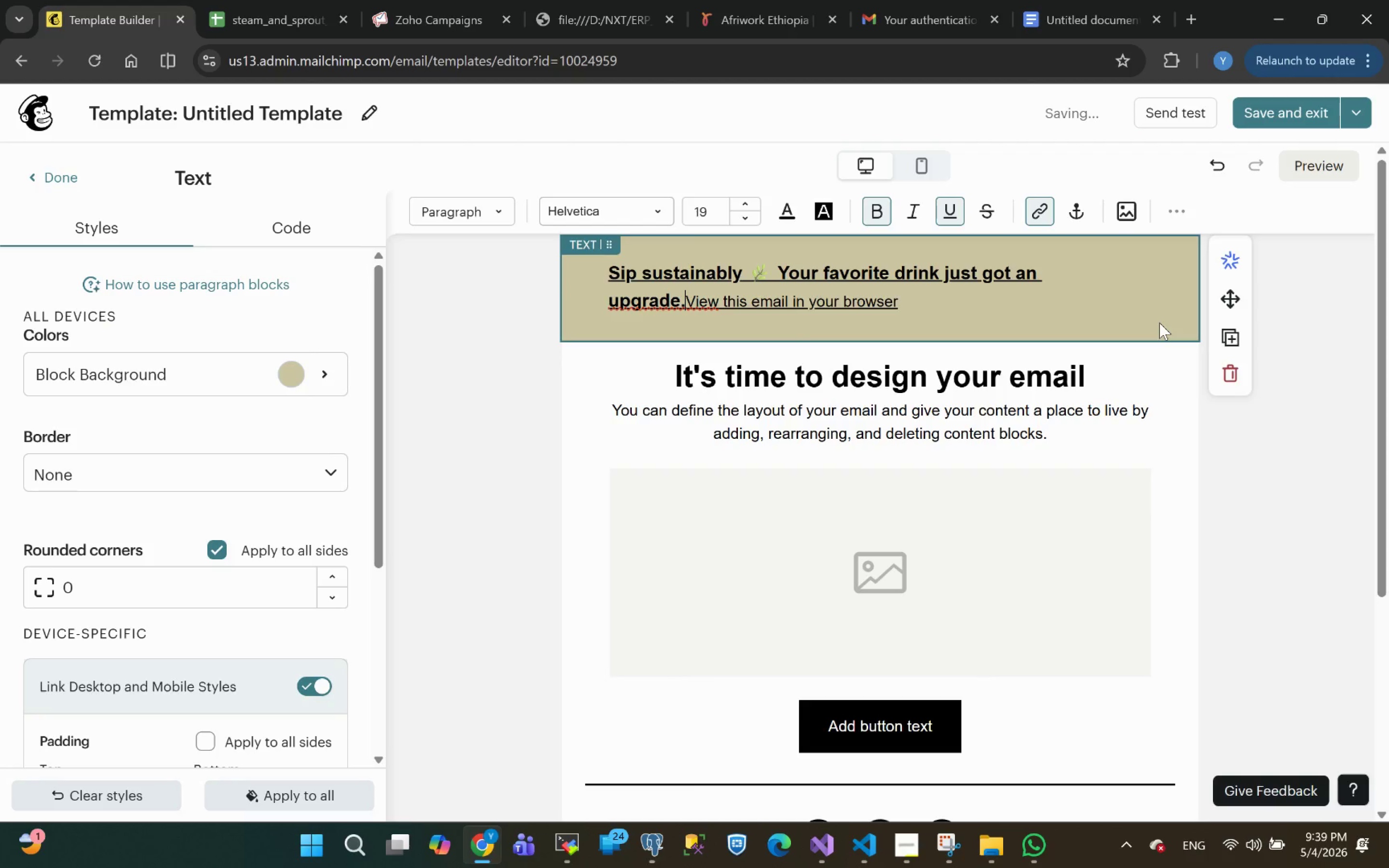 
key(Space)
 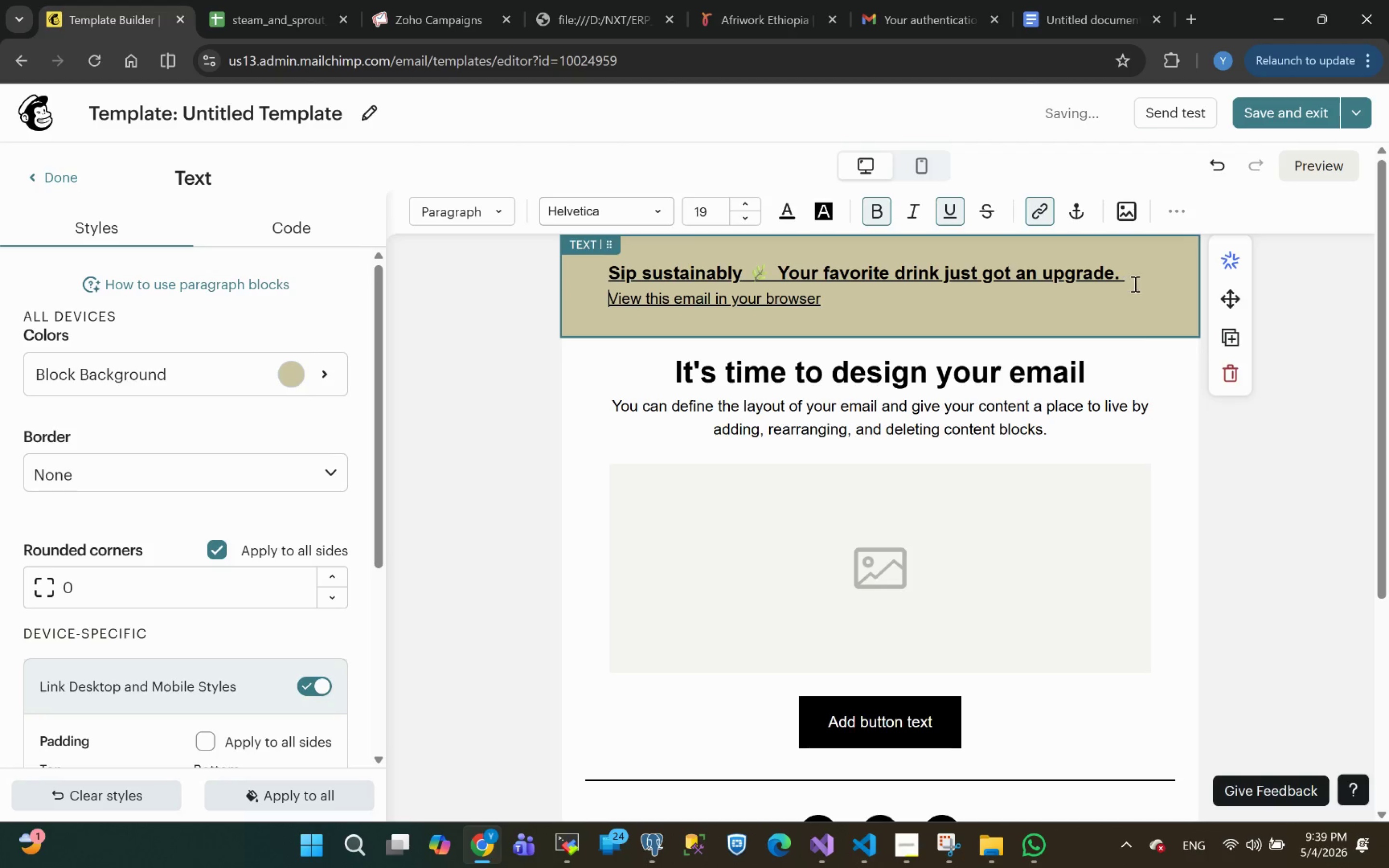 
left_click_drag(start_coordinate=[1136, 281], to_coordinate=[610, 274])
 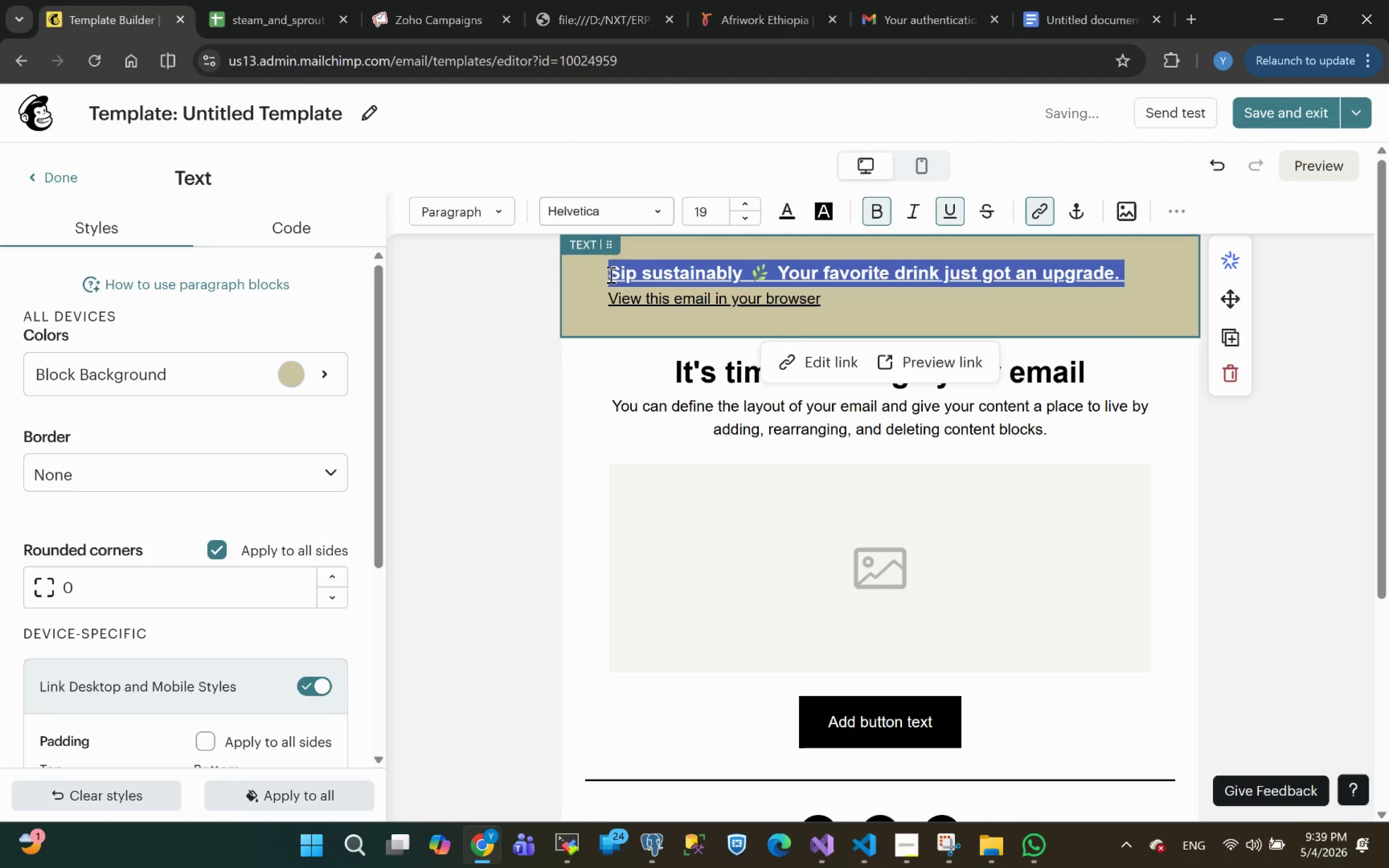 
key(Control+U)
 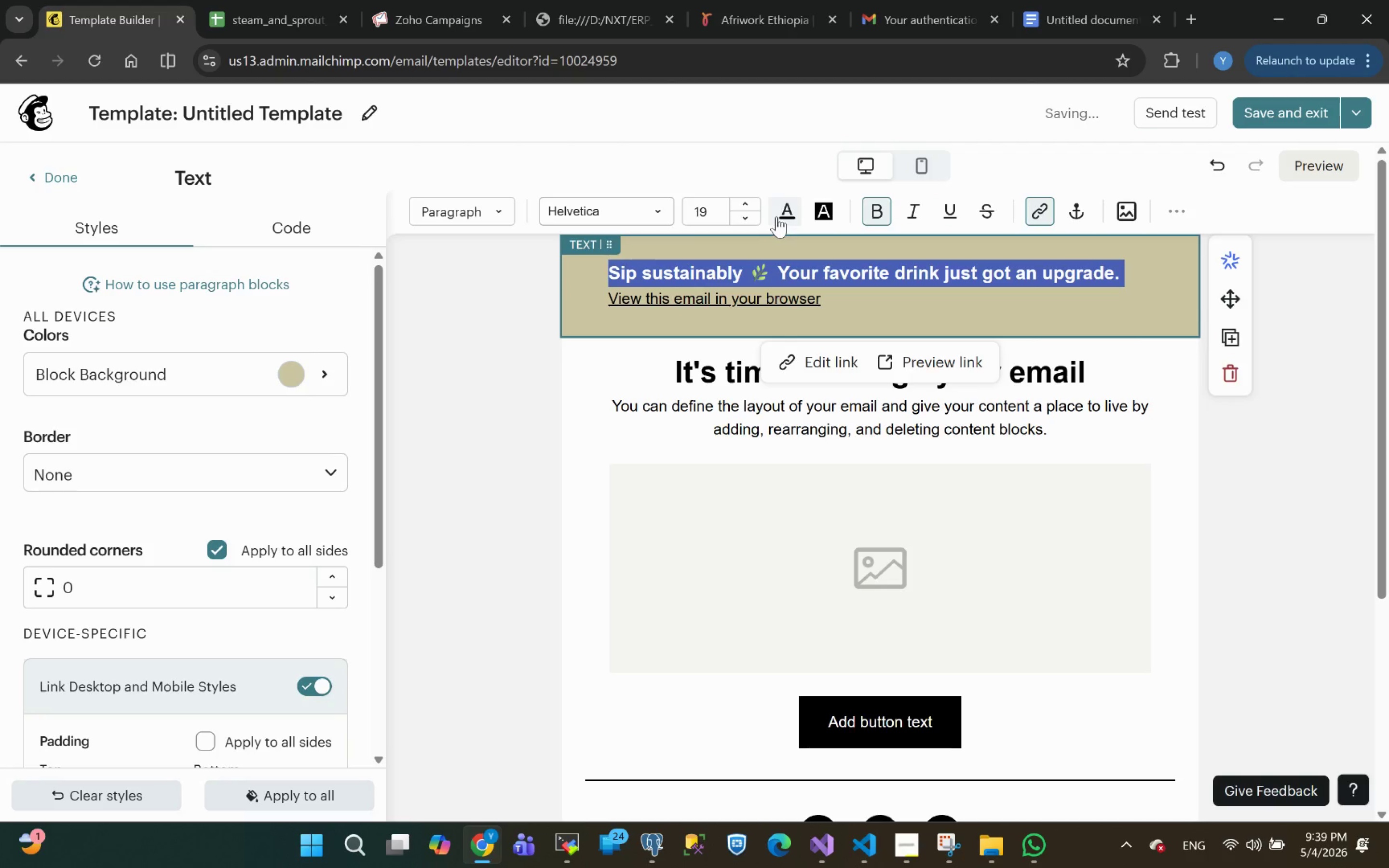 
left_click([749, 221])
 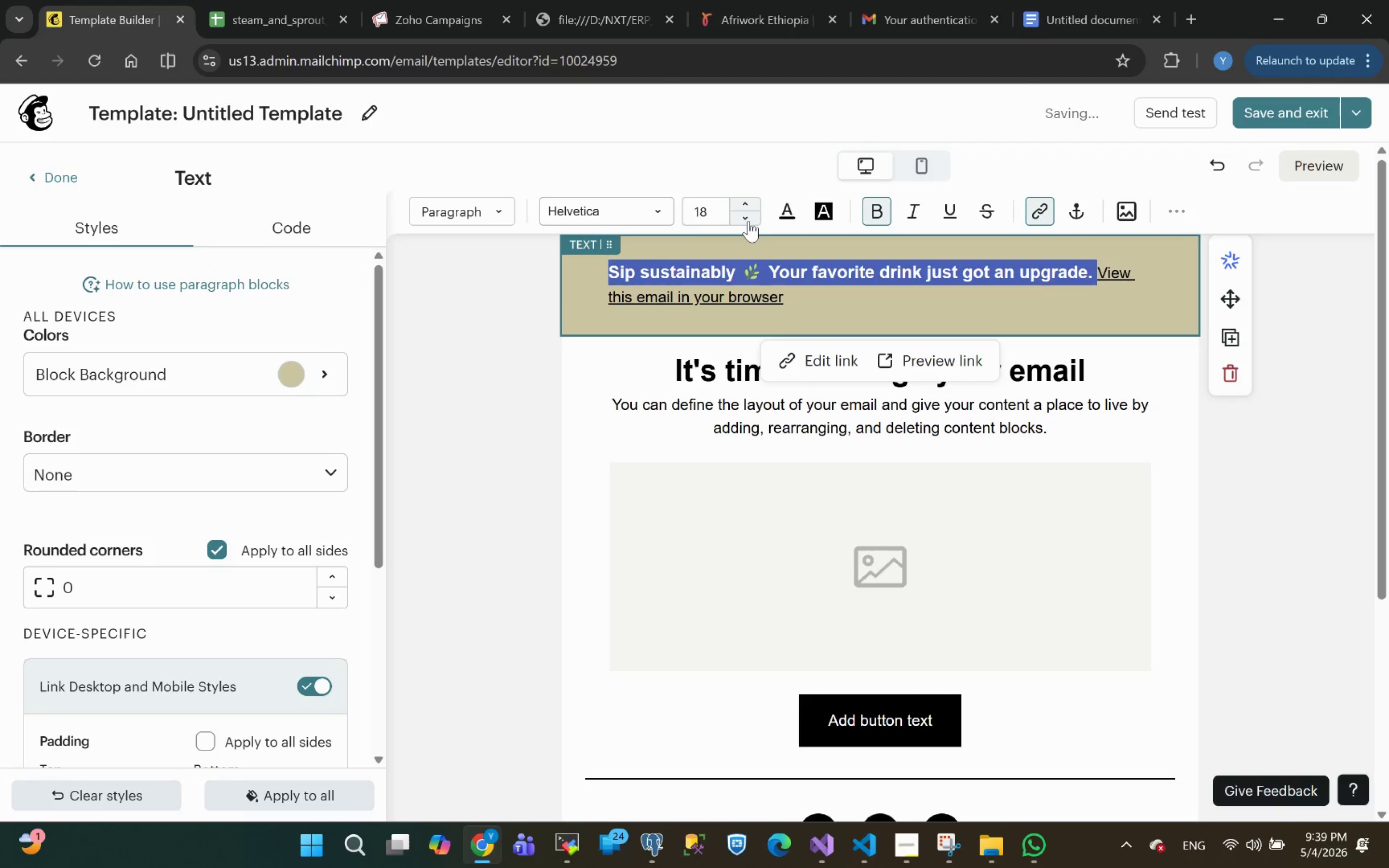 
left_click([749, 221])
 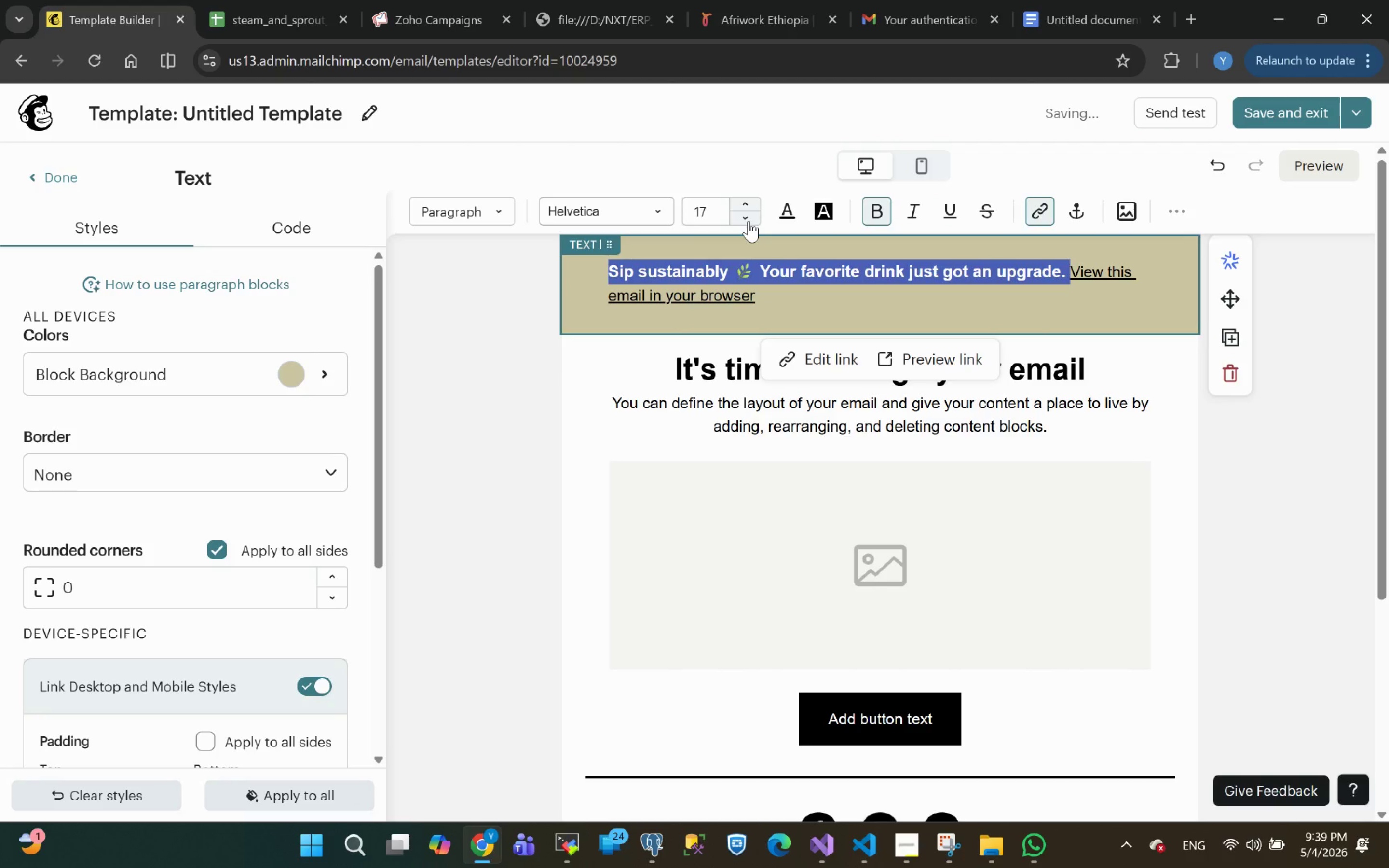 
left_click([749, 221])
 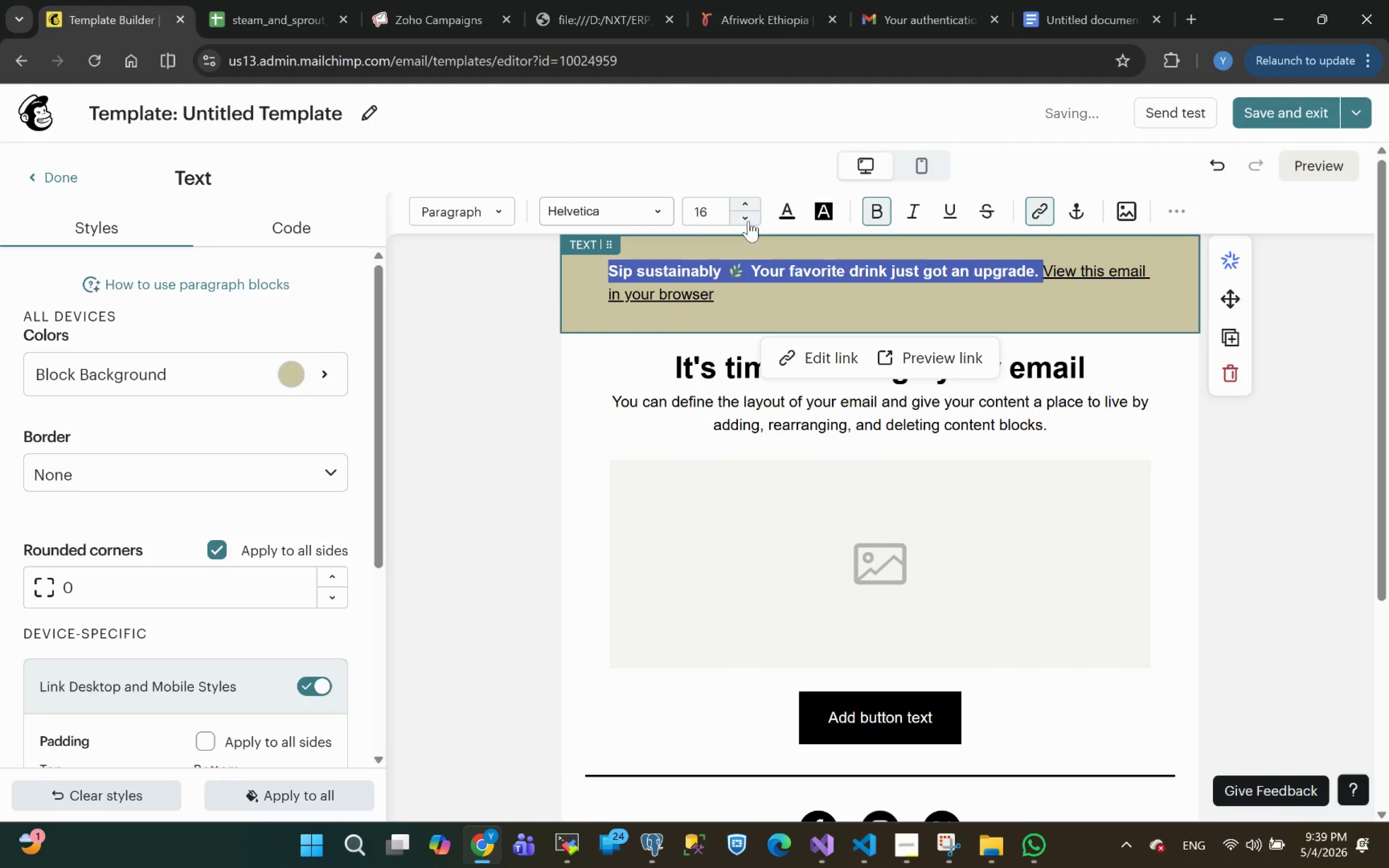 
left_click([749, 221])
 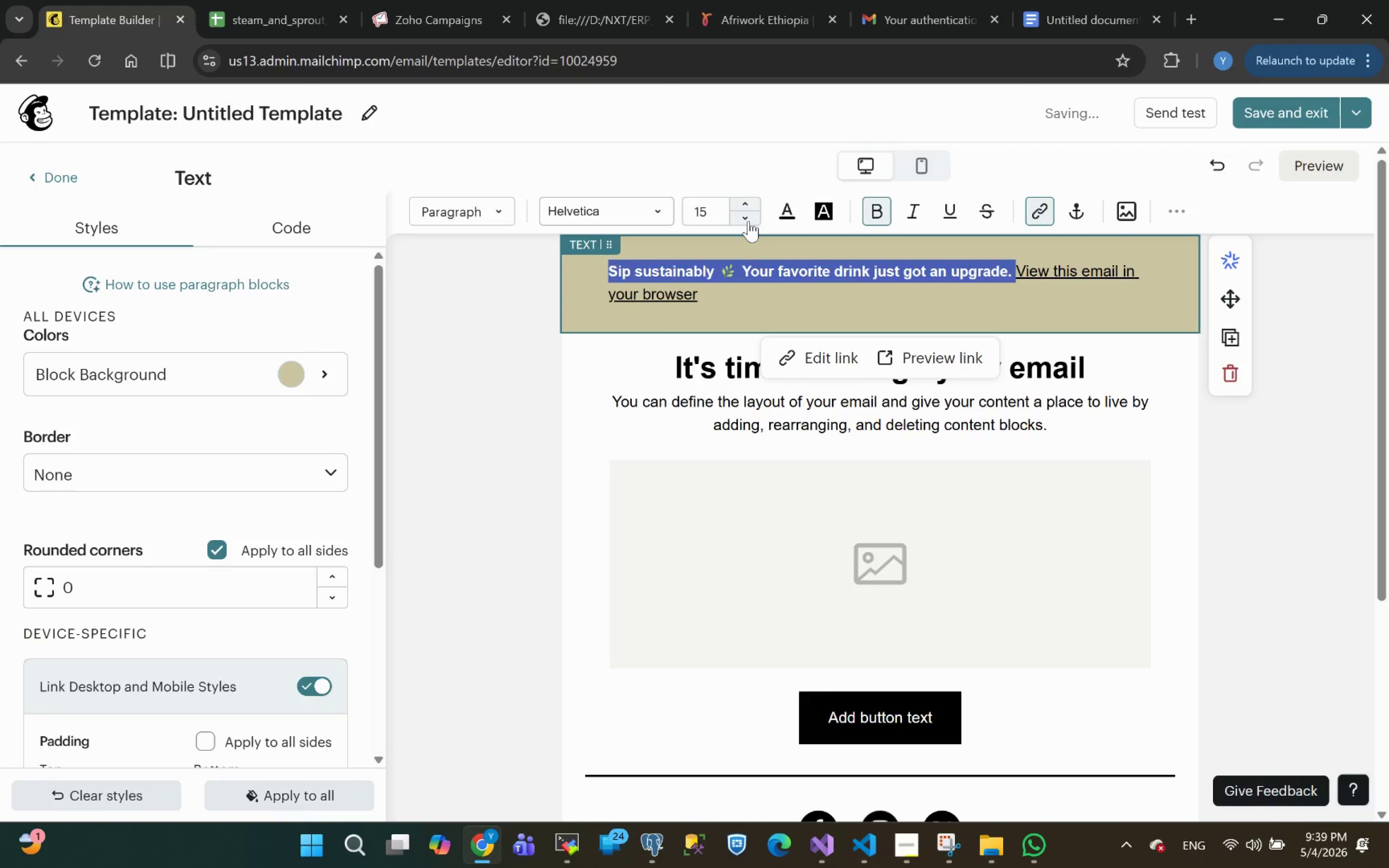 
left_click([749, 221])
 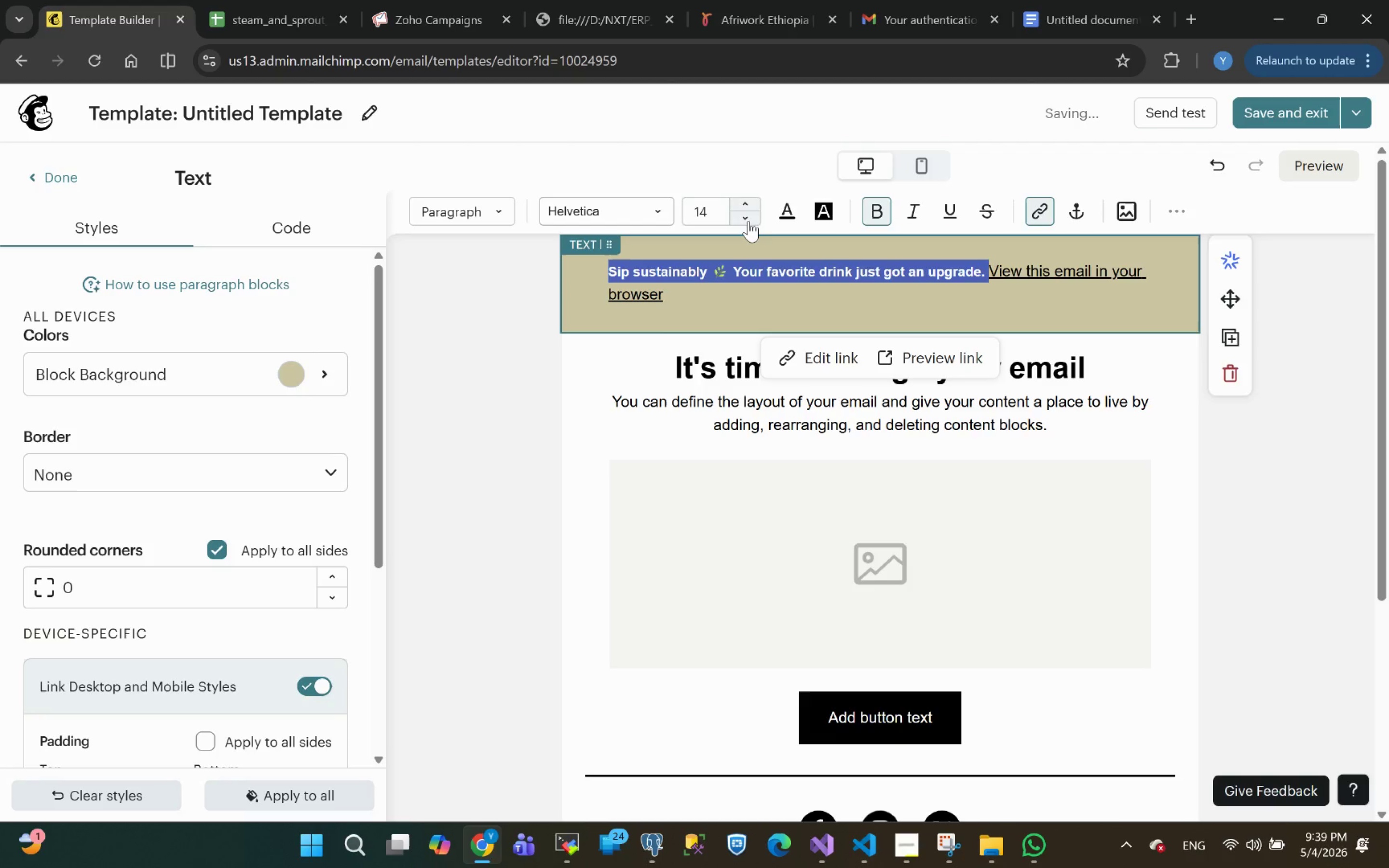 
left_click([749, 221])
 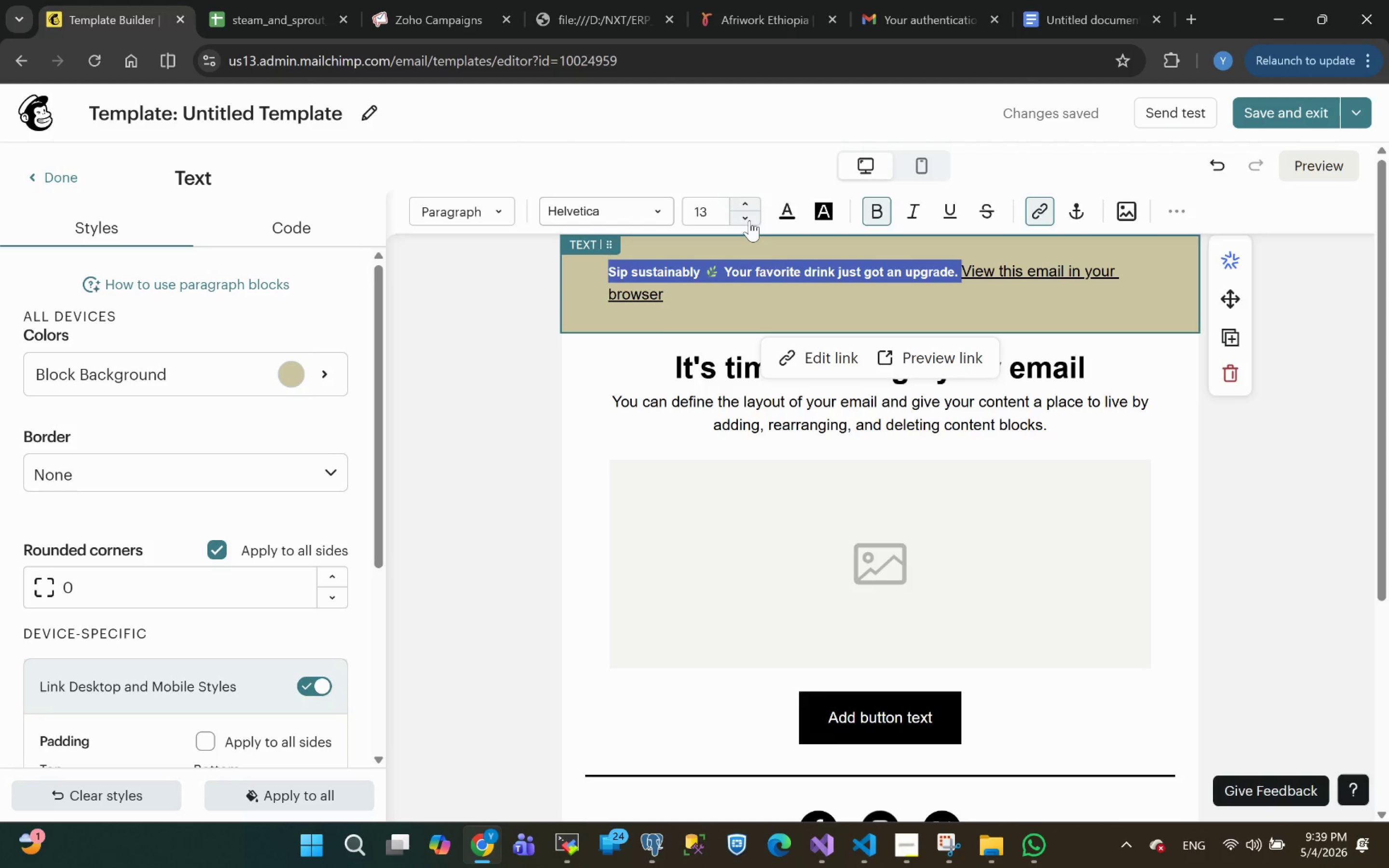 
wait(5.05)
 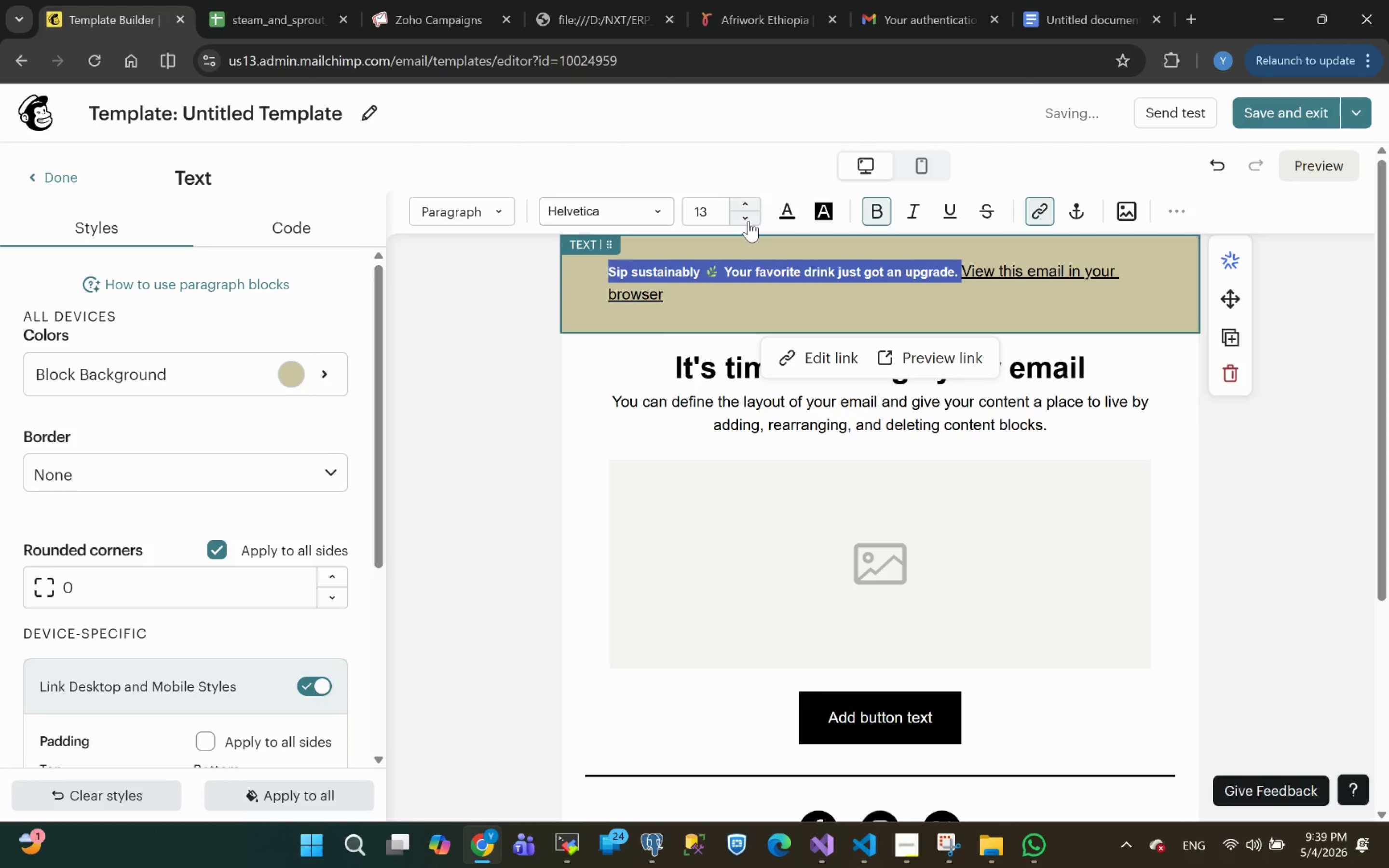 
key(Control+ControlLeft)
 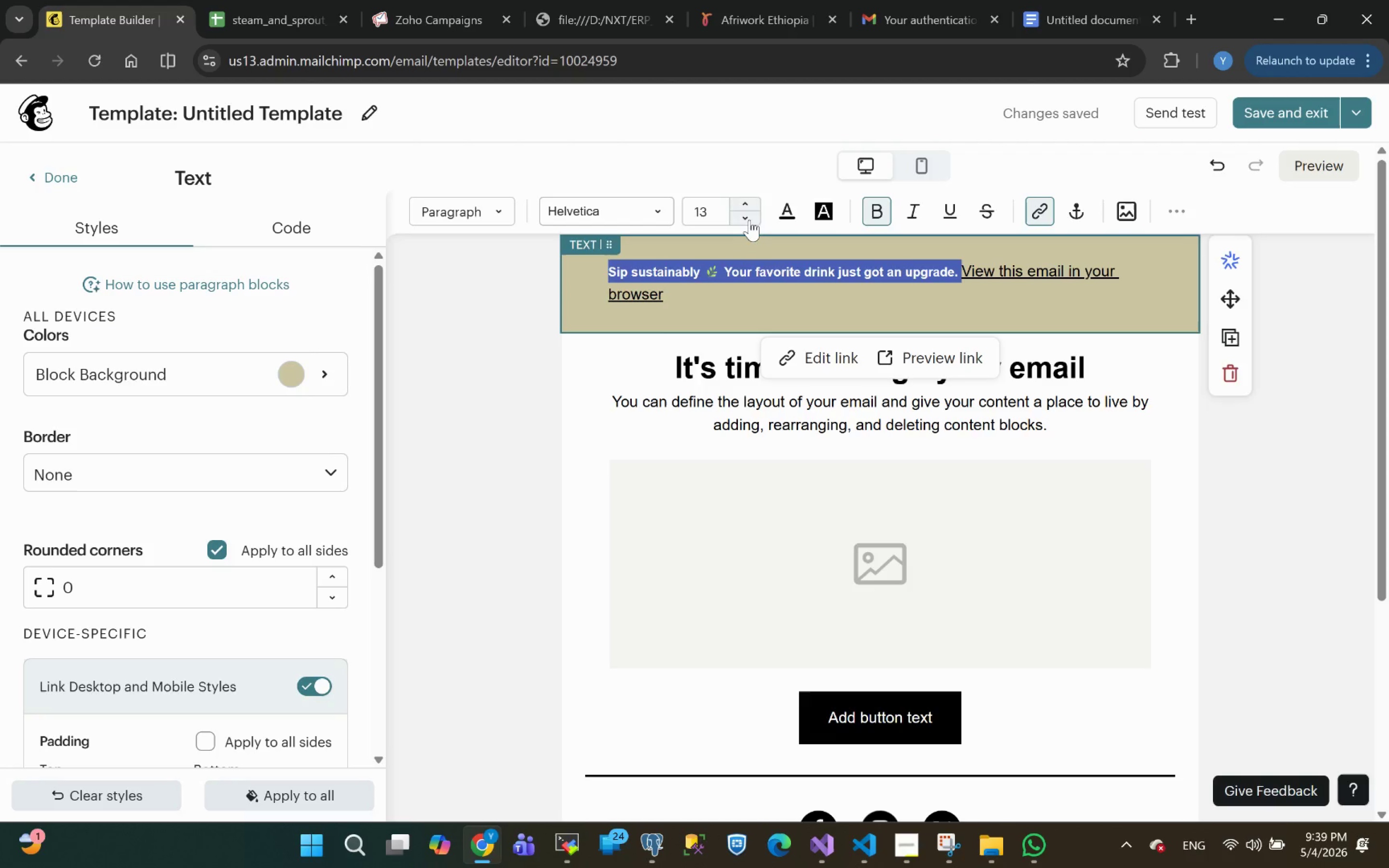 
key(Control+Z)
 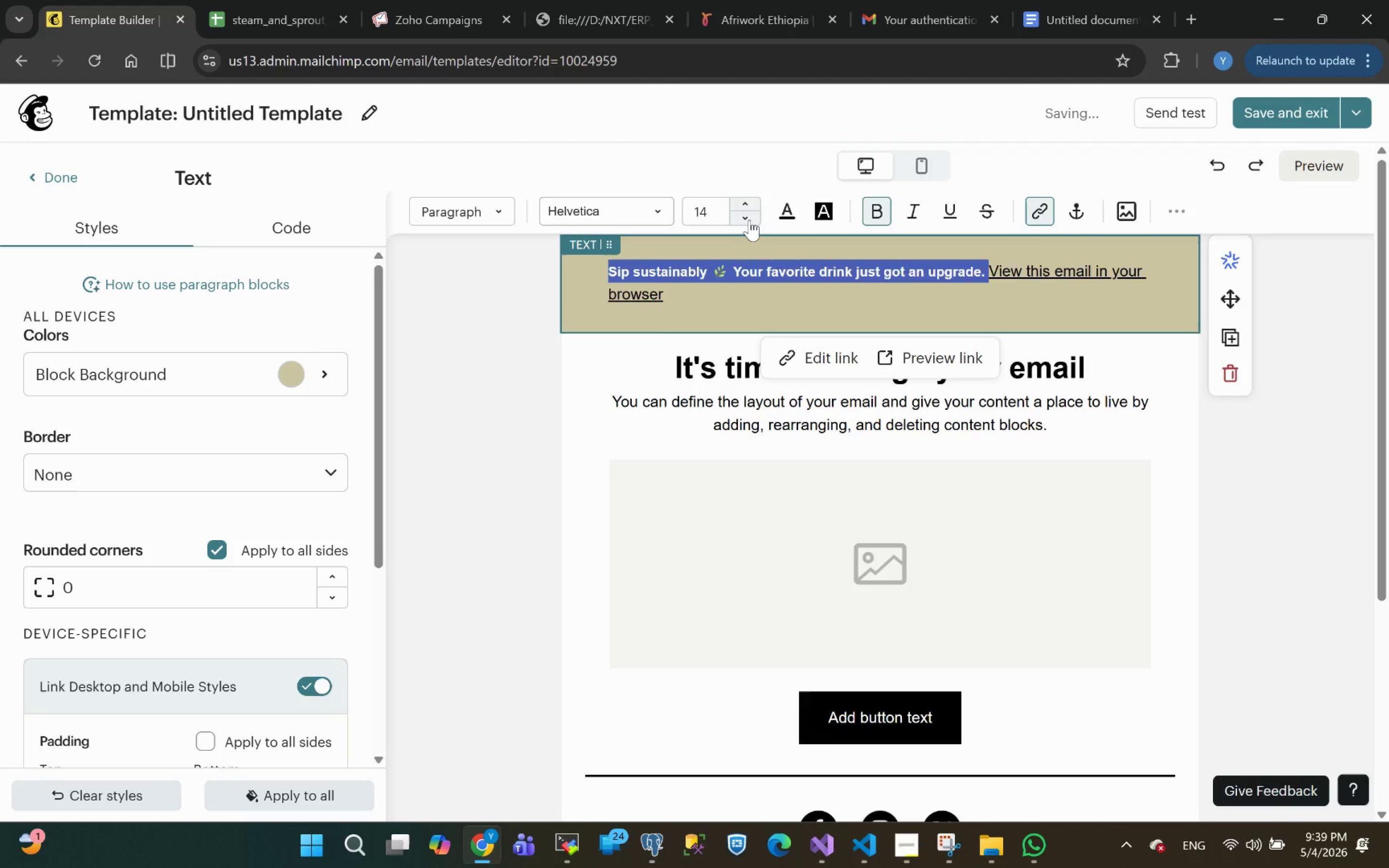 
key(Control+Z)
 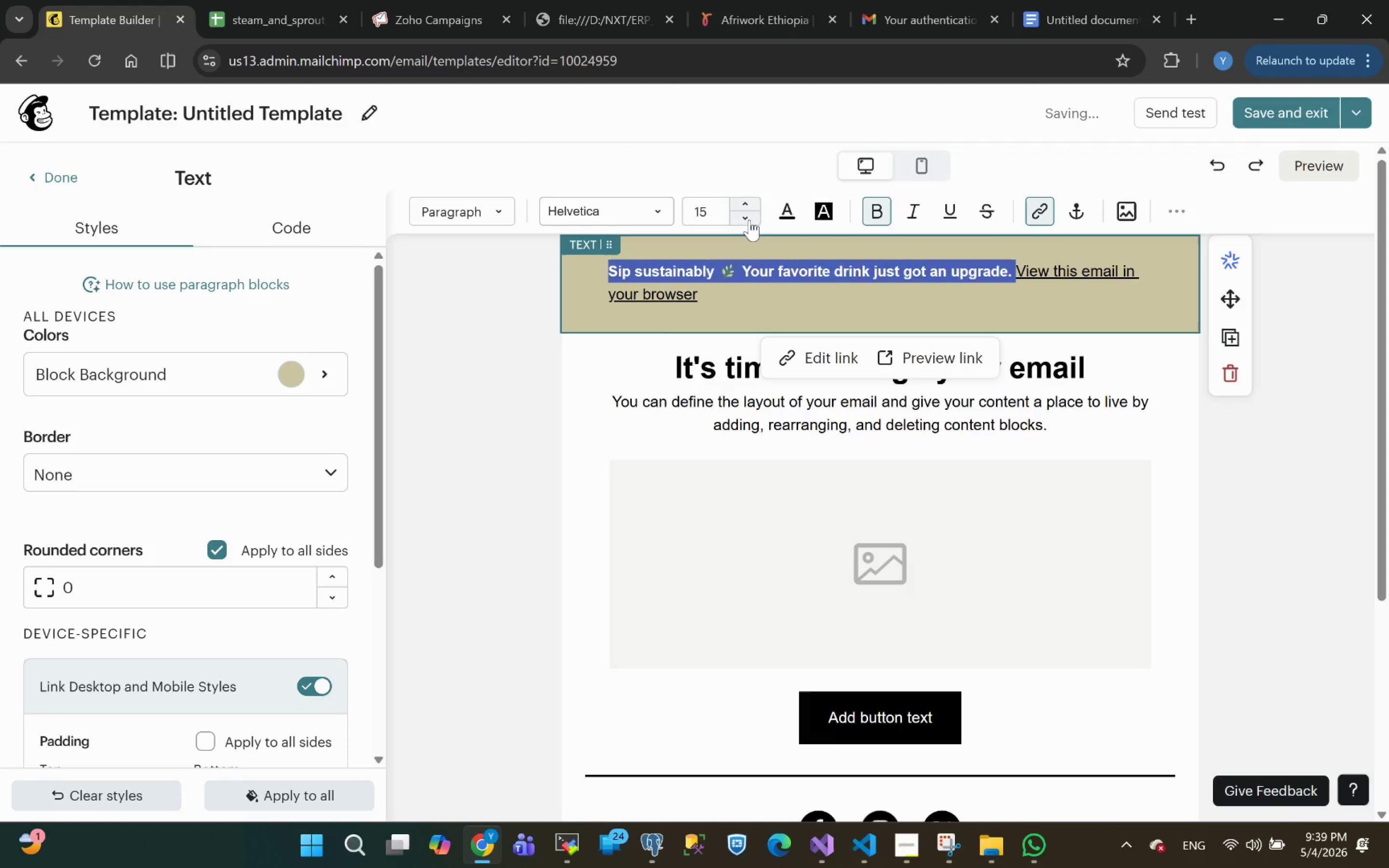 
key(Control+Z)
 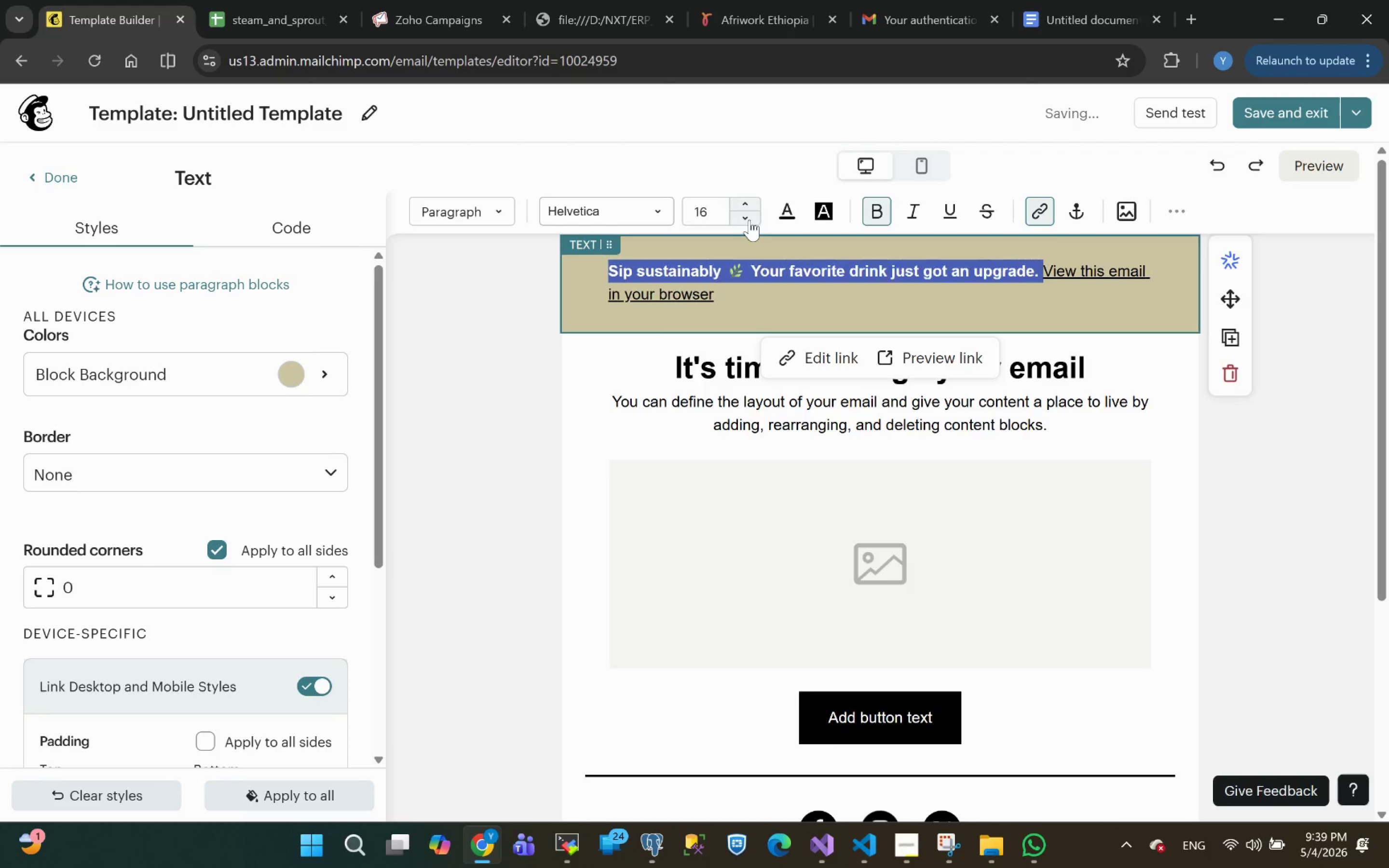 
key(Control+Z)
 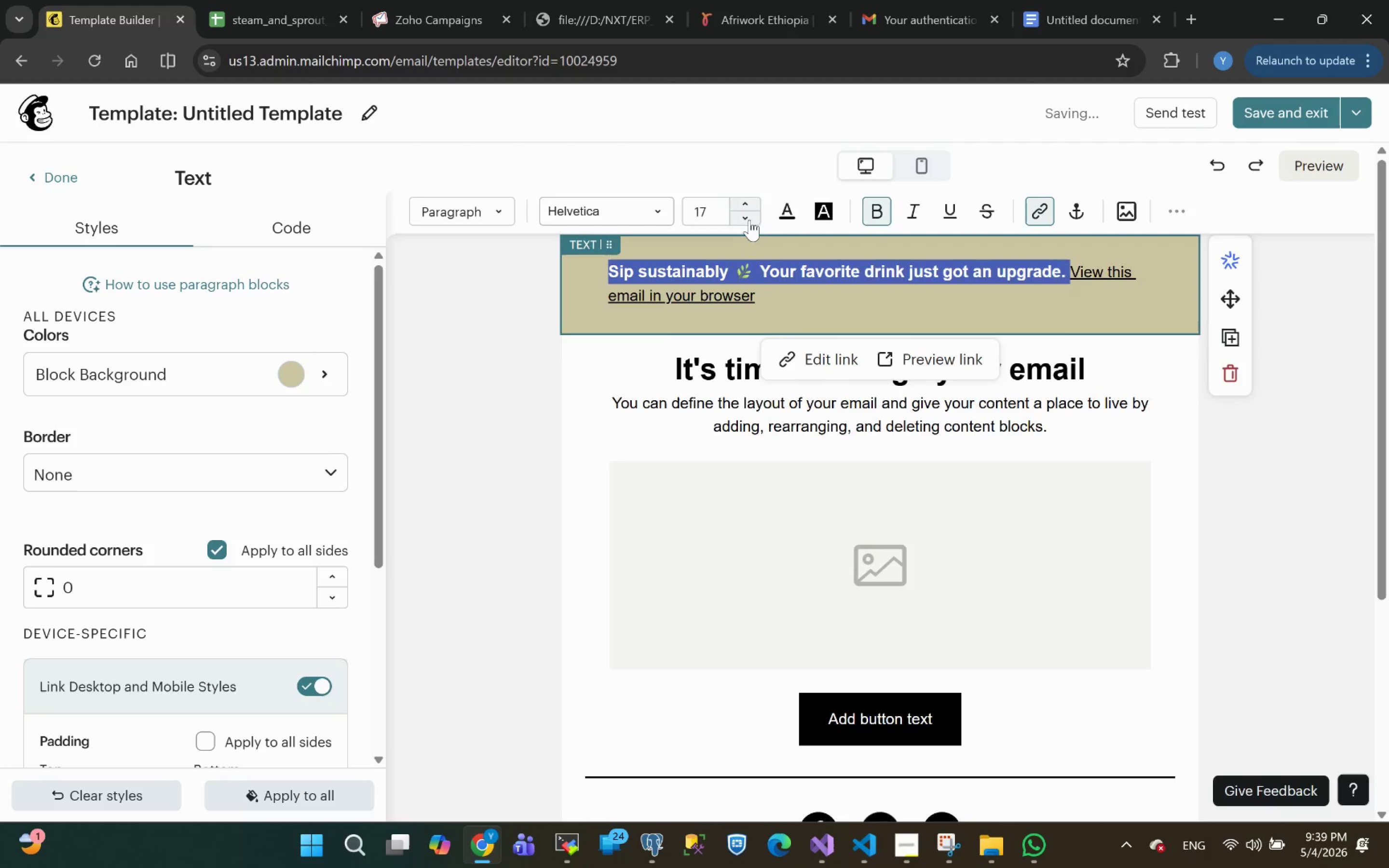 
key(Control+Z)
 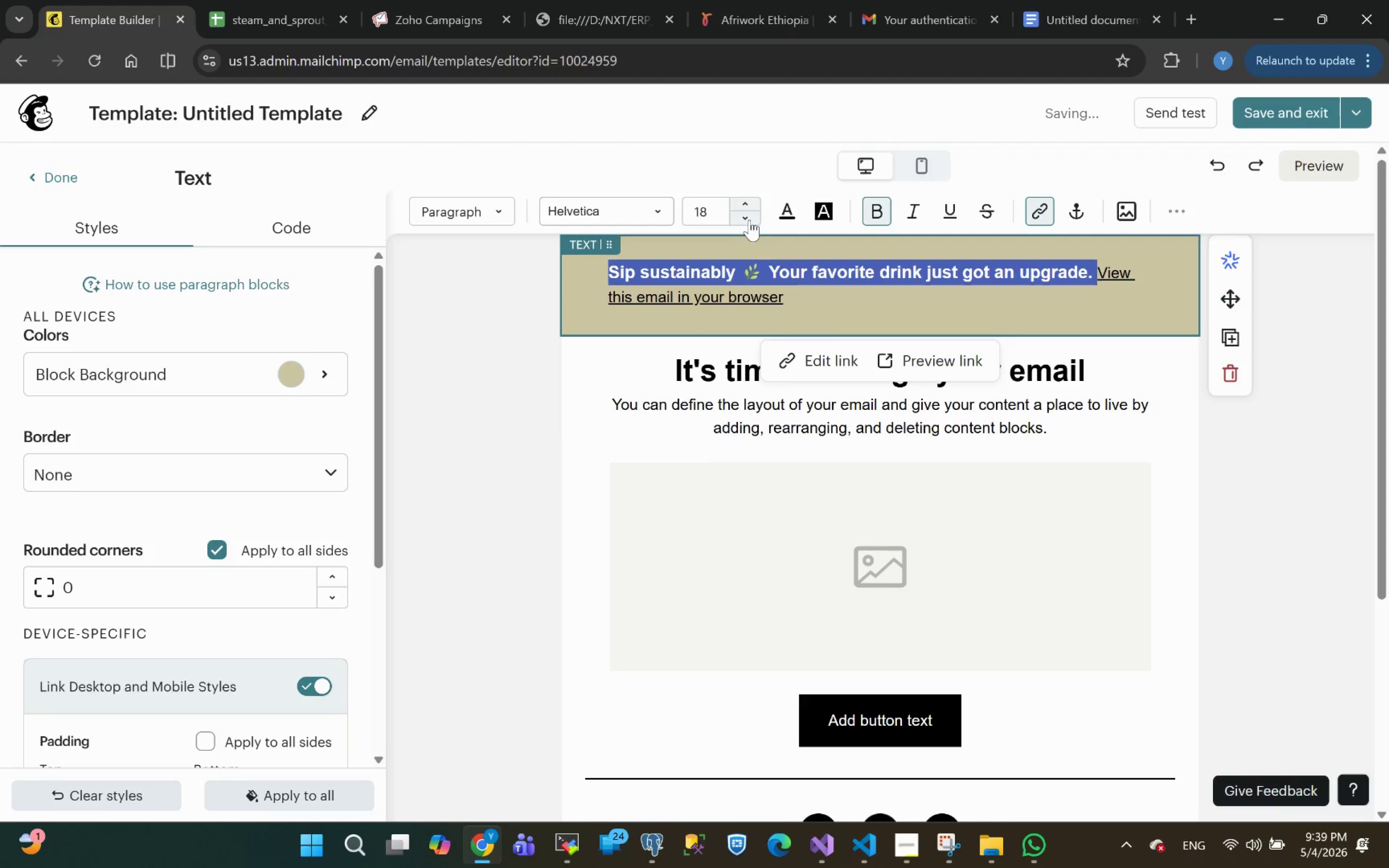 
key(Control+Z)
 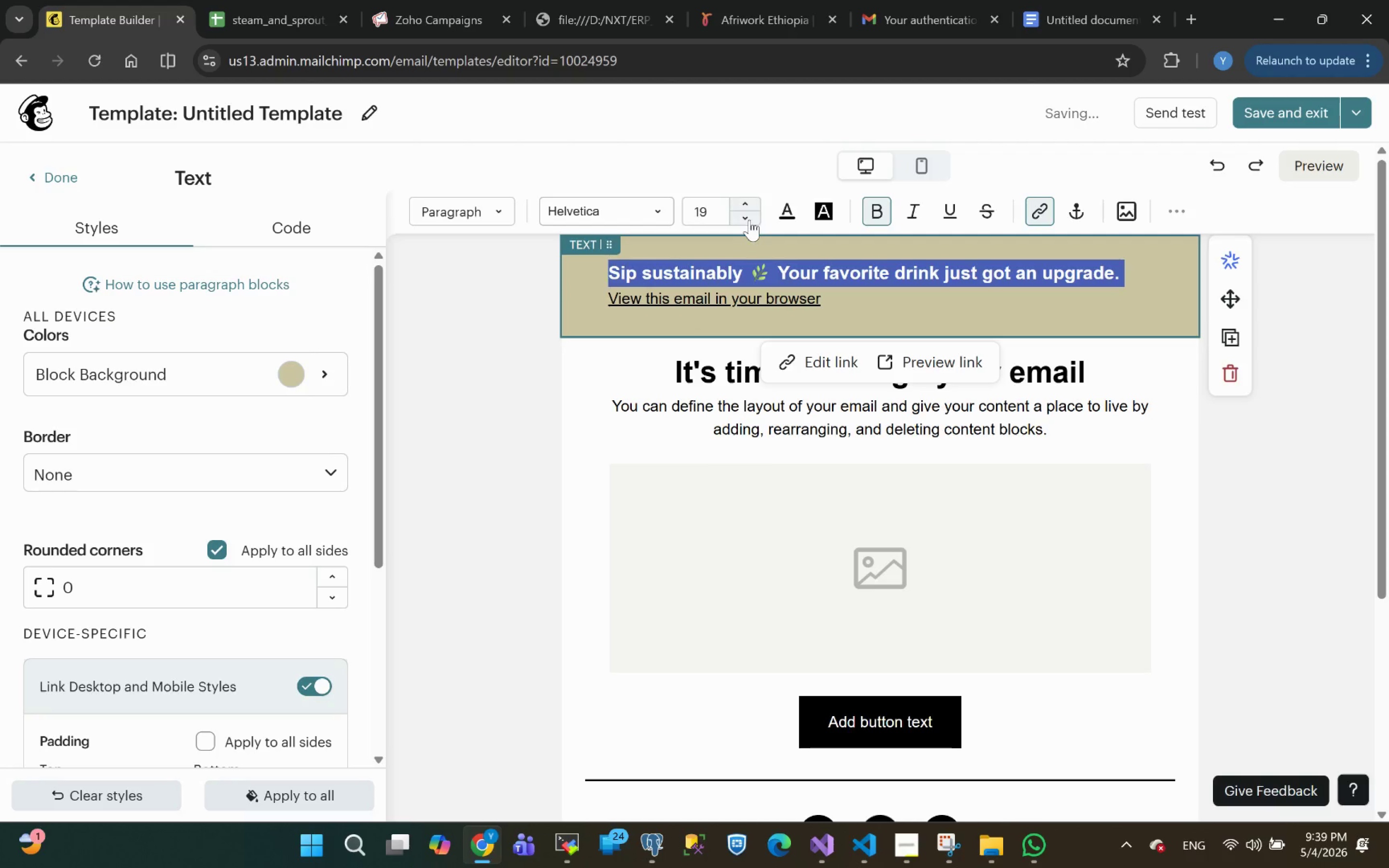 
key(Control+Z)
 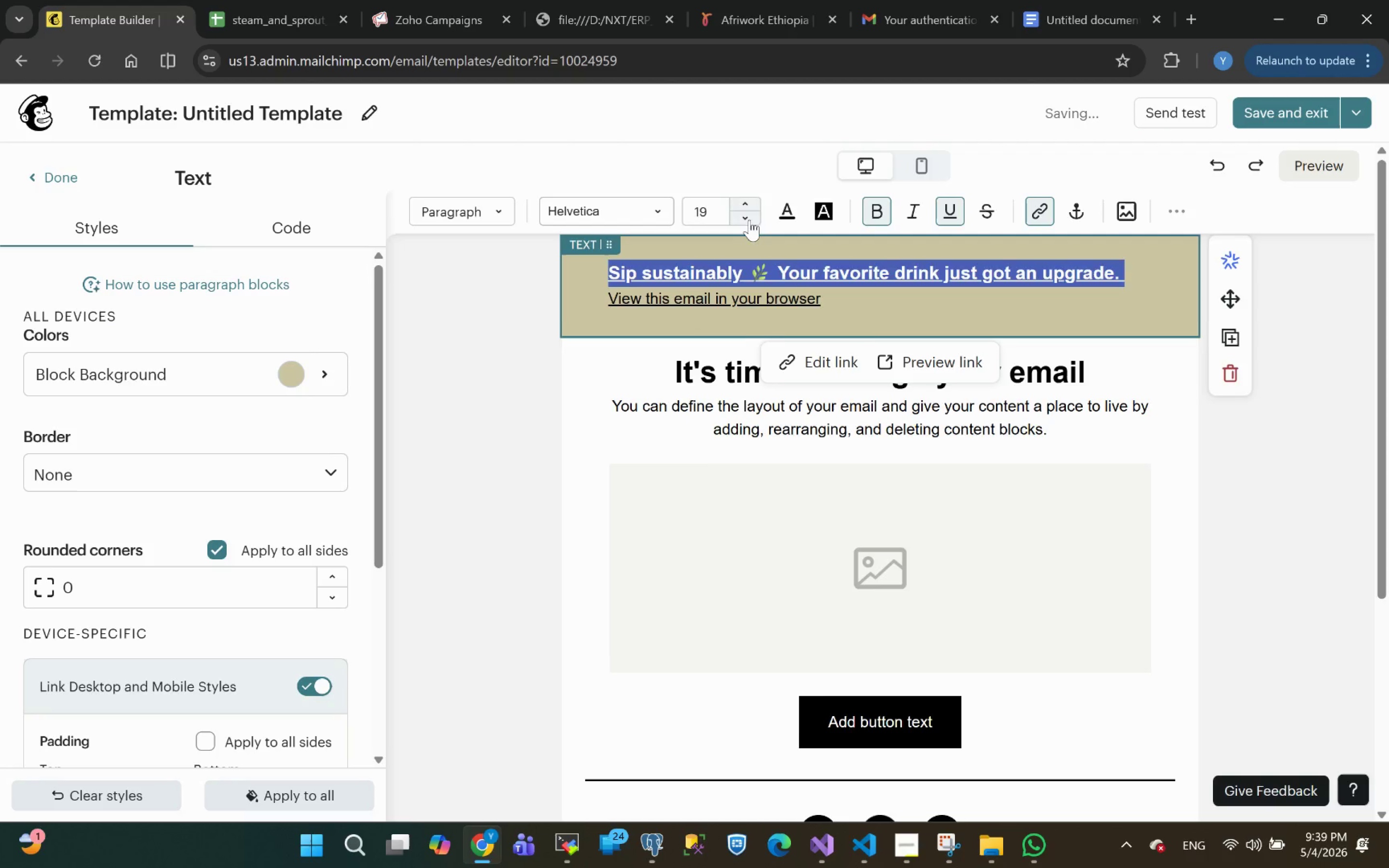 
key(Control+Z)
 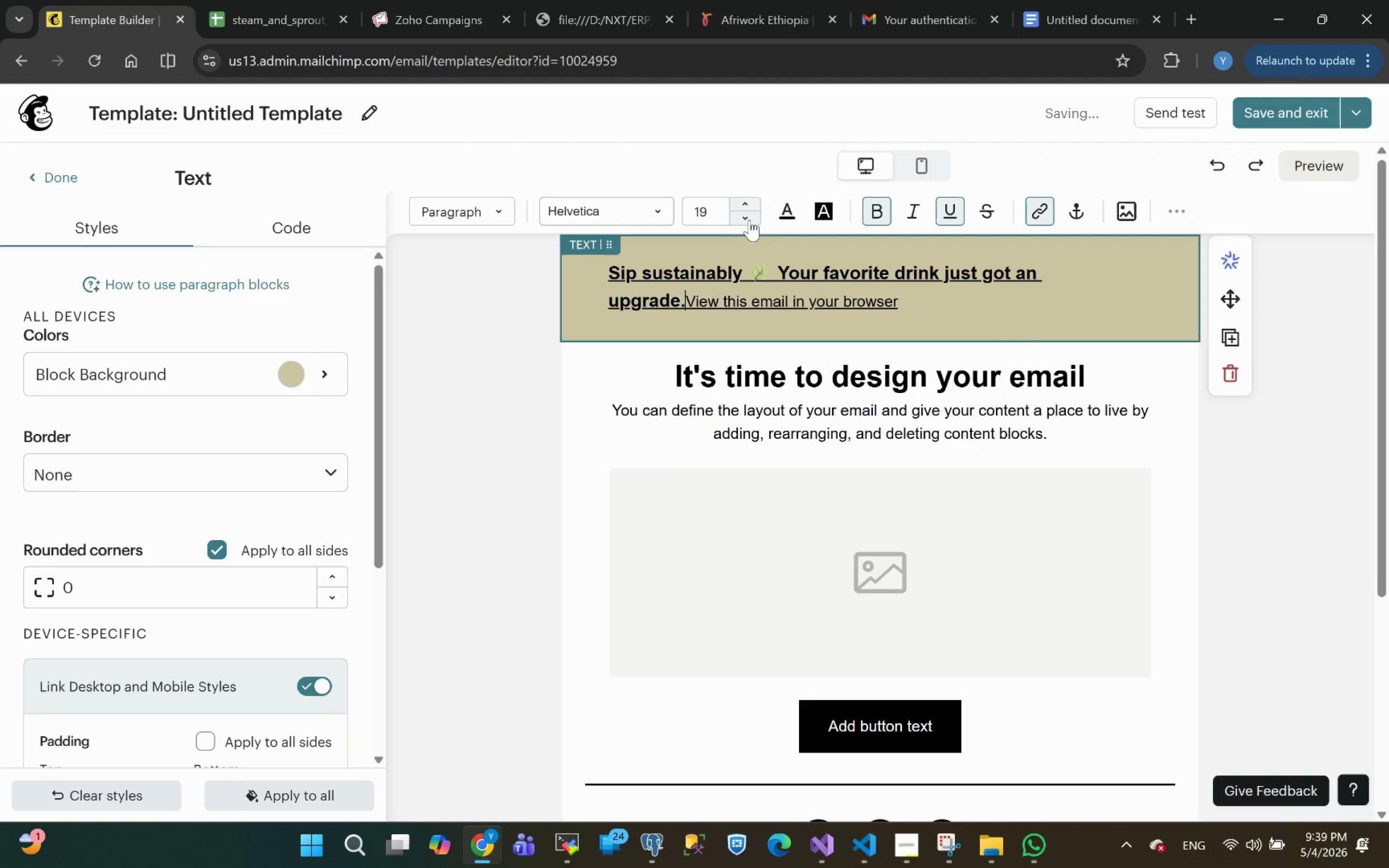 
key(Control+Z)
 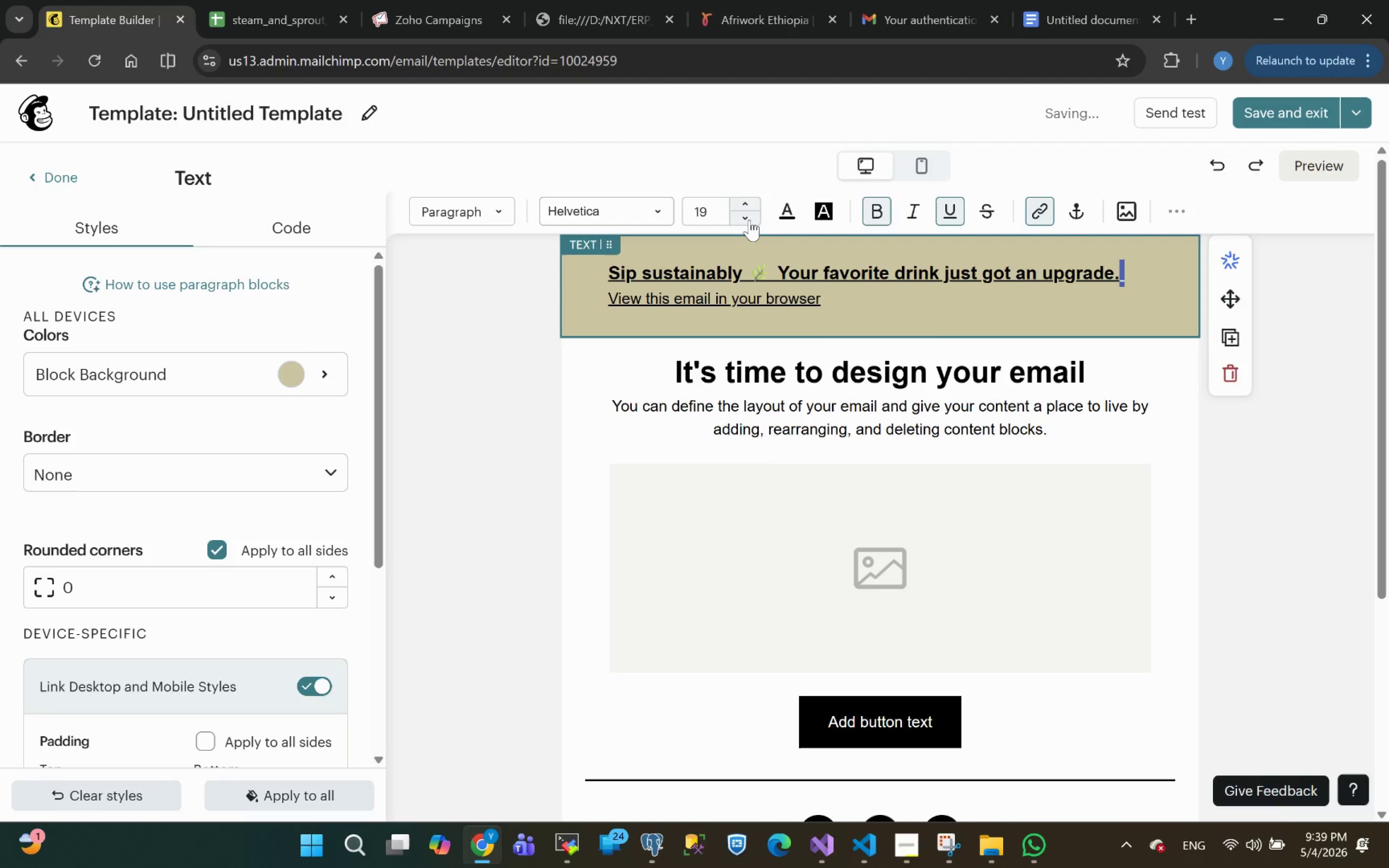 
key(Control+Z)
 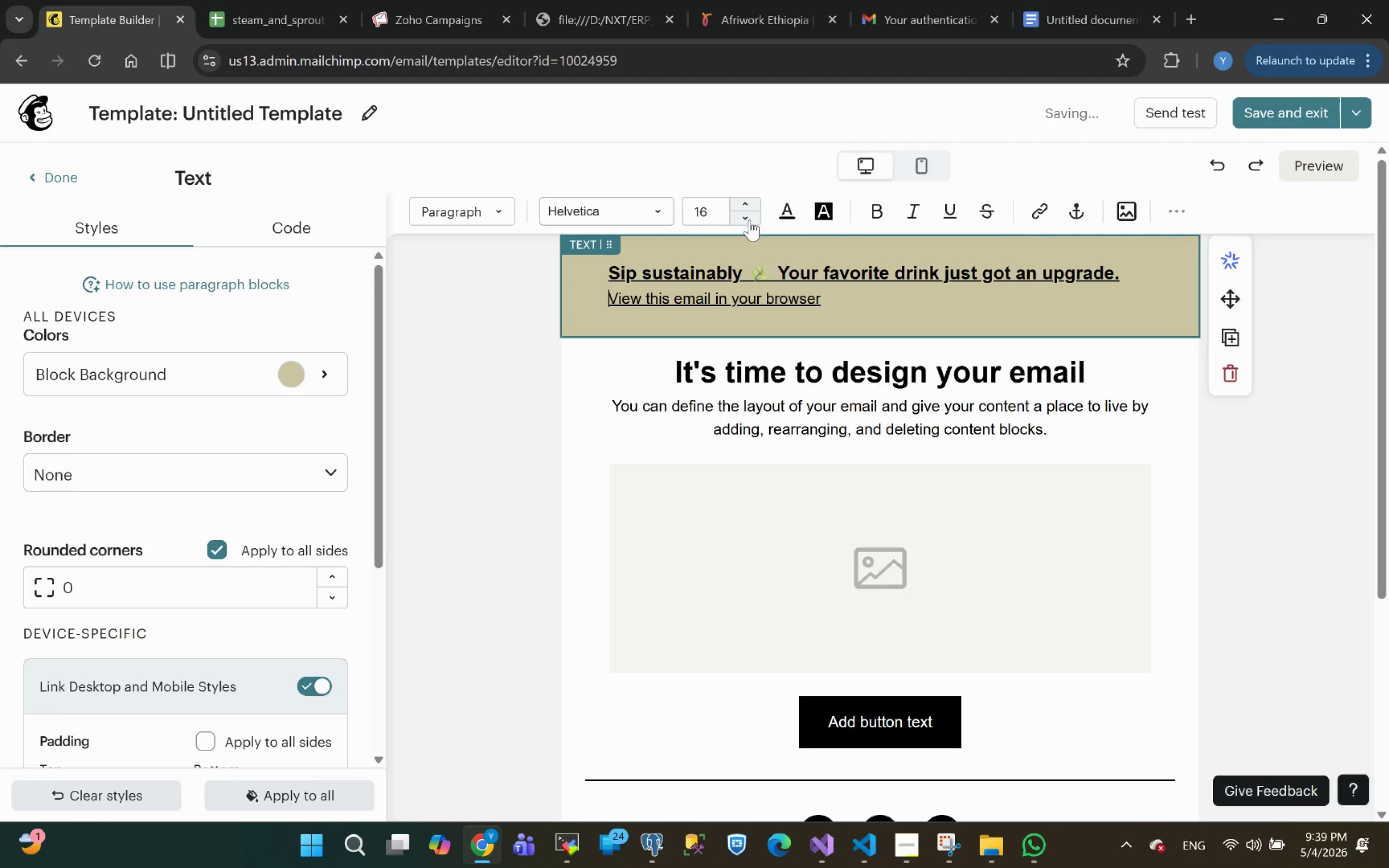 
key(Control+Z)
 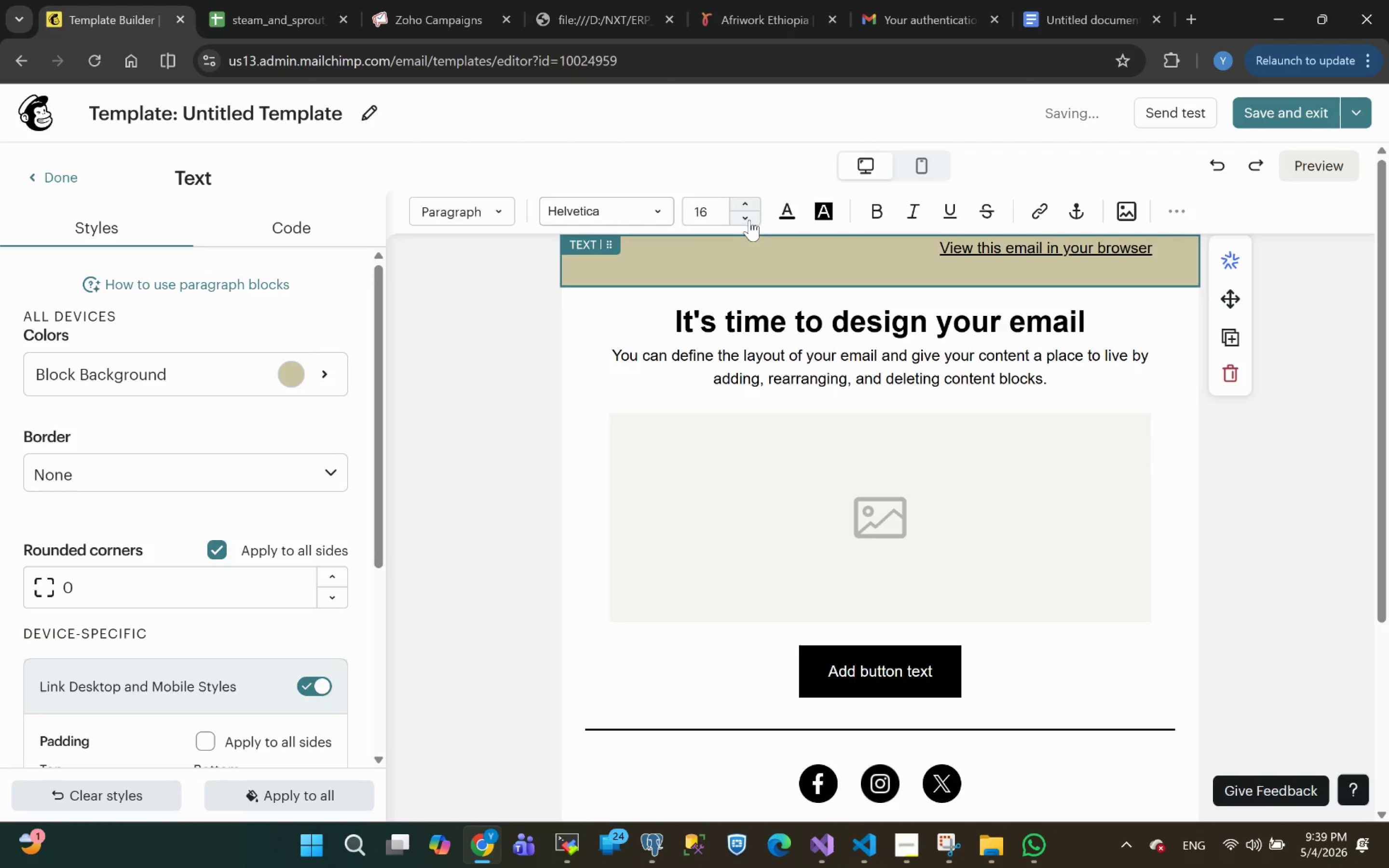 
key(Control+Z)
 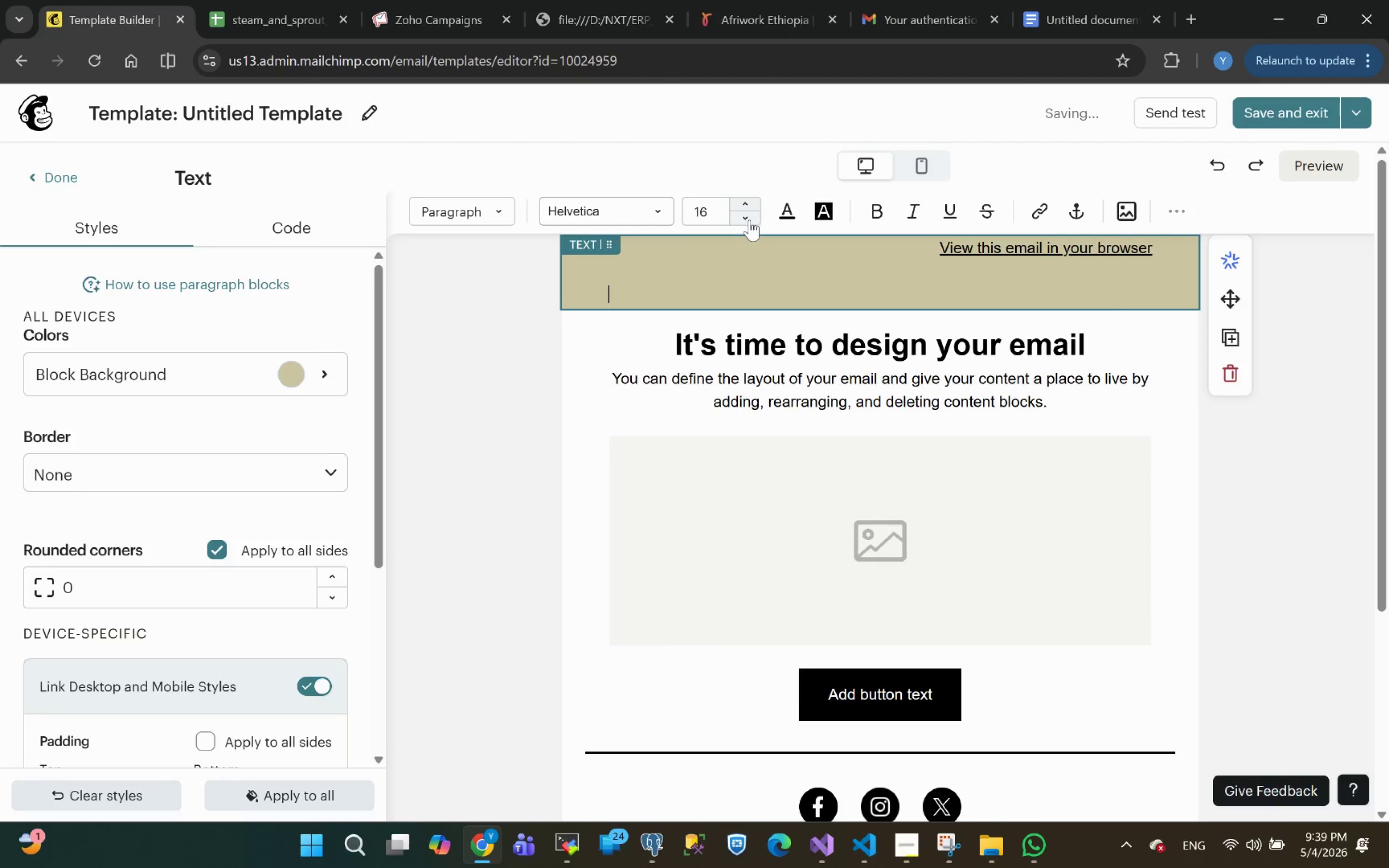 
key(Control+Z)
 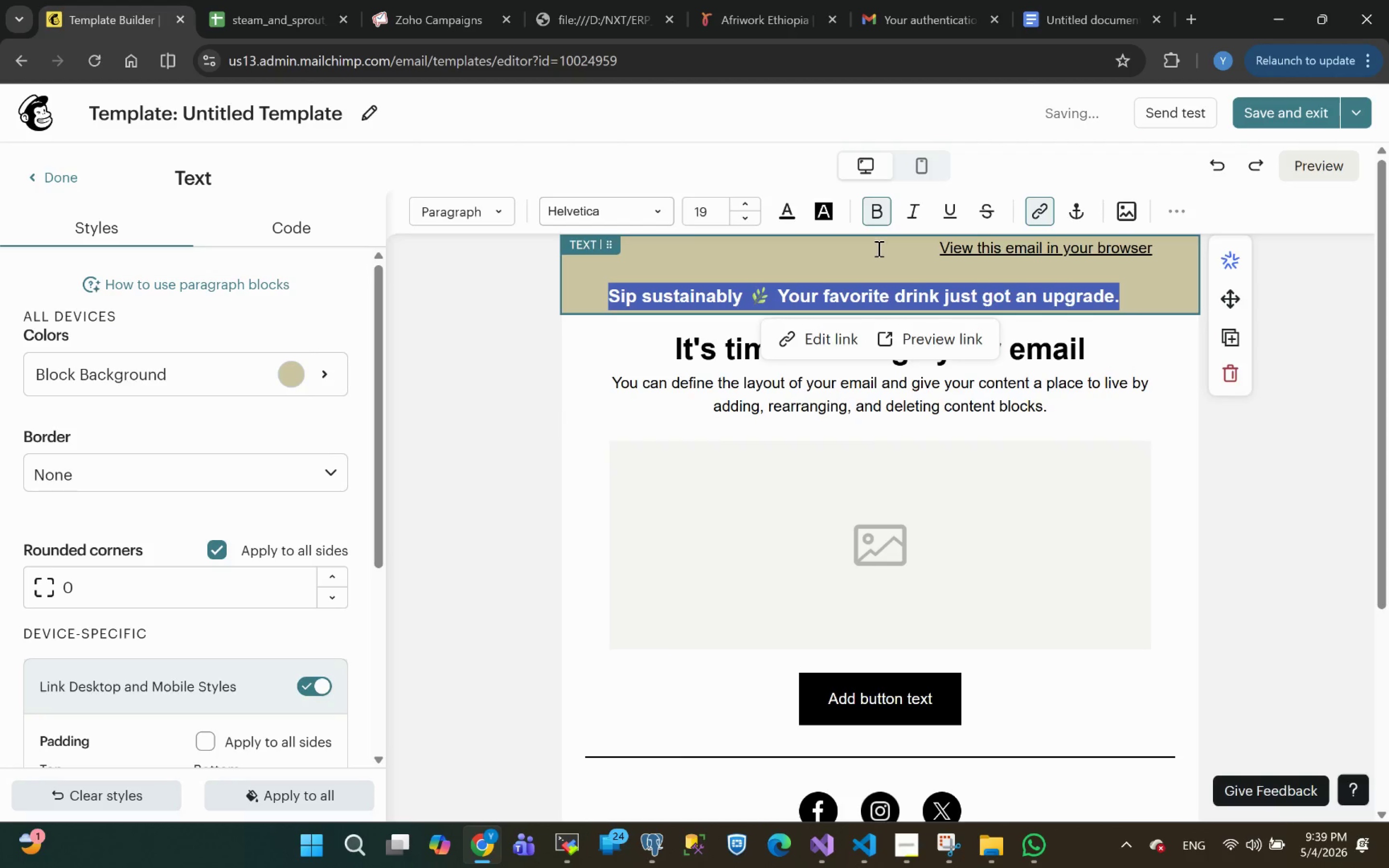 
left_click([826, 260])
 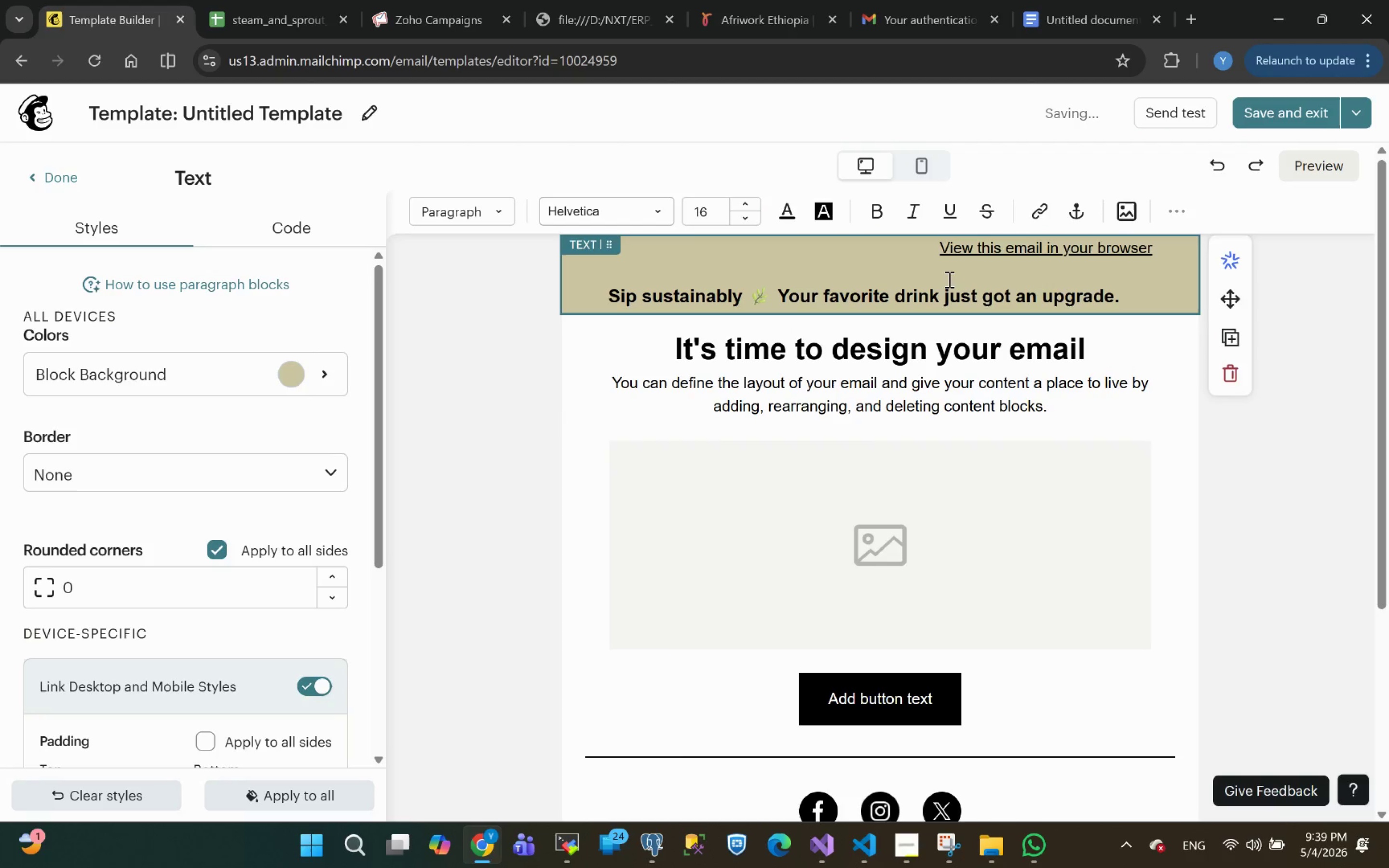 
left_click([961, 279])
 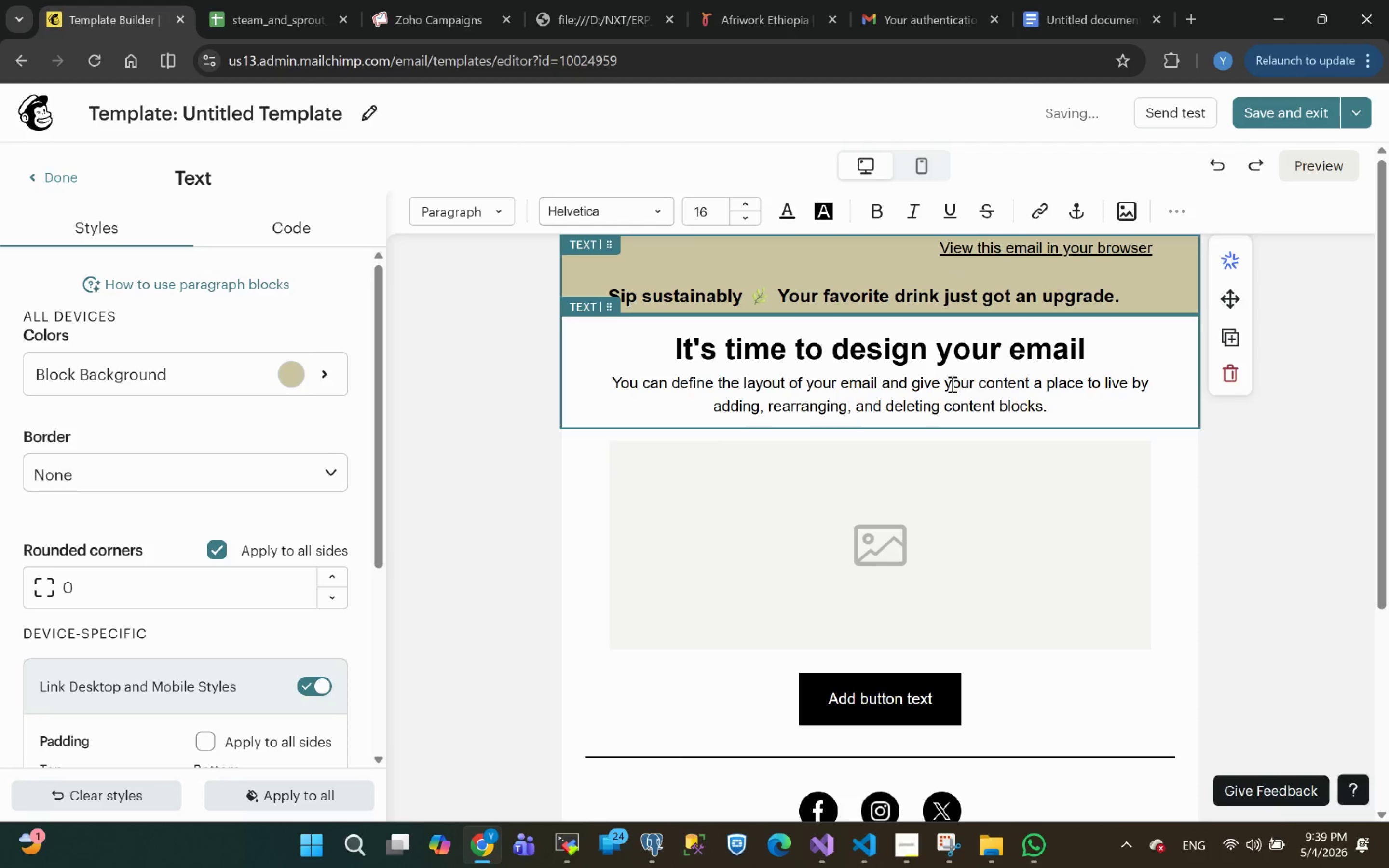 
key(Backspace)
 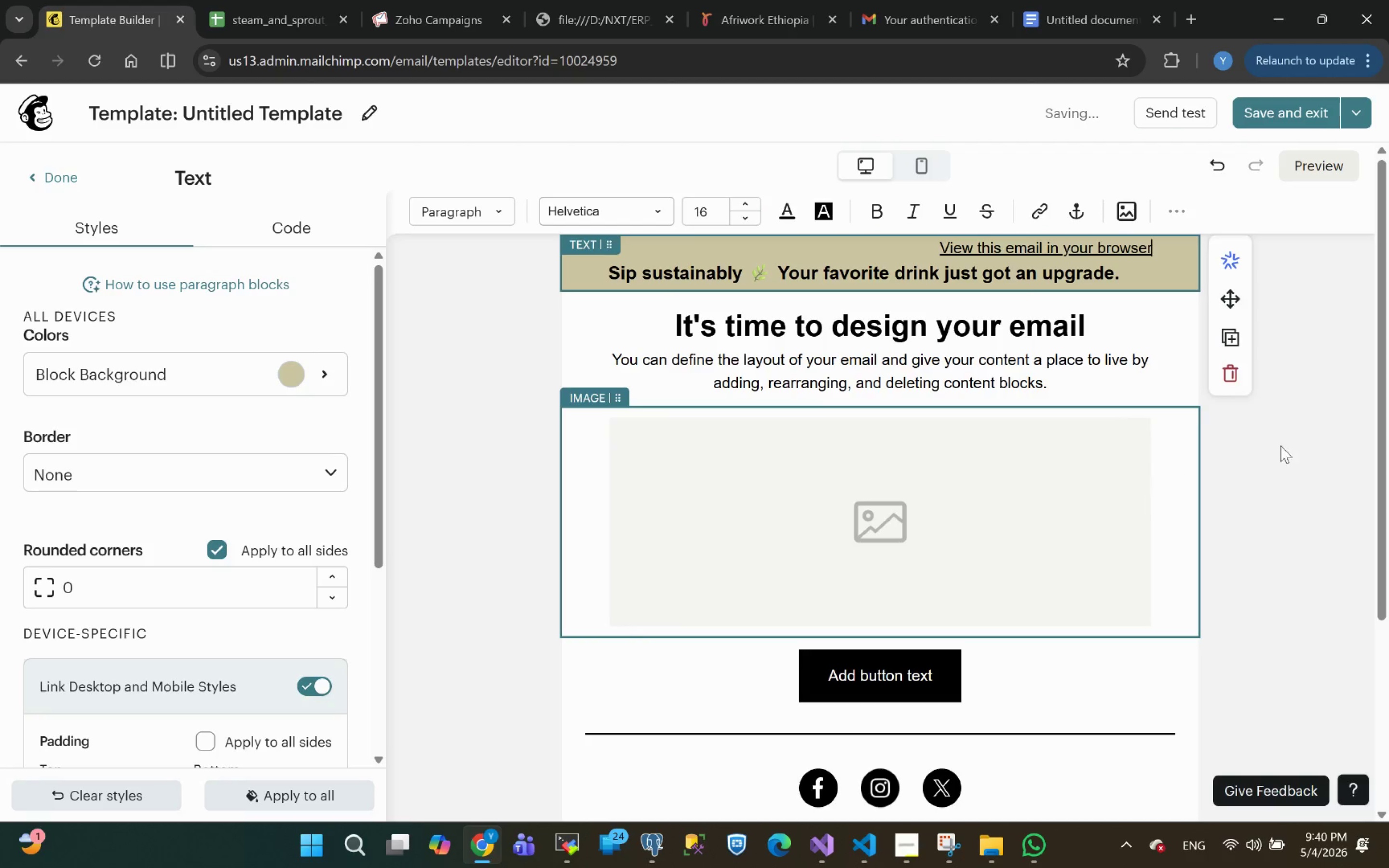 
left_click([1276, 525])
 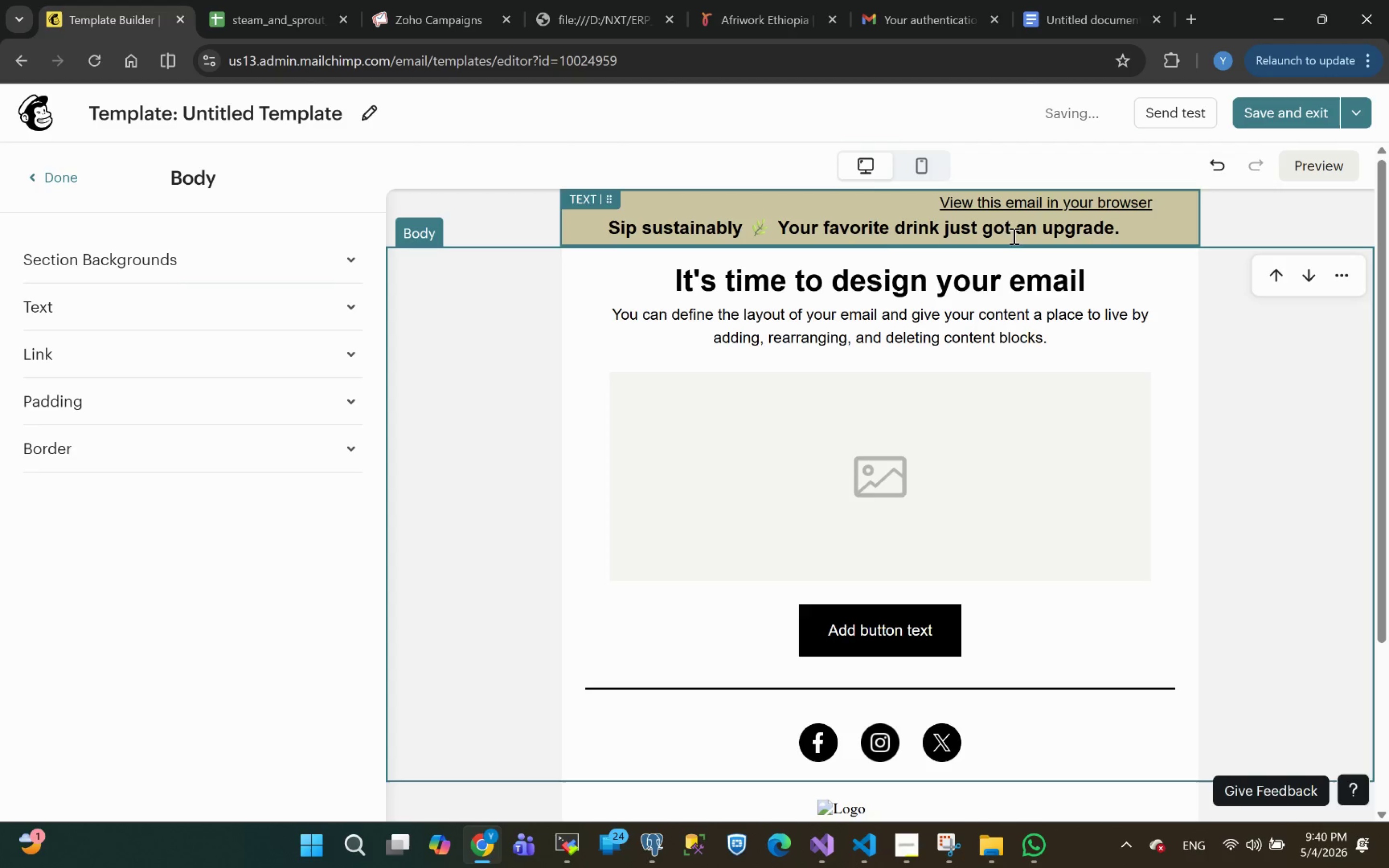 
left_click([610, 230])
 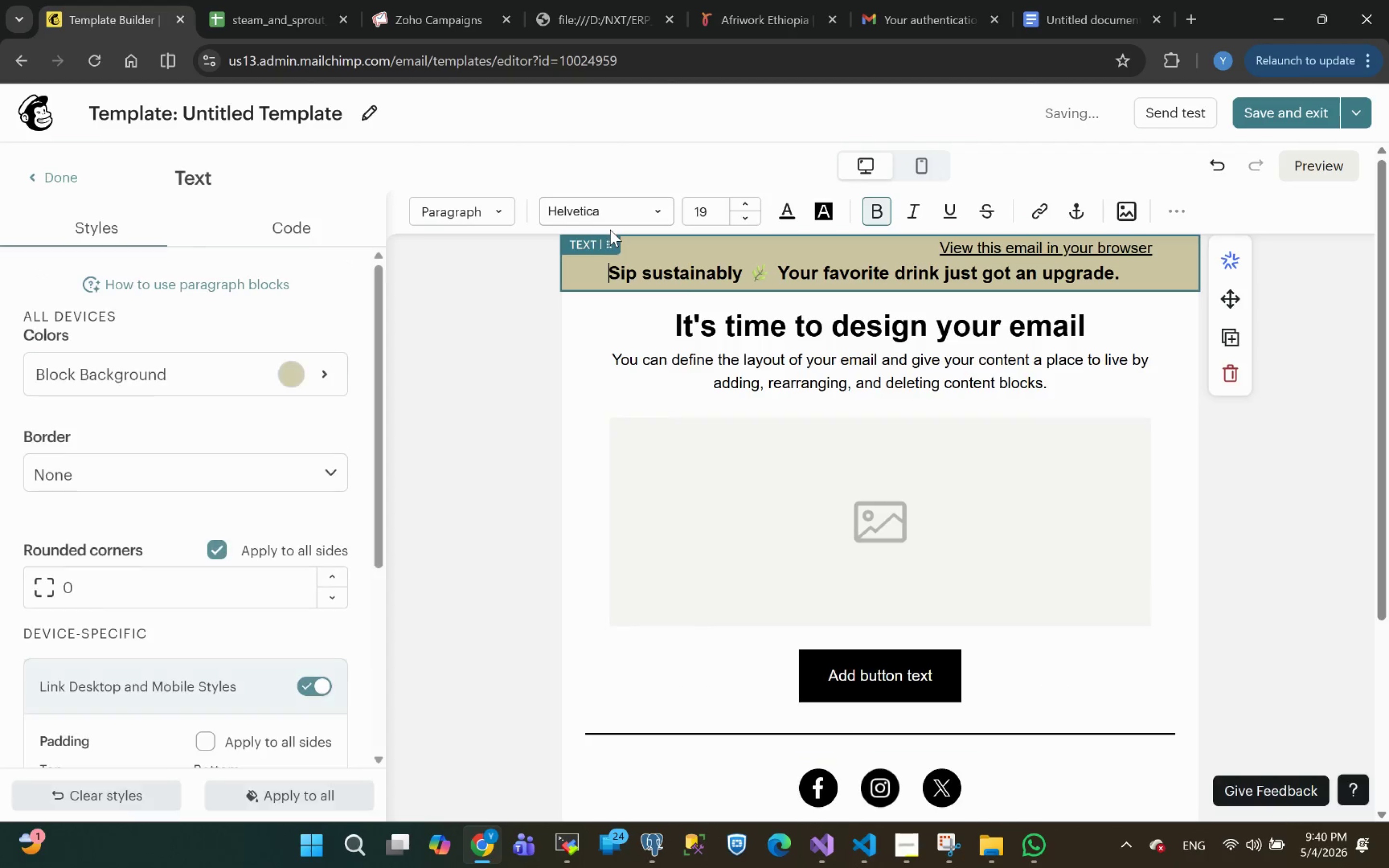 
key(Enter)
 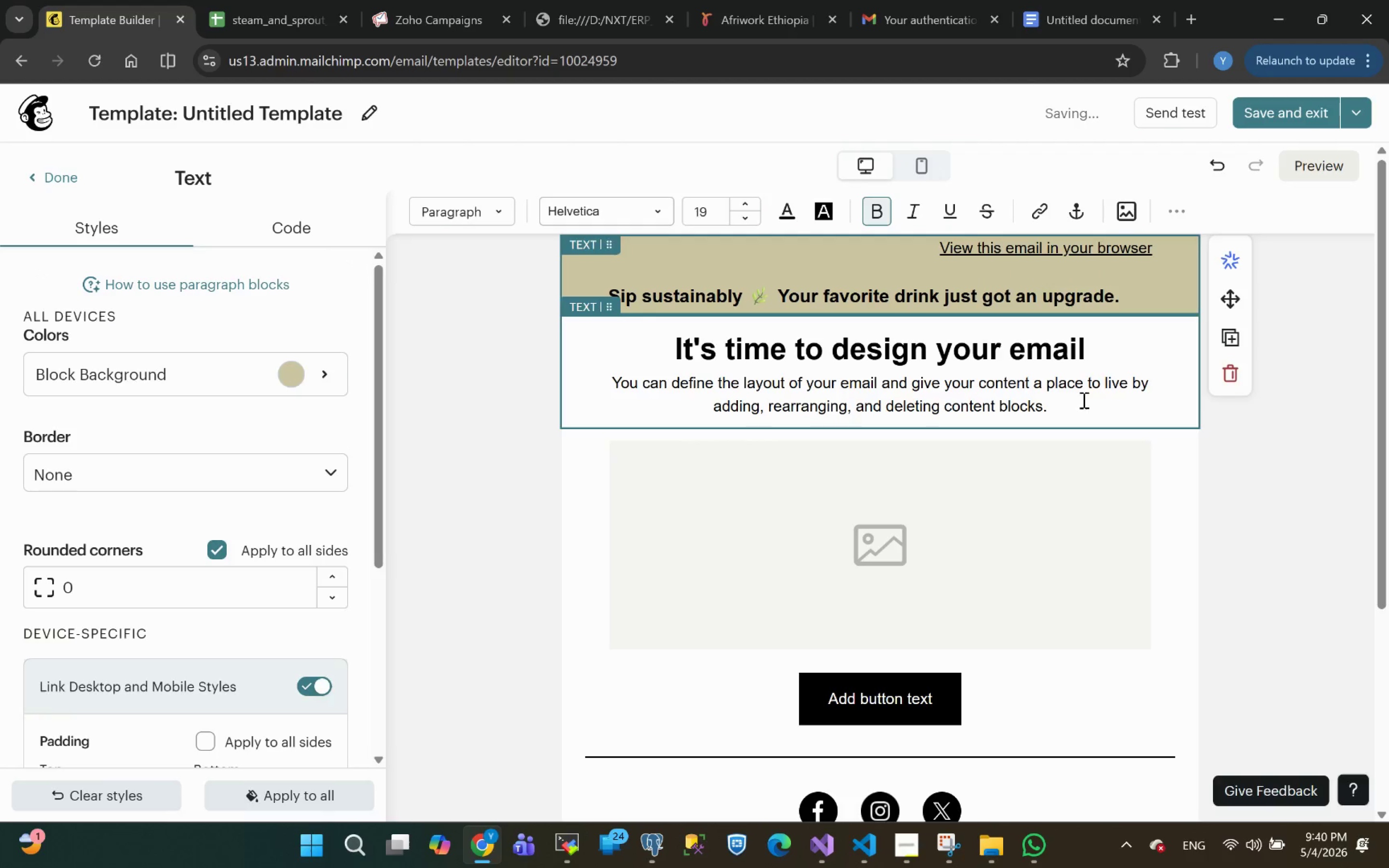 
left_click([1260, 461])
 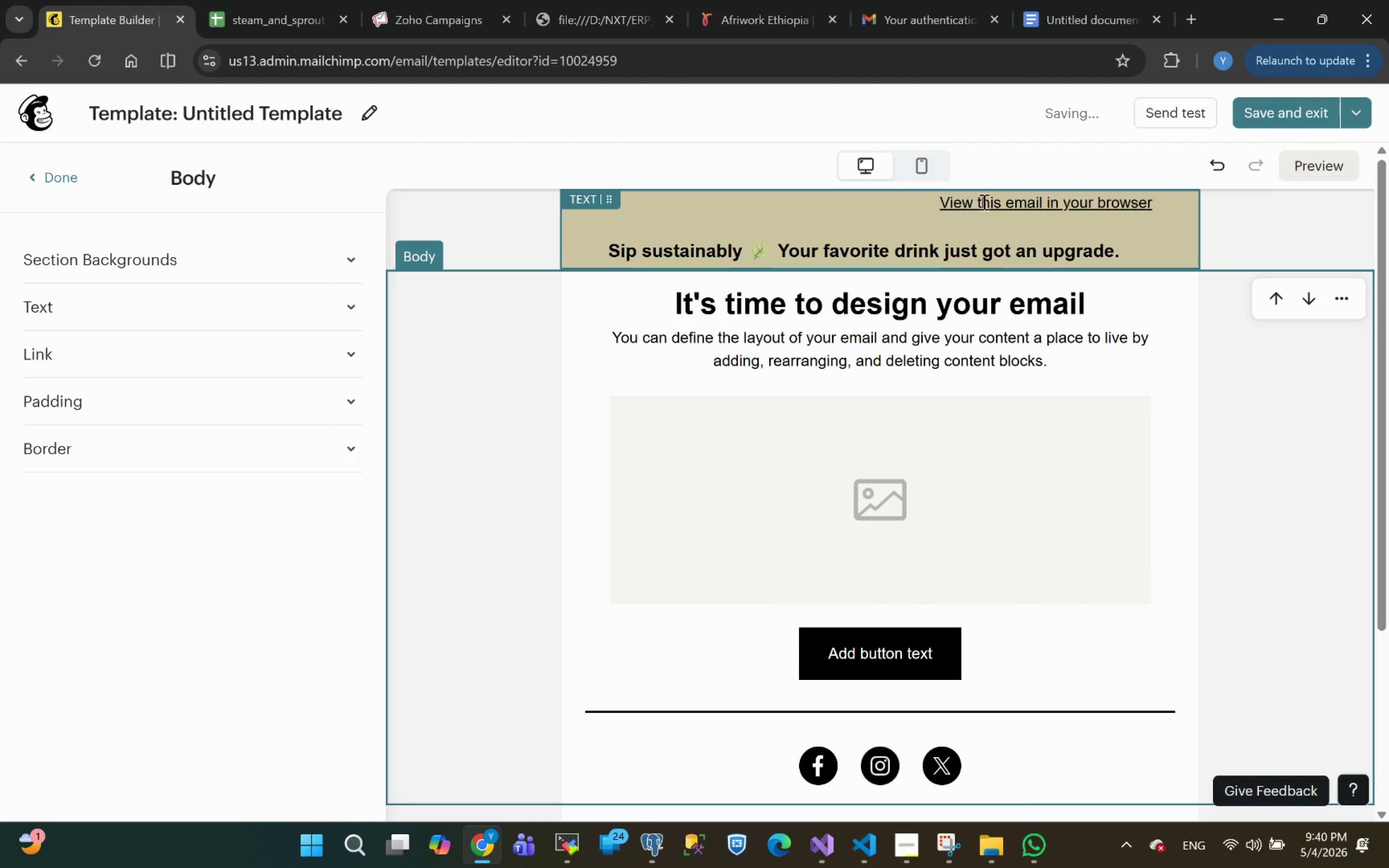 
left_click_drag(start_coordinate=[940, 205], to_coordinate=[1156, 247])
 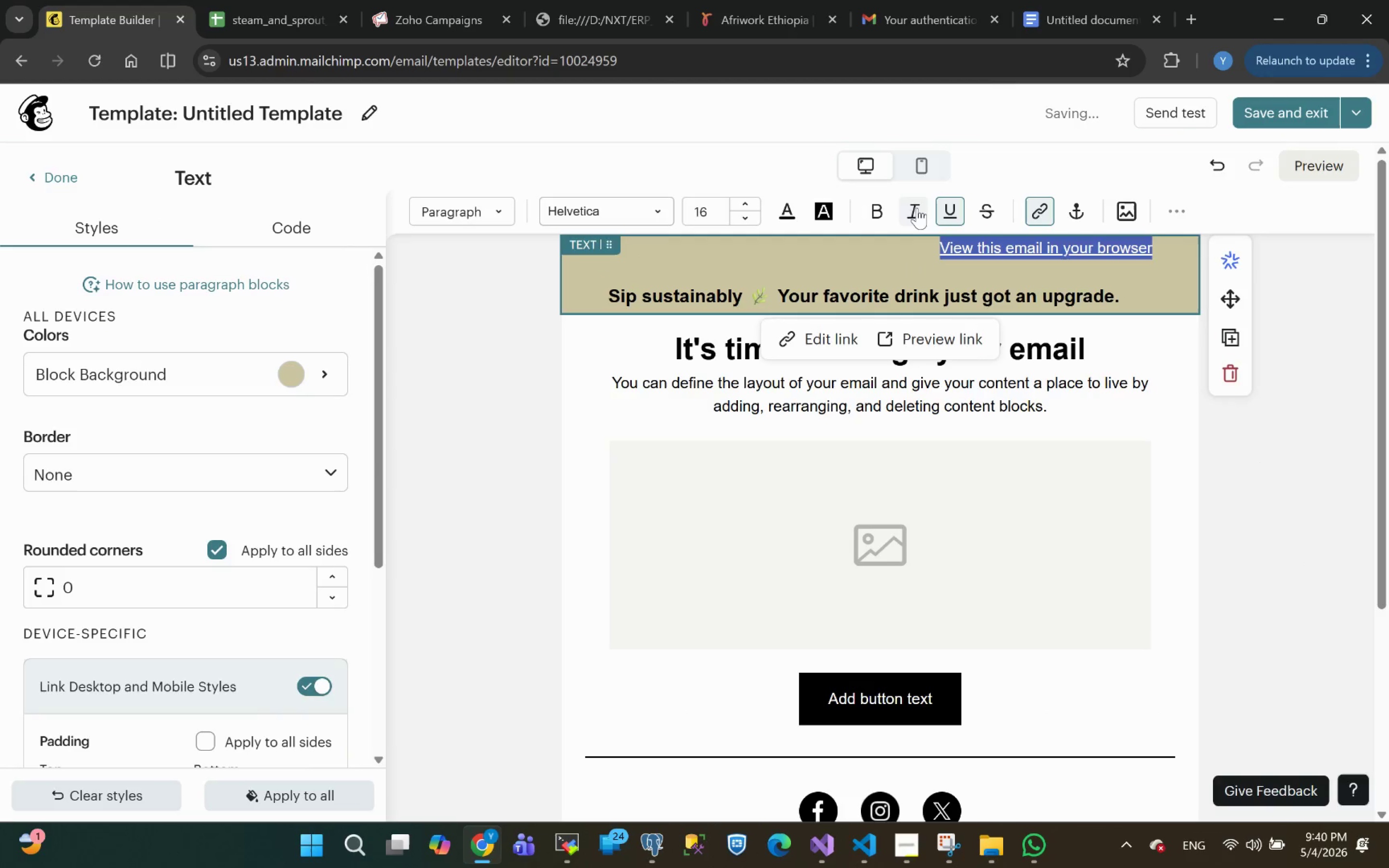 
left_click([912, 214])
 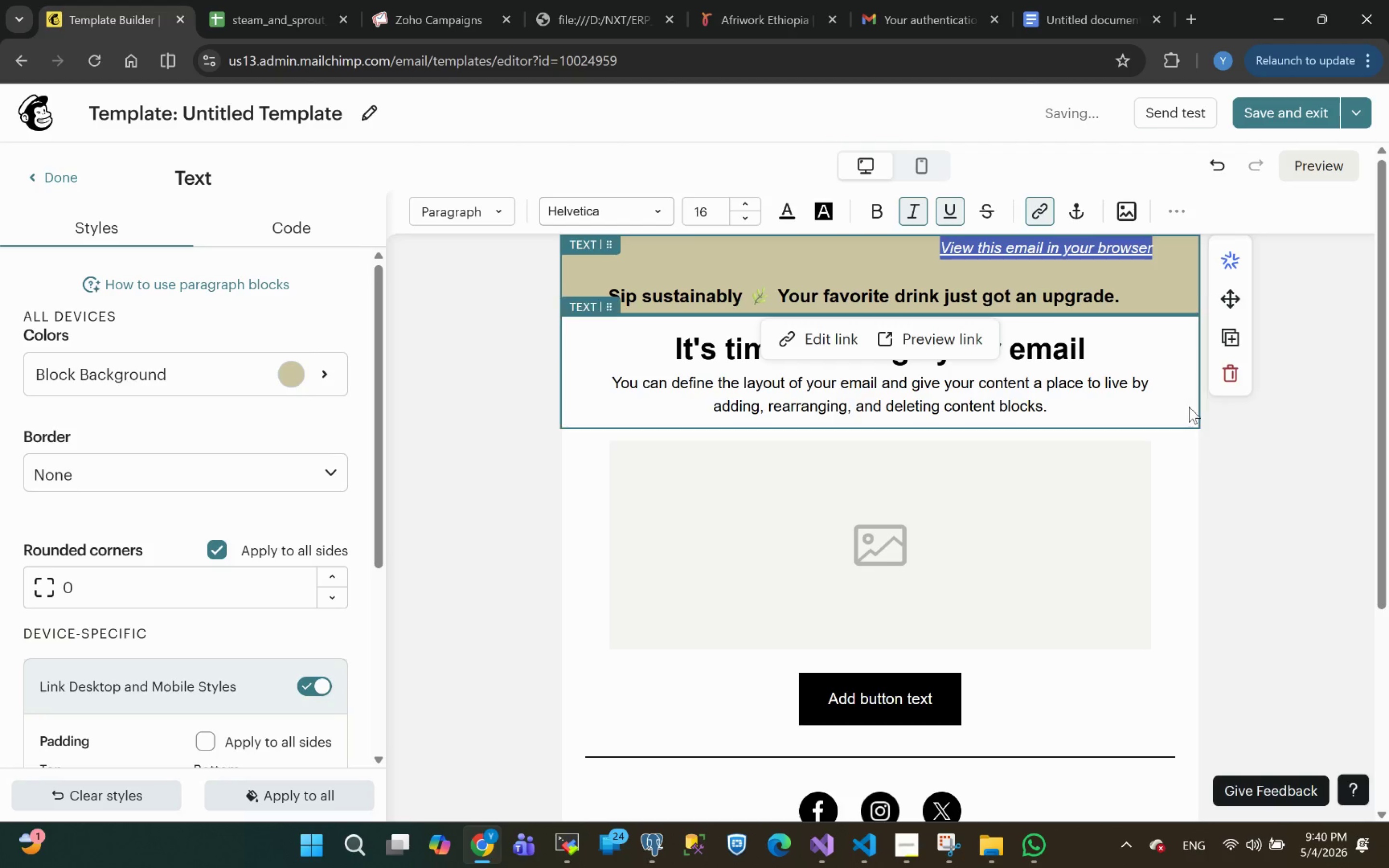 
left_click([1305, 540])
 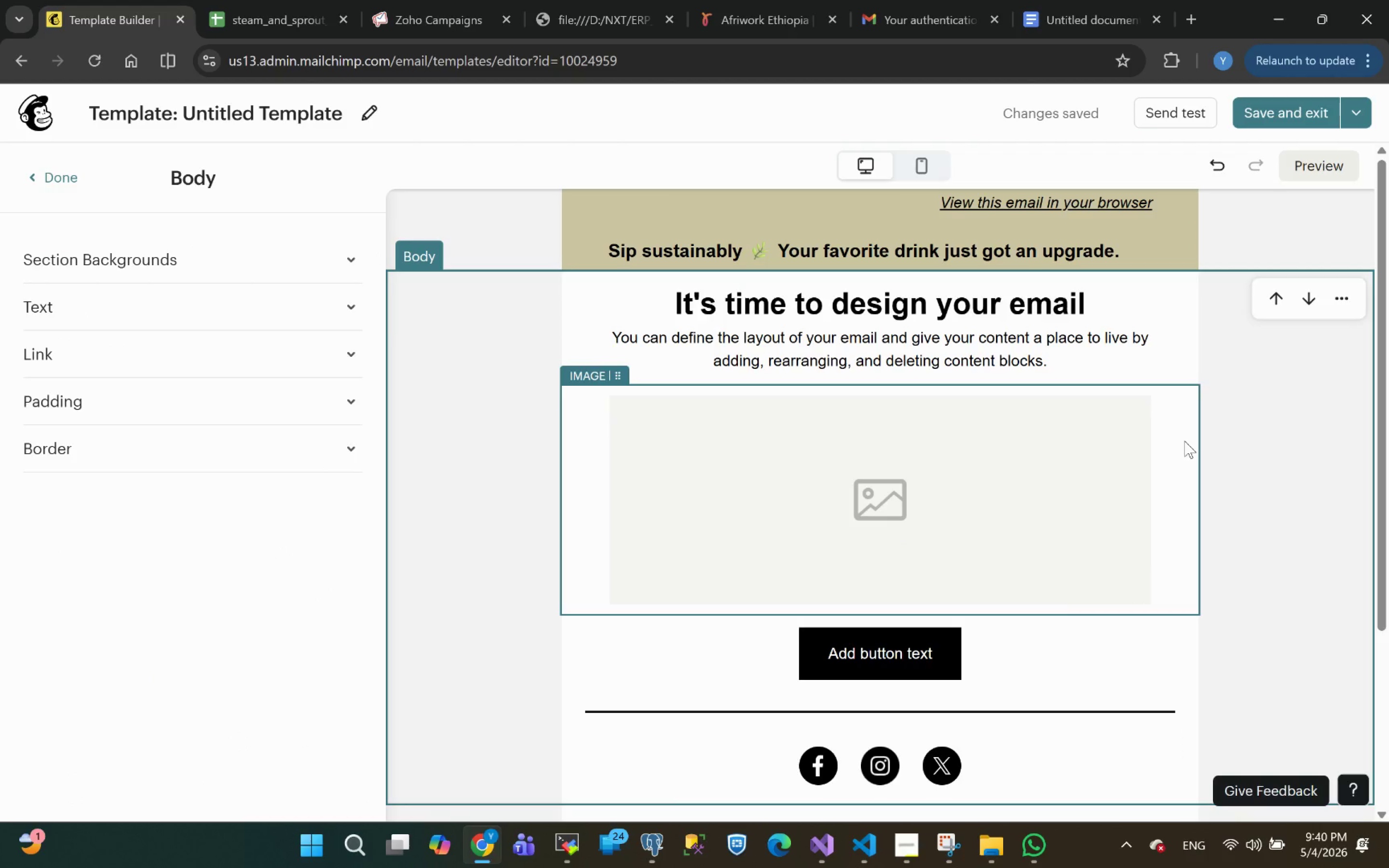 
wait(18.99)
 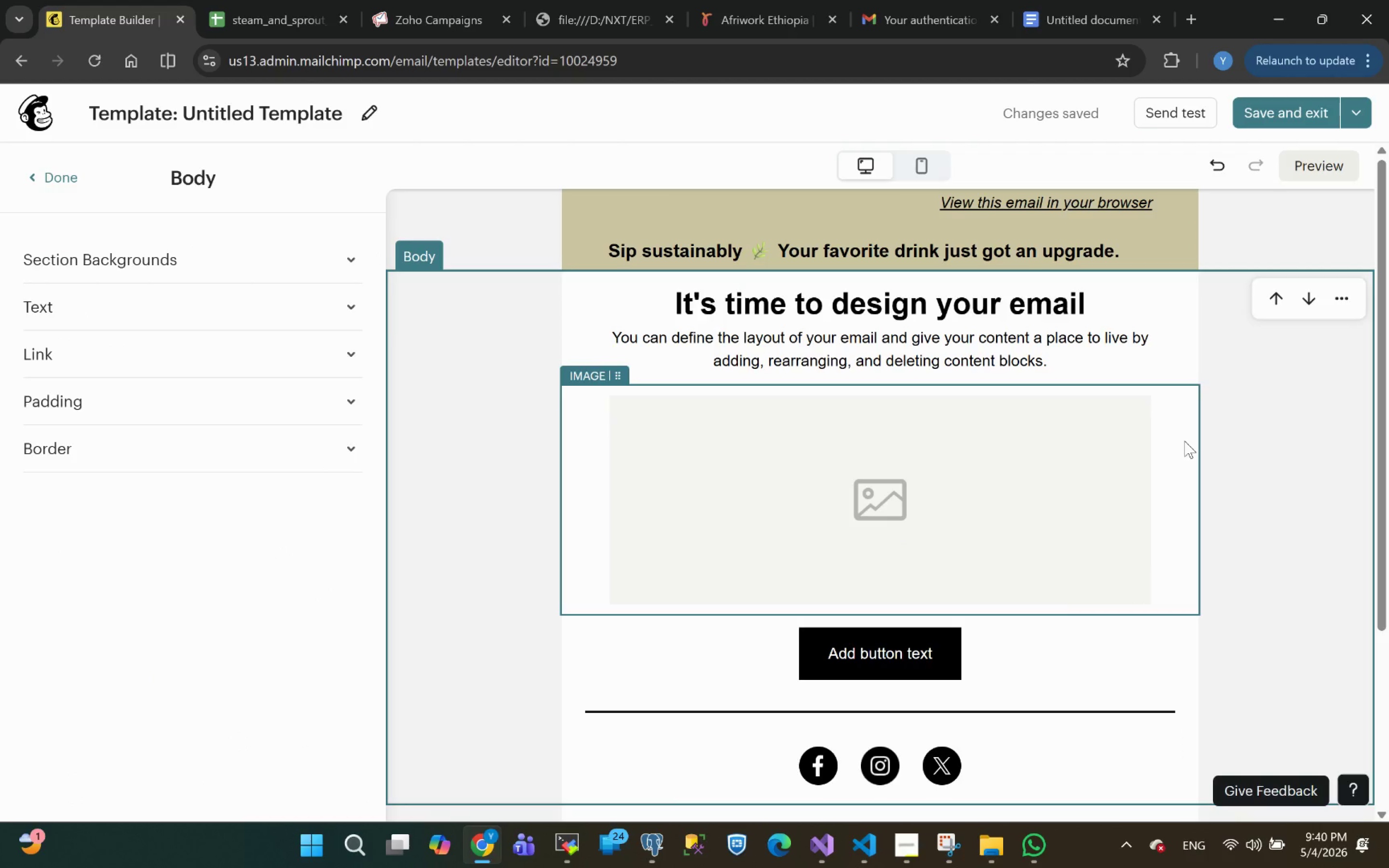 
left_click([1026, 856])
 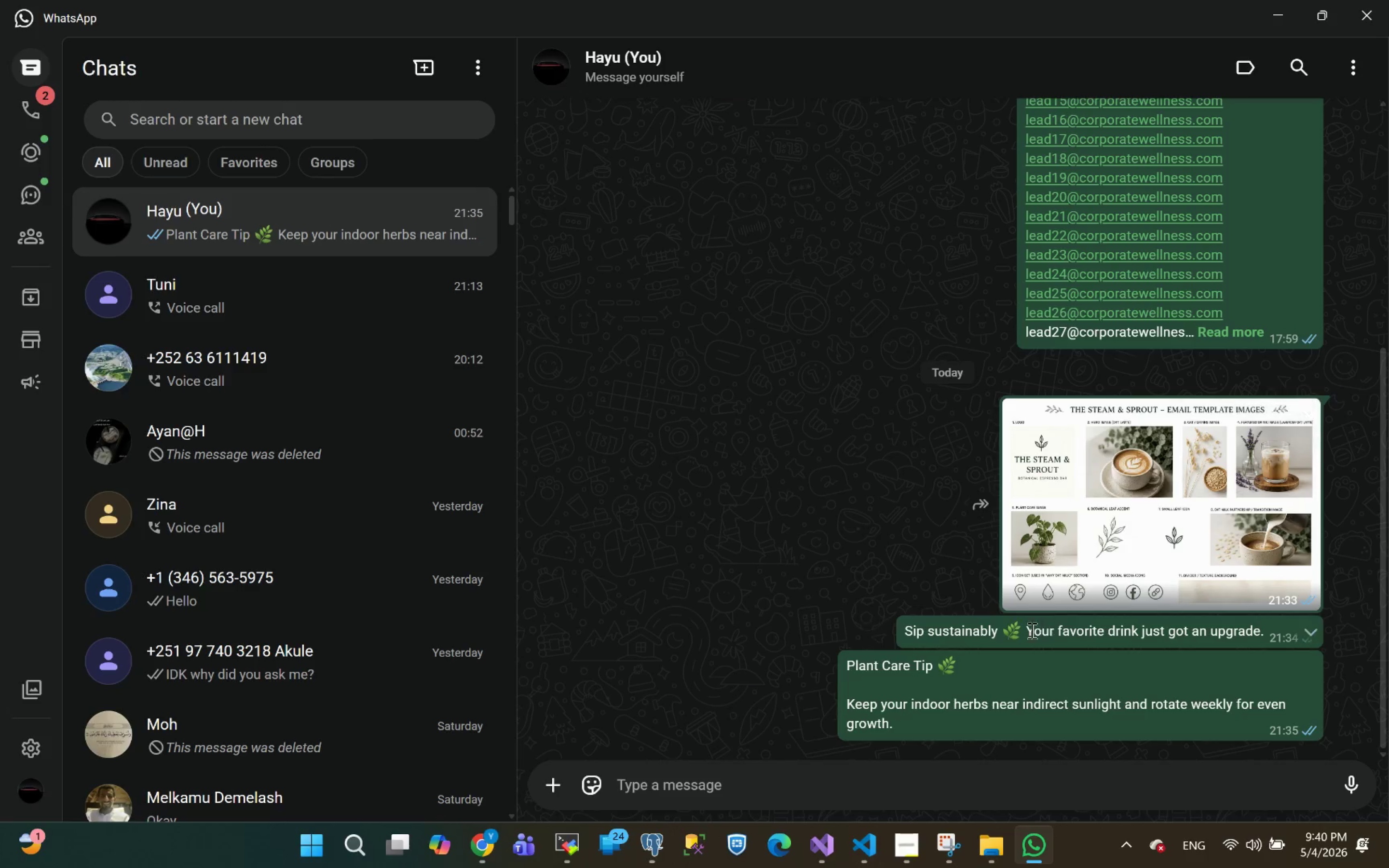 
scroll: coordinate [1000, 634], scroll_direction: down, amount: 2.0
 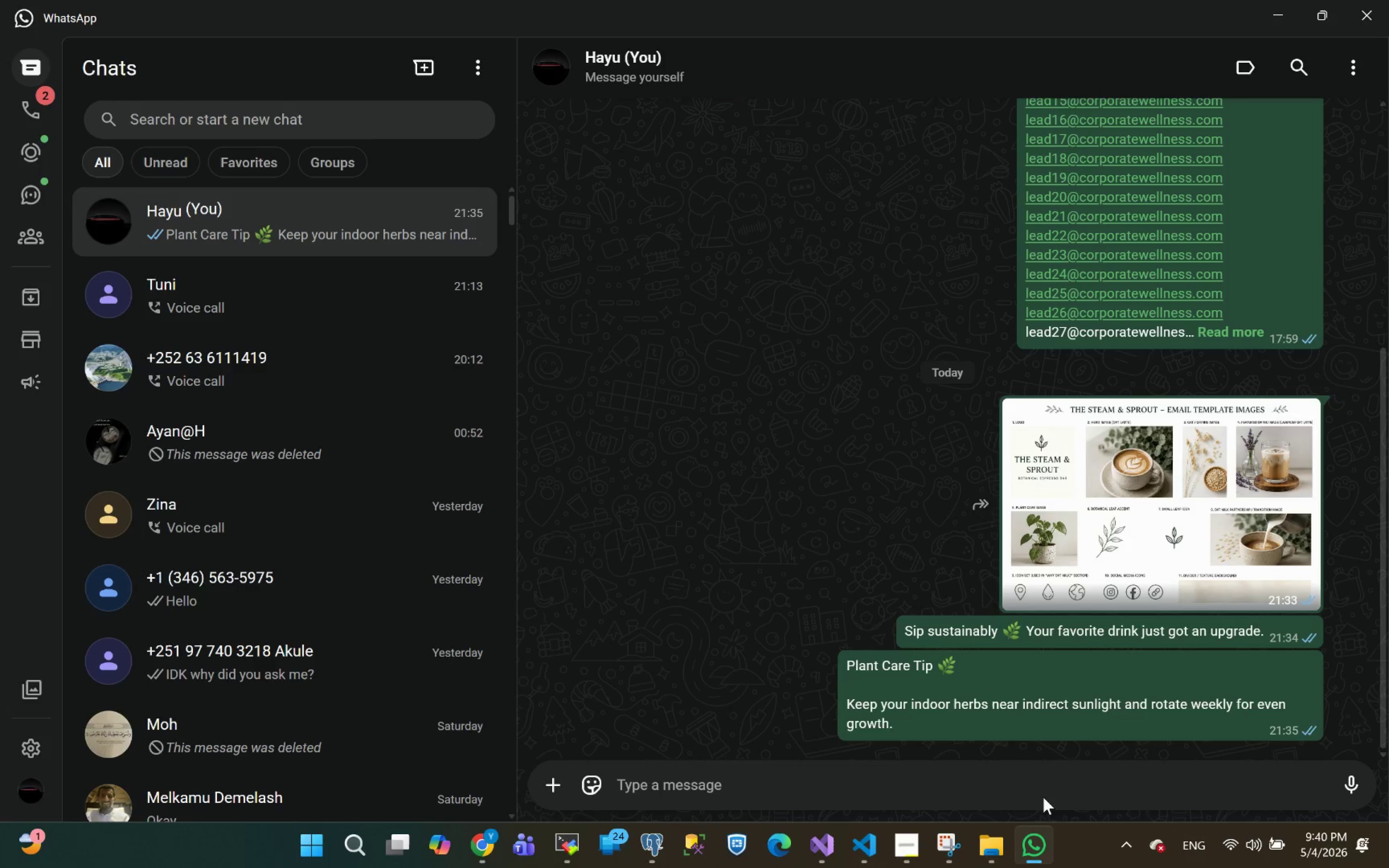 
mouse_move([1042, 849])
 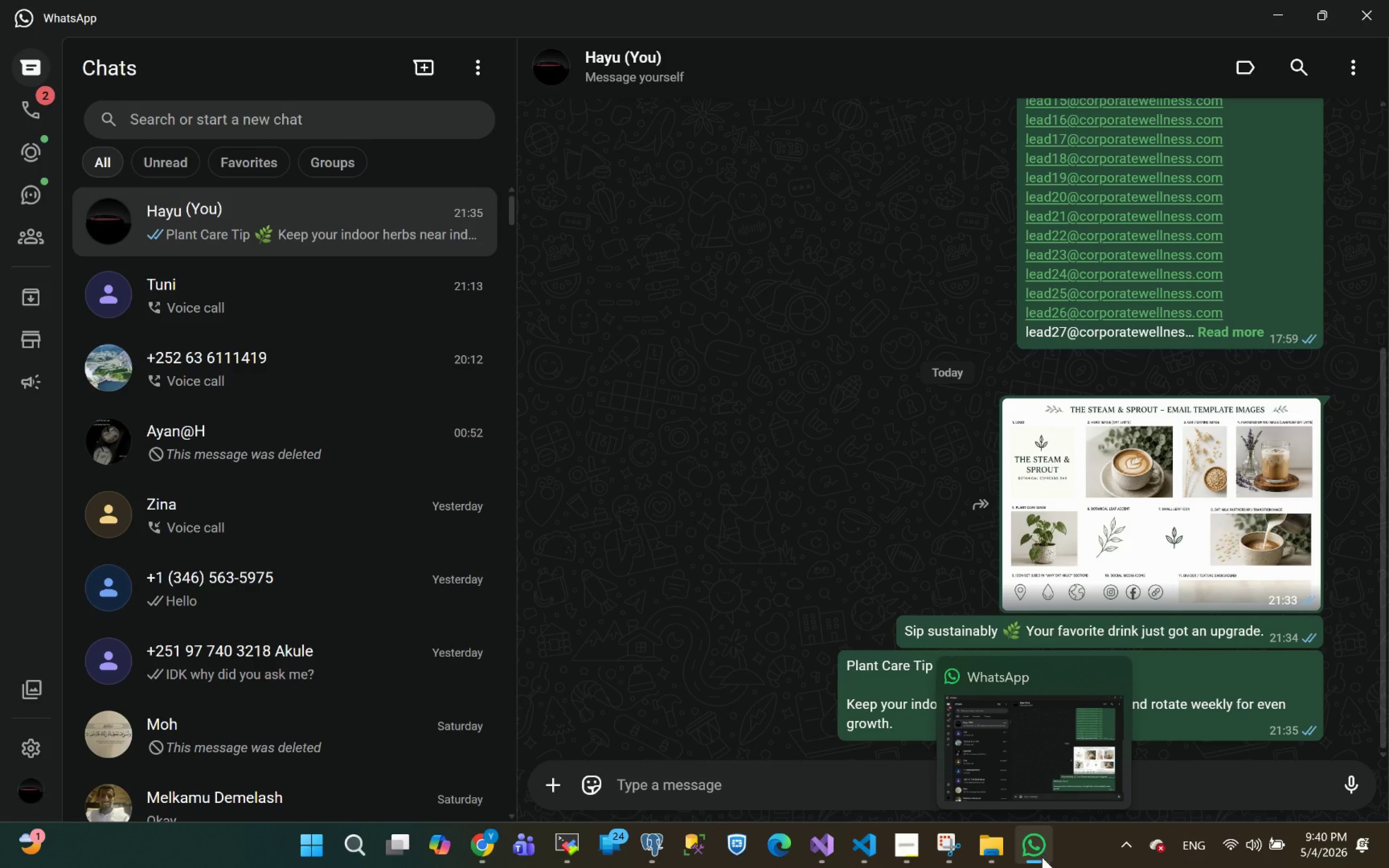 
left_click([1038, 857])
 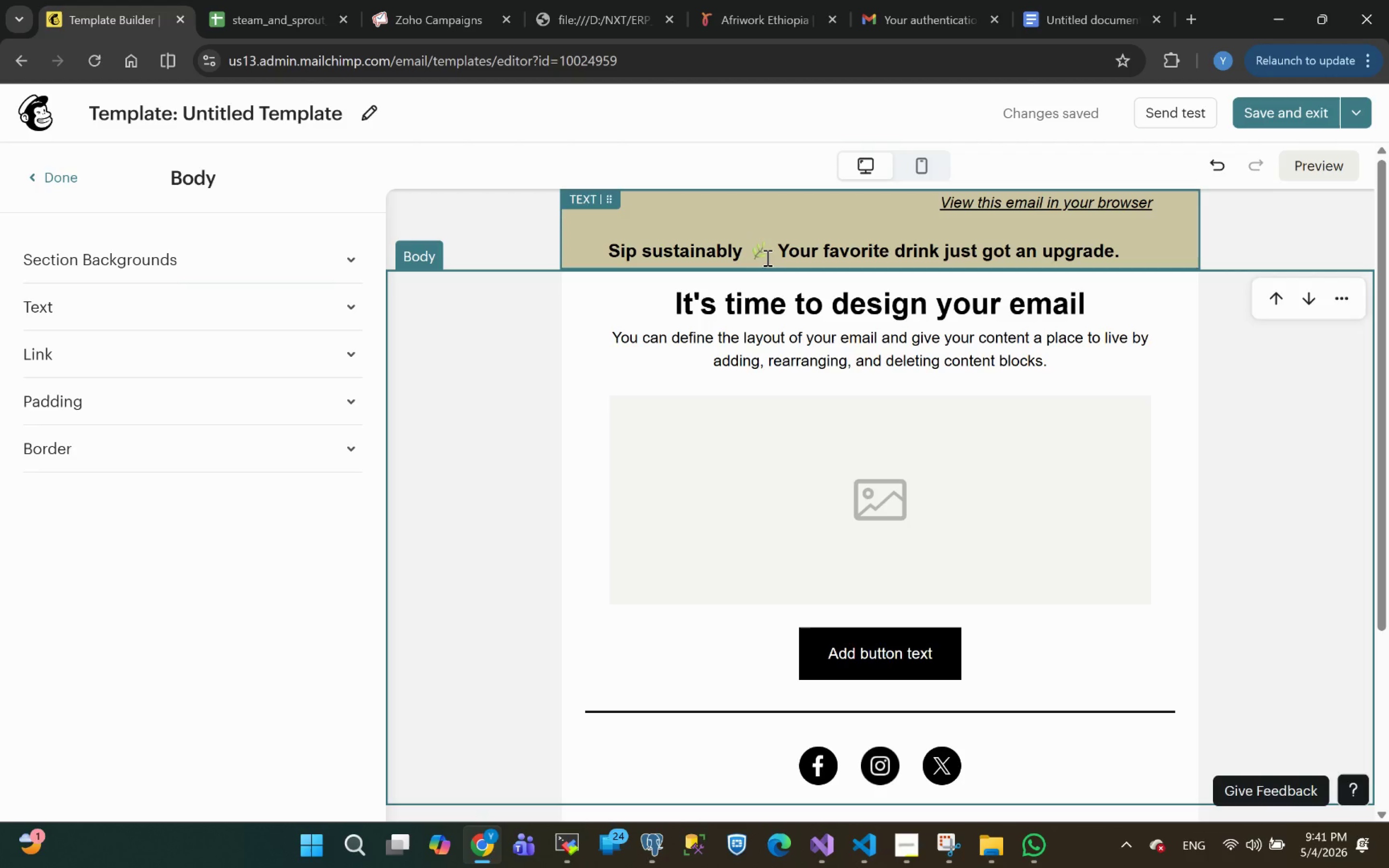 
wait(44.53)
 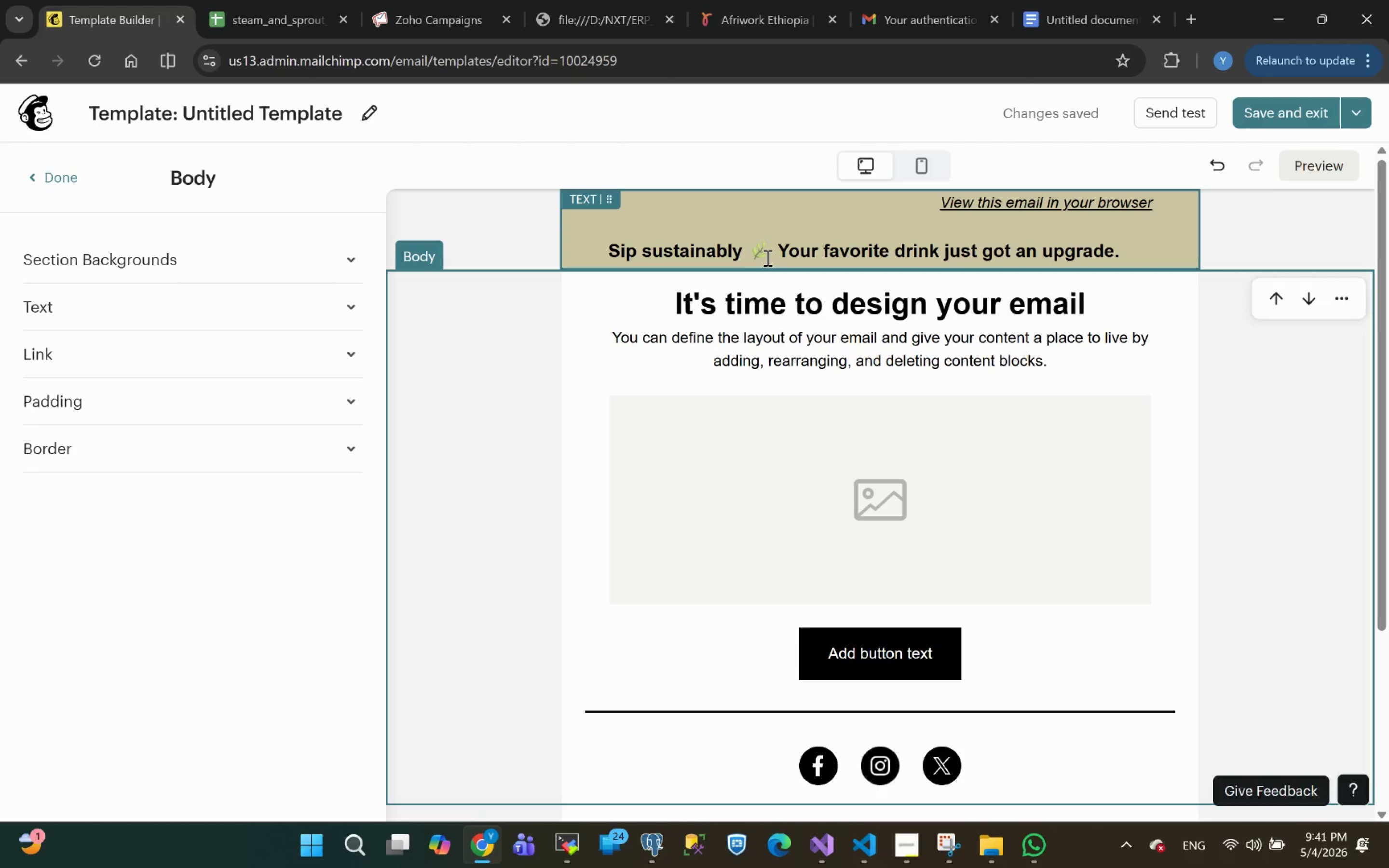 
left_click([901, 308])
 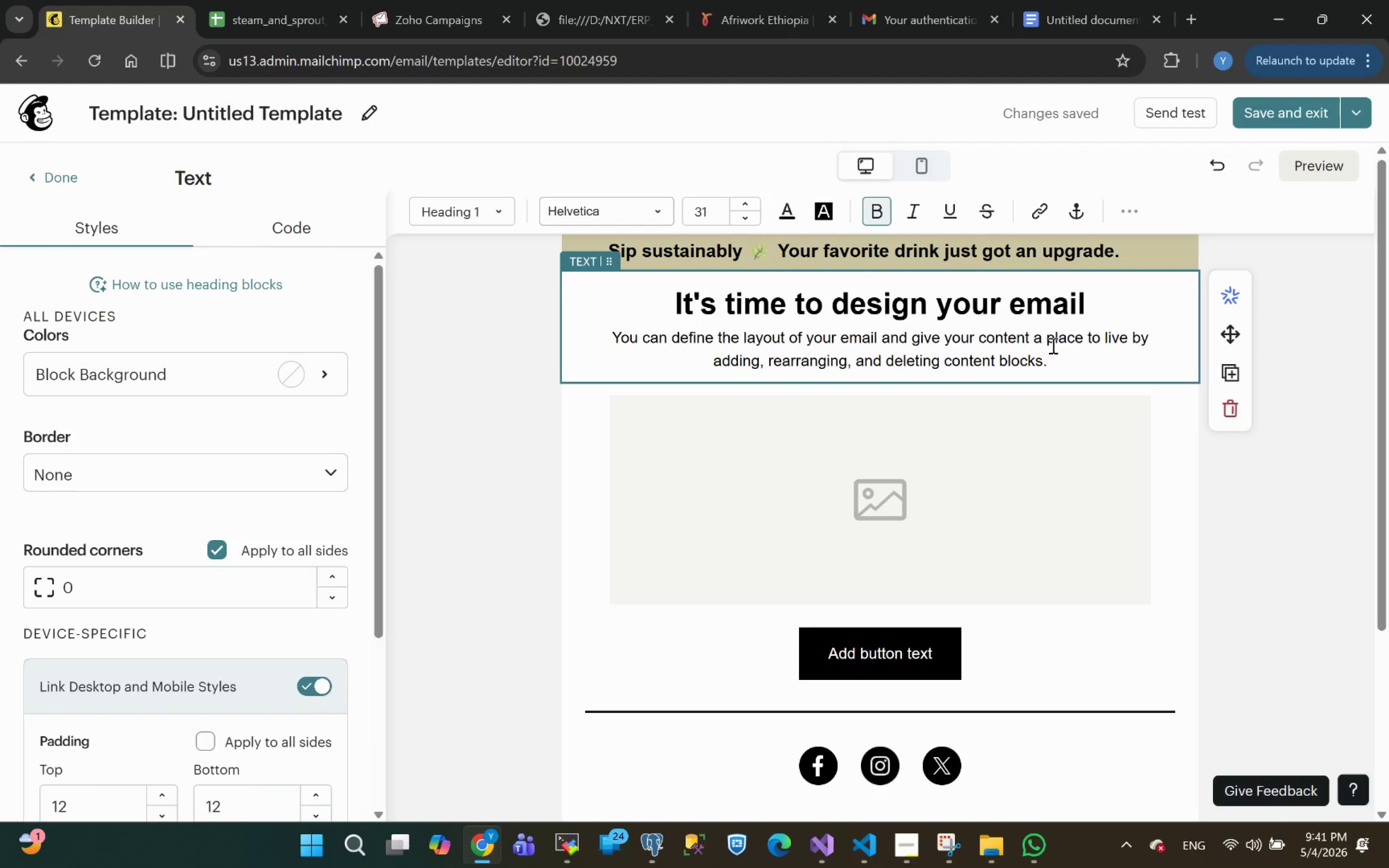 
left_click([1059, 355])
 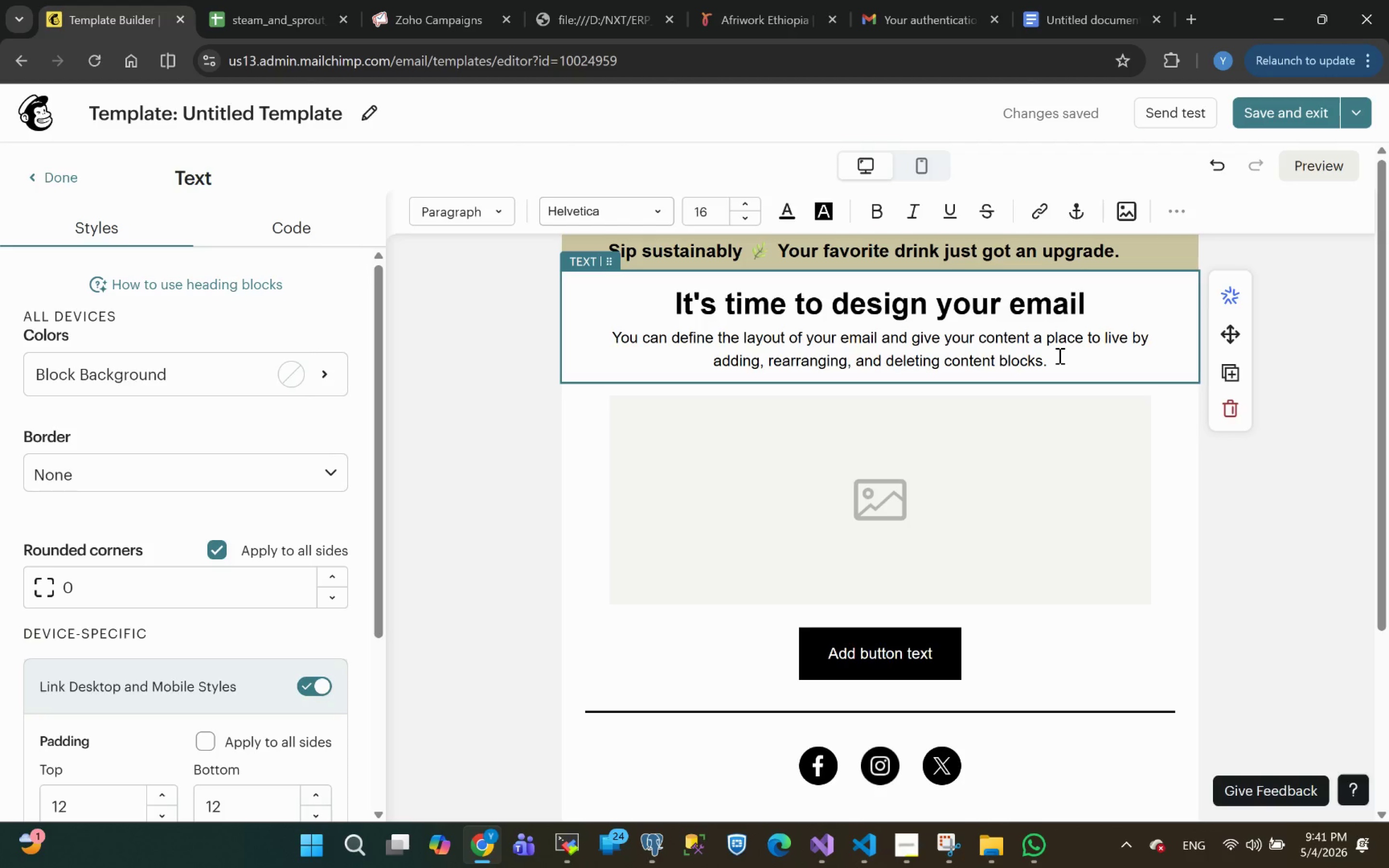 
wait(5.21)
 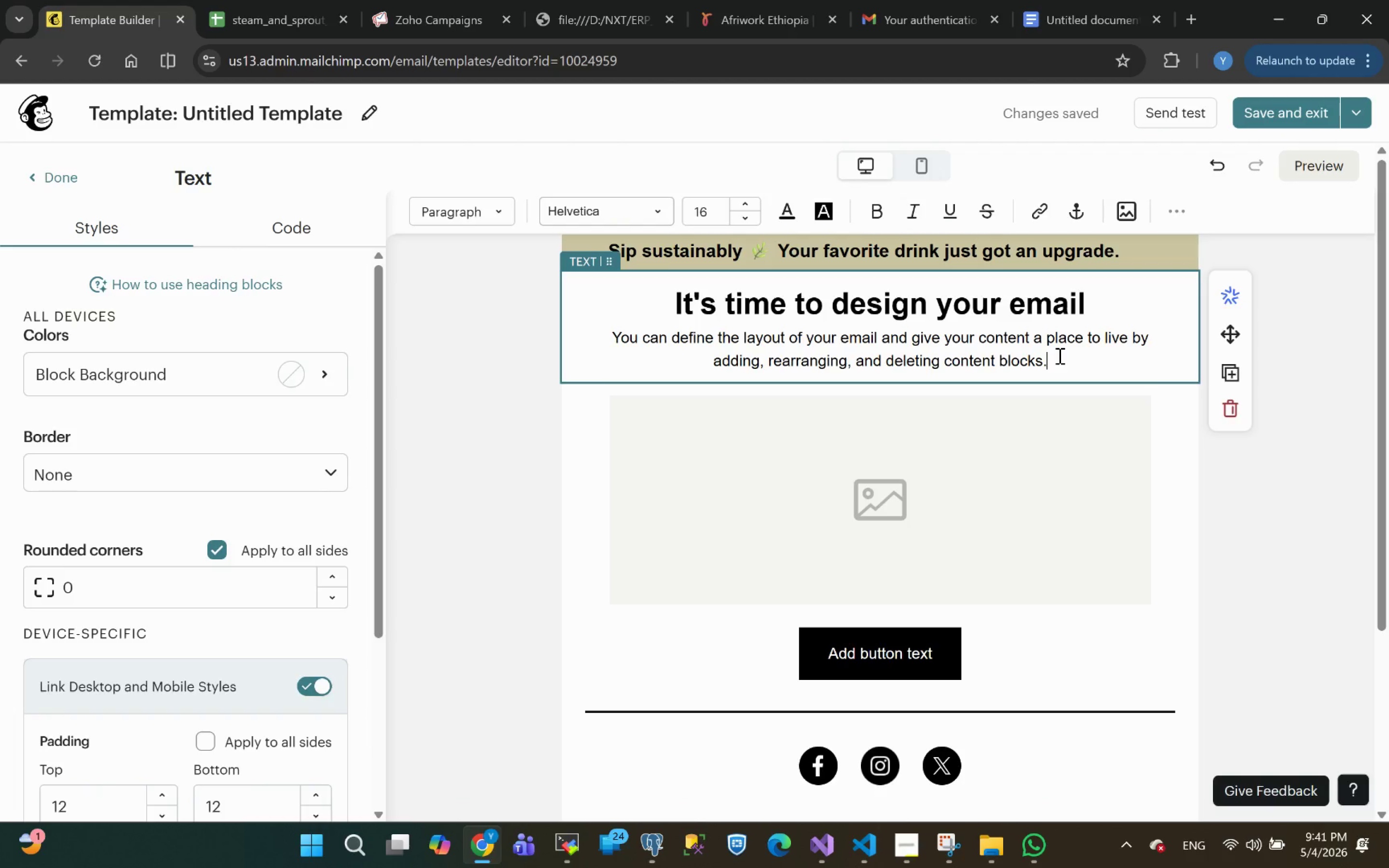 
left_click([1059, 355])
 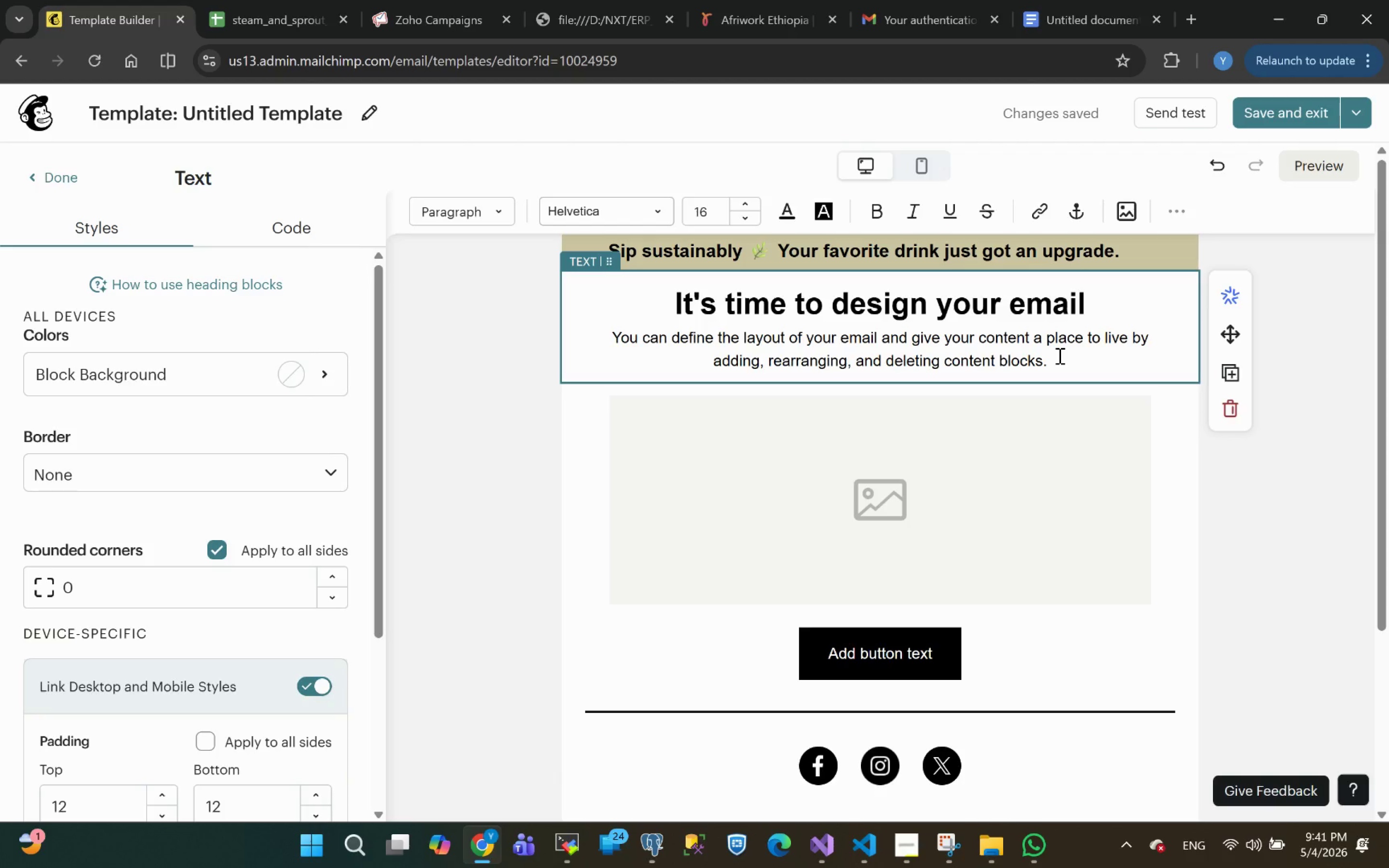 
left_click([1059, 355])
 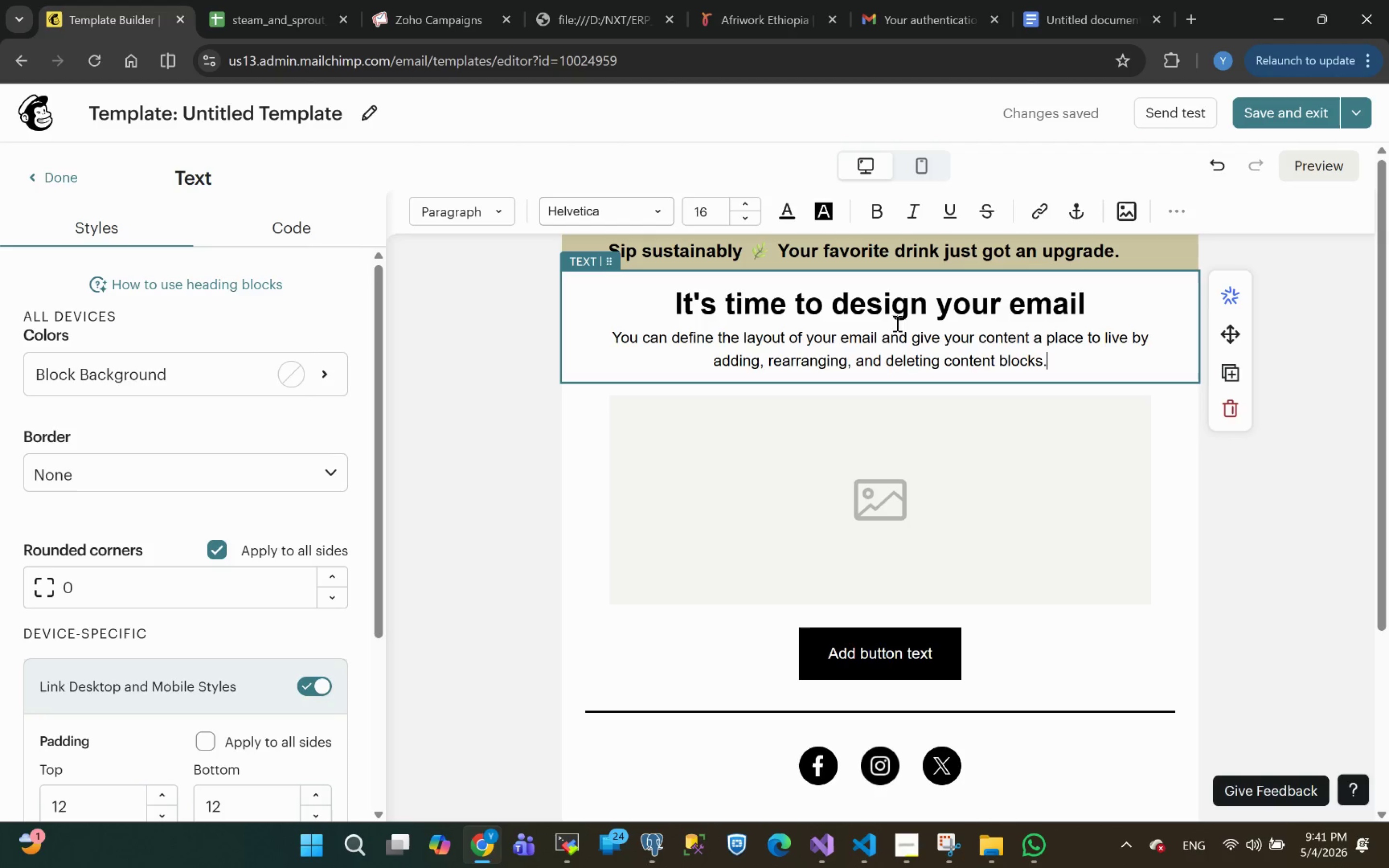 
wait(6.17)
 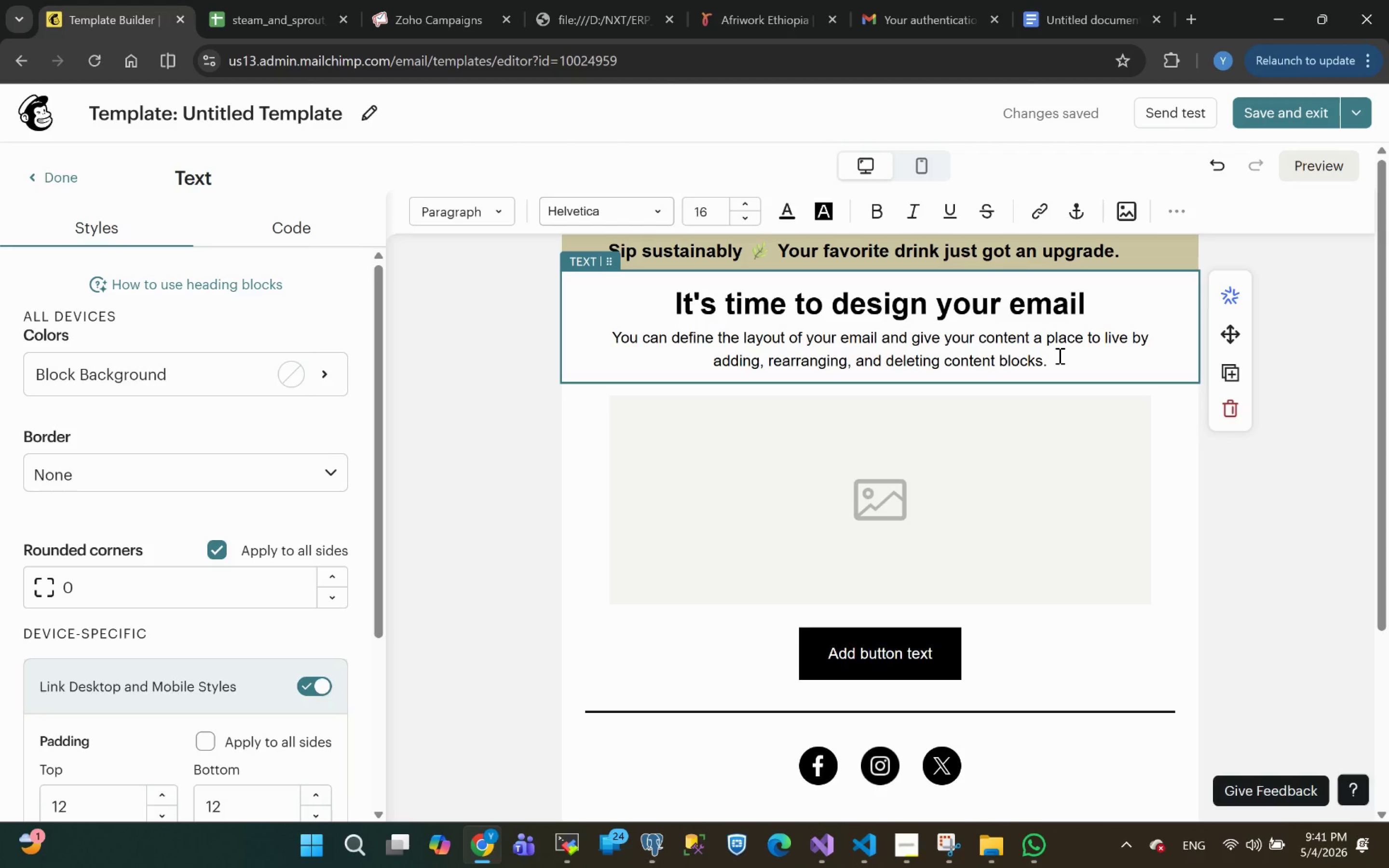 
left_click([677, 304])
 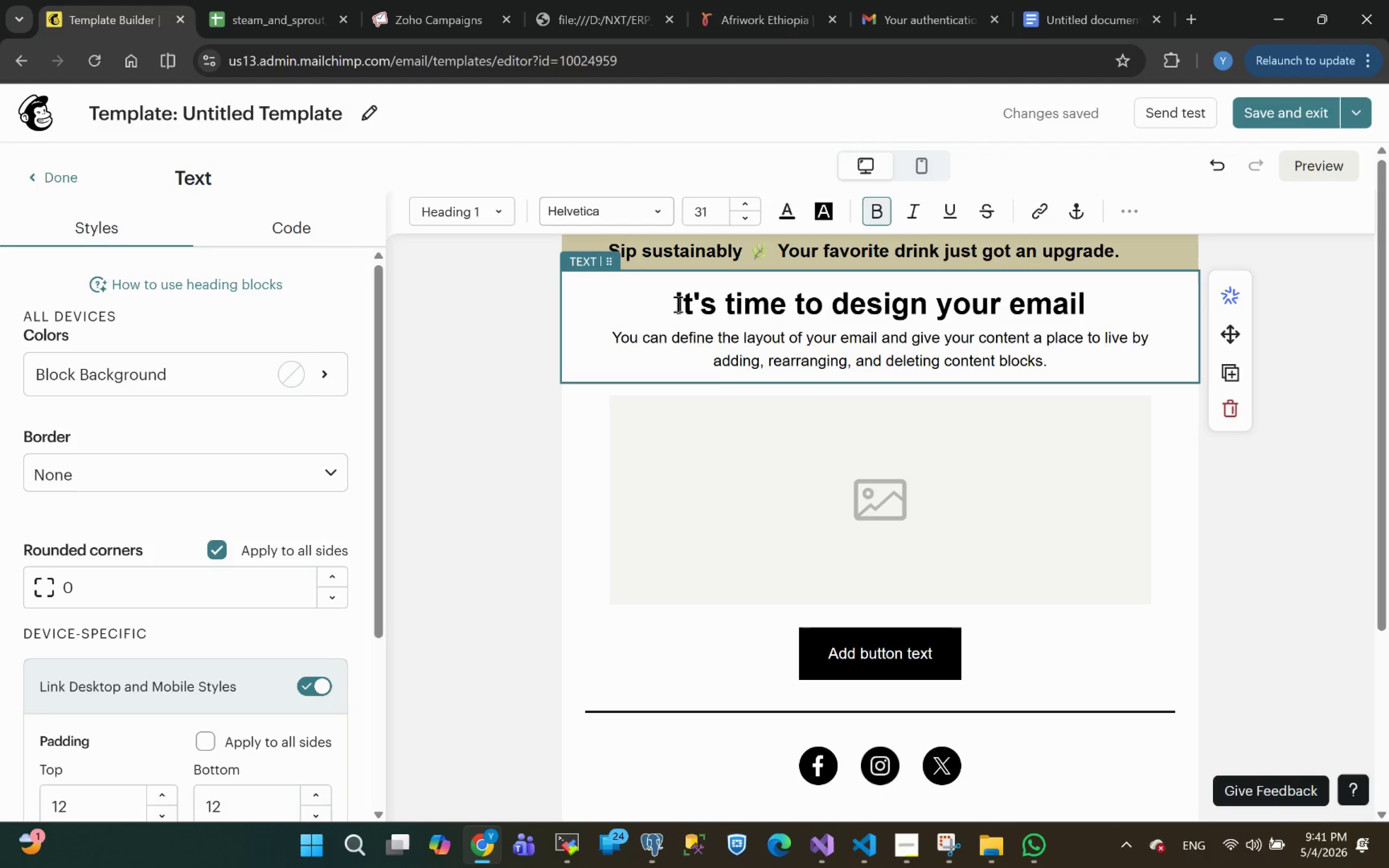 
key(Enter)
 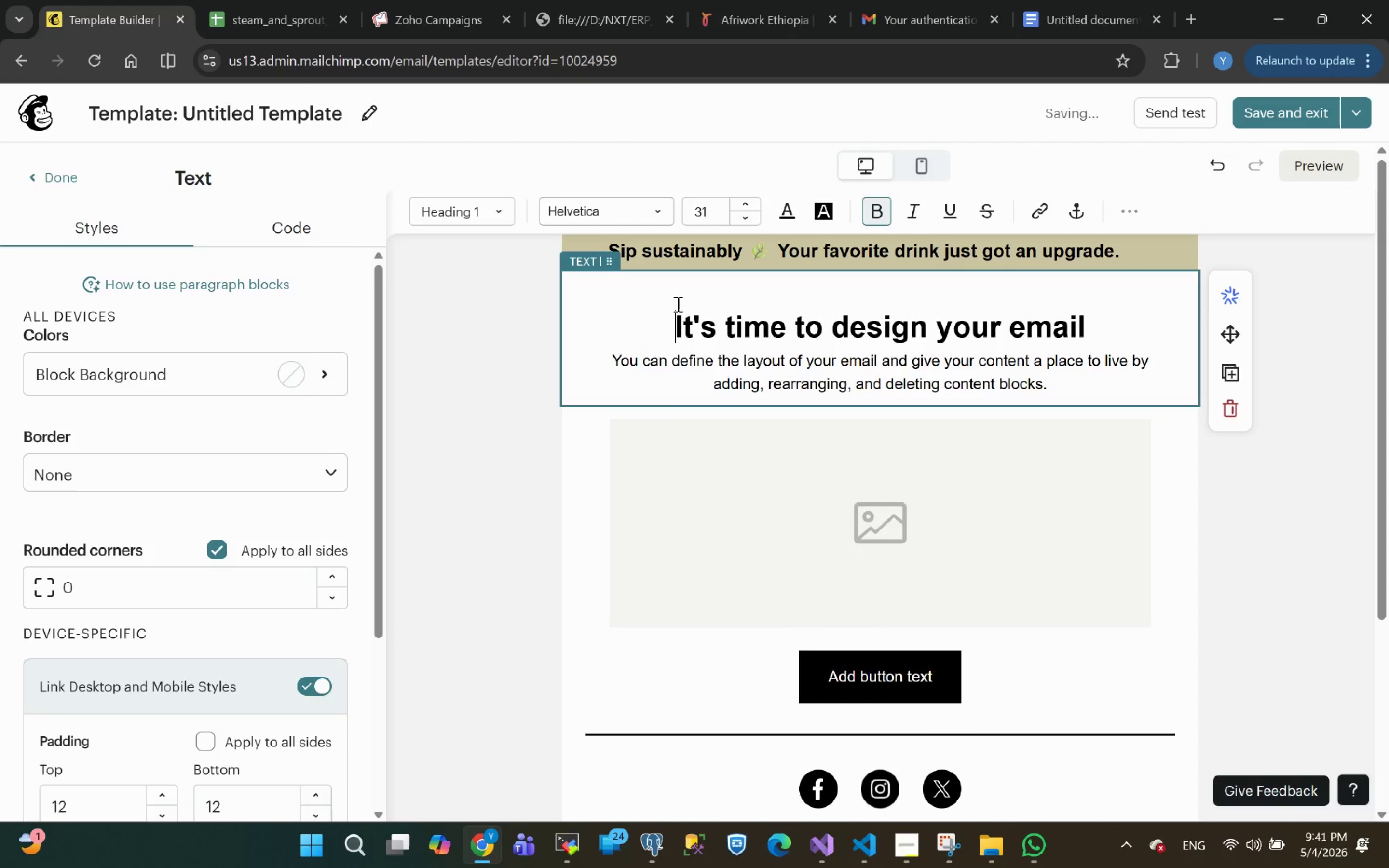 
key(ArrowUp)
 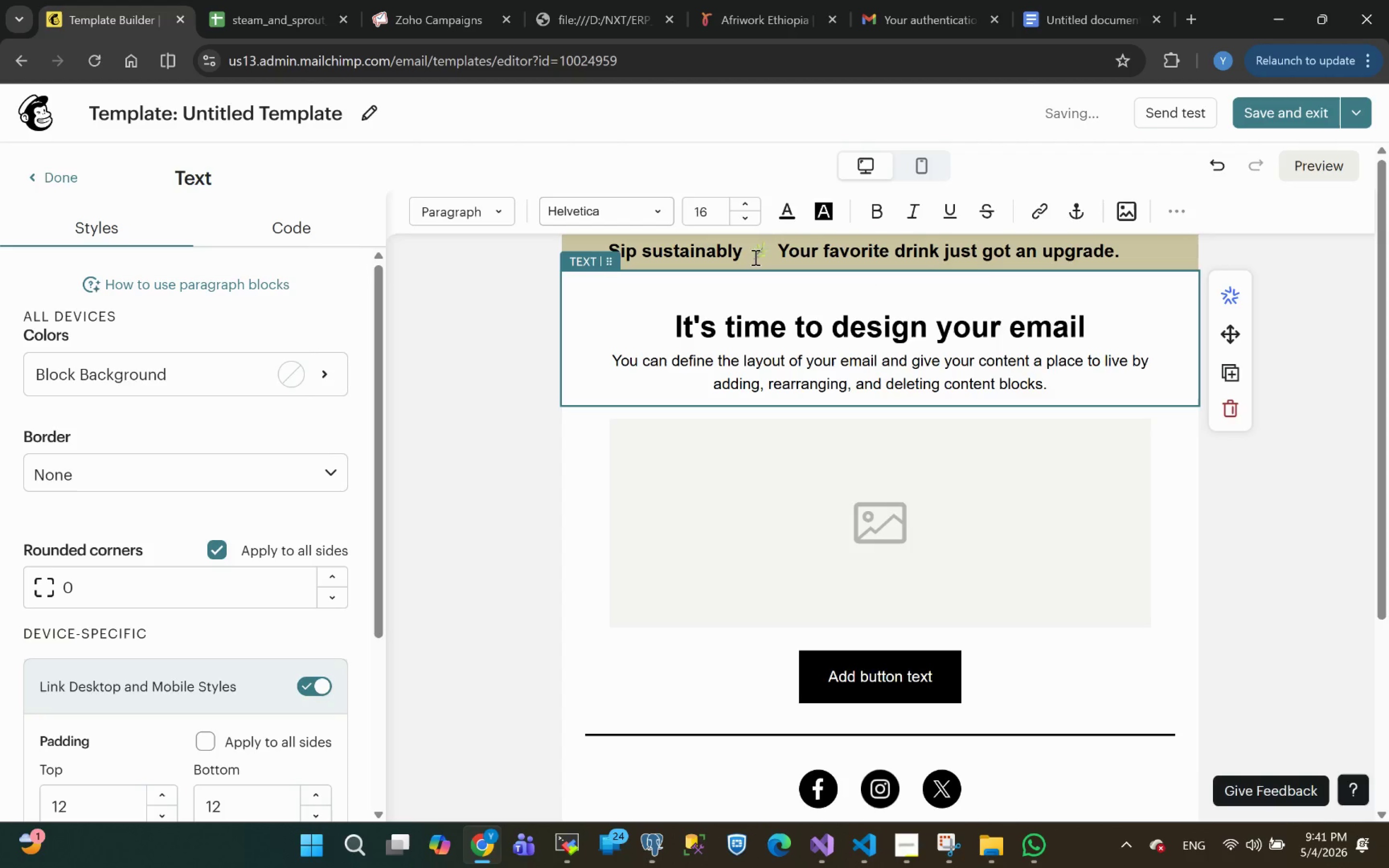 
left_click_drag(start_coordinate=[769, 247], to_coordinate=[754, 252])
 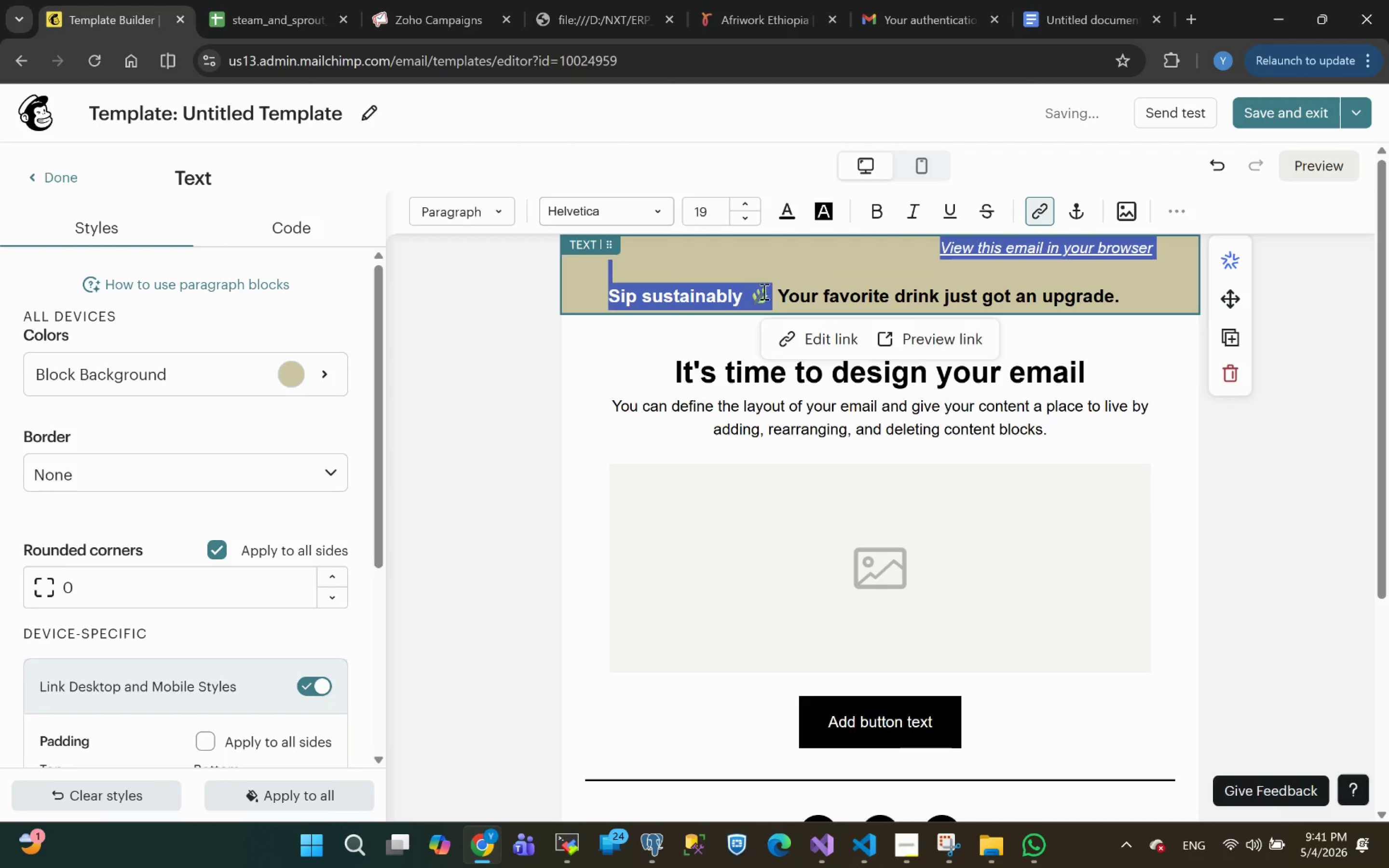 
left_click([764, 294])
 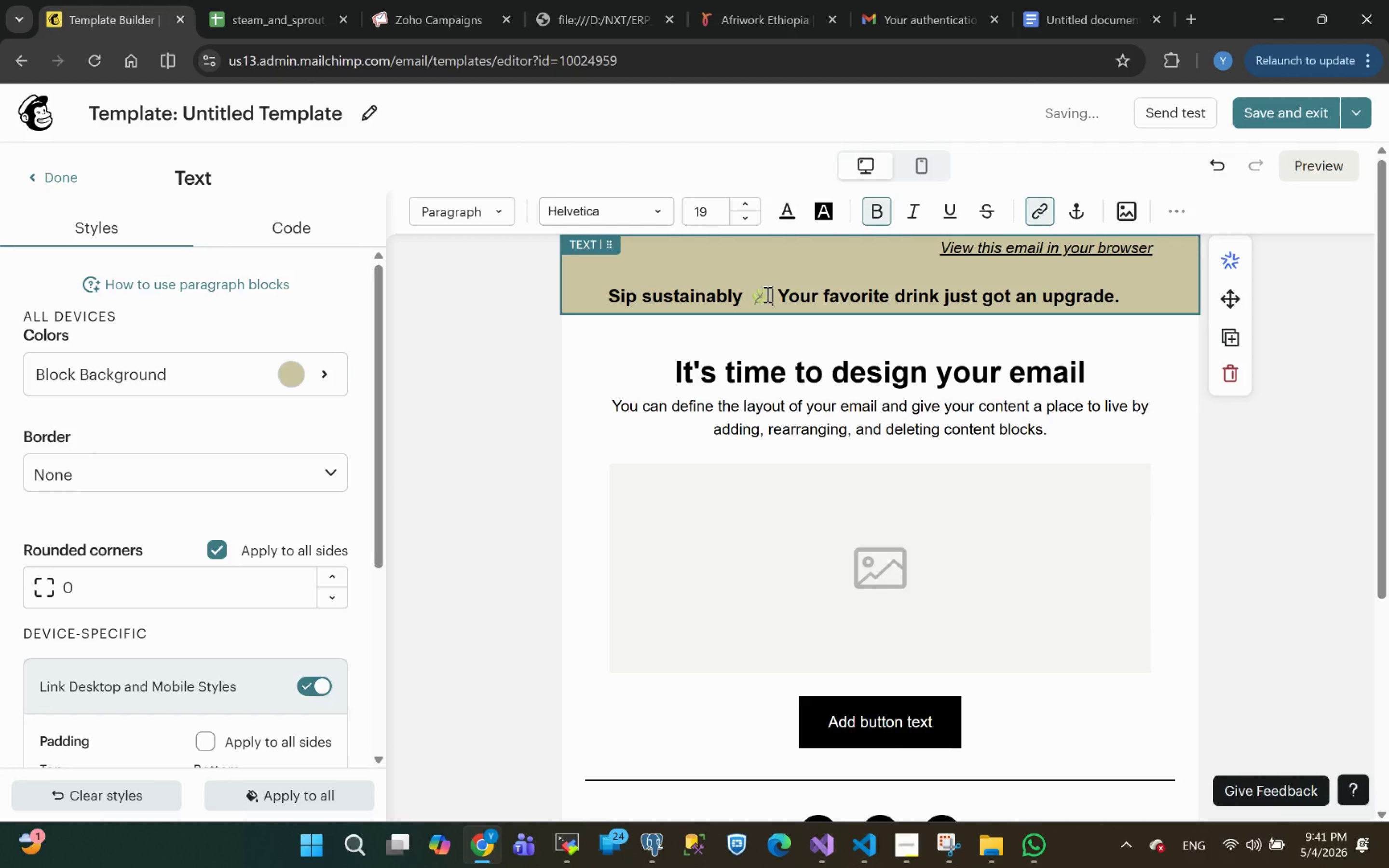 
left_click_drag(start_coordinate=[766, 294], to_coordinate=[755, 299])
 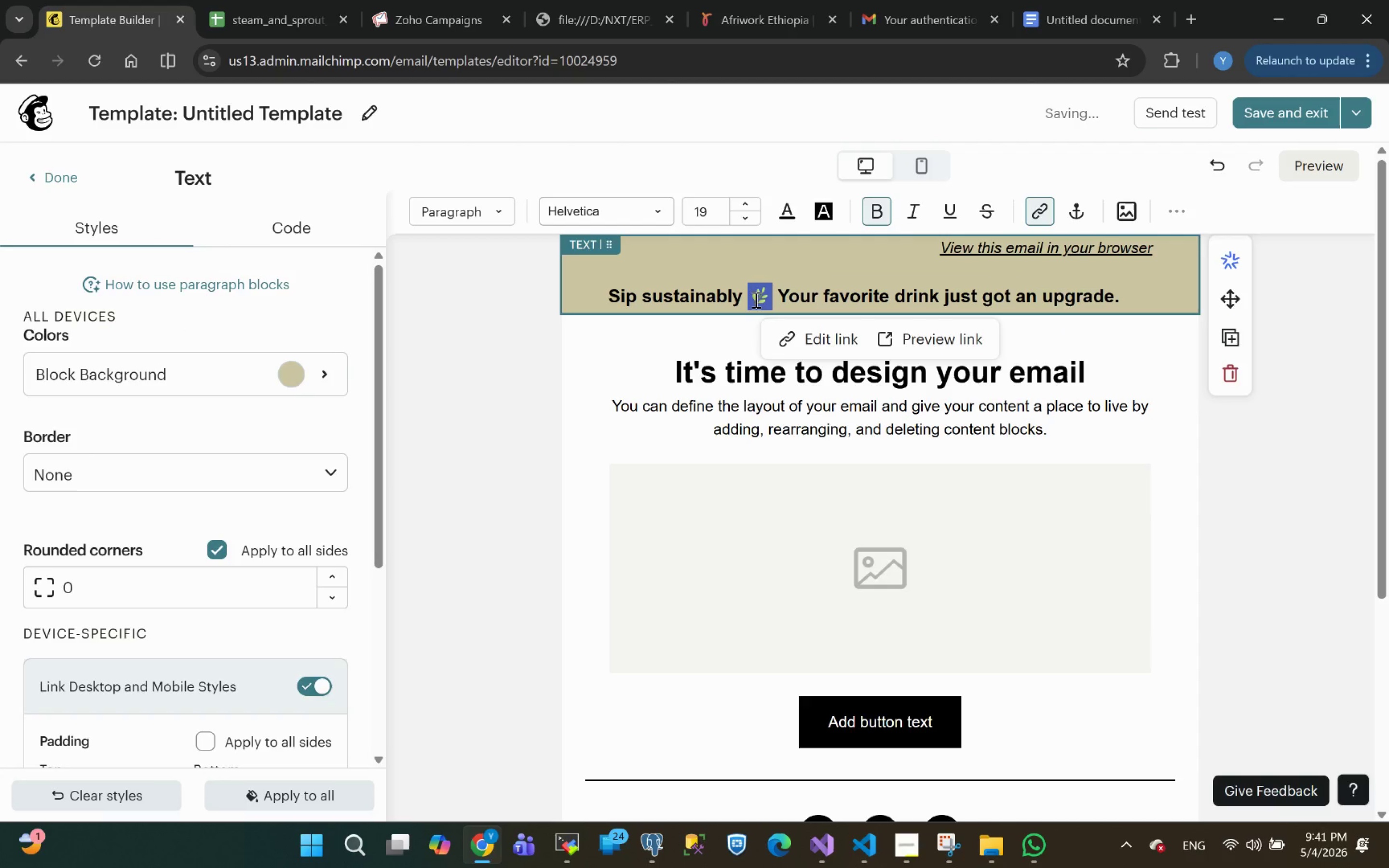 
key(Control+C)
 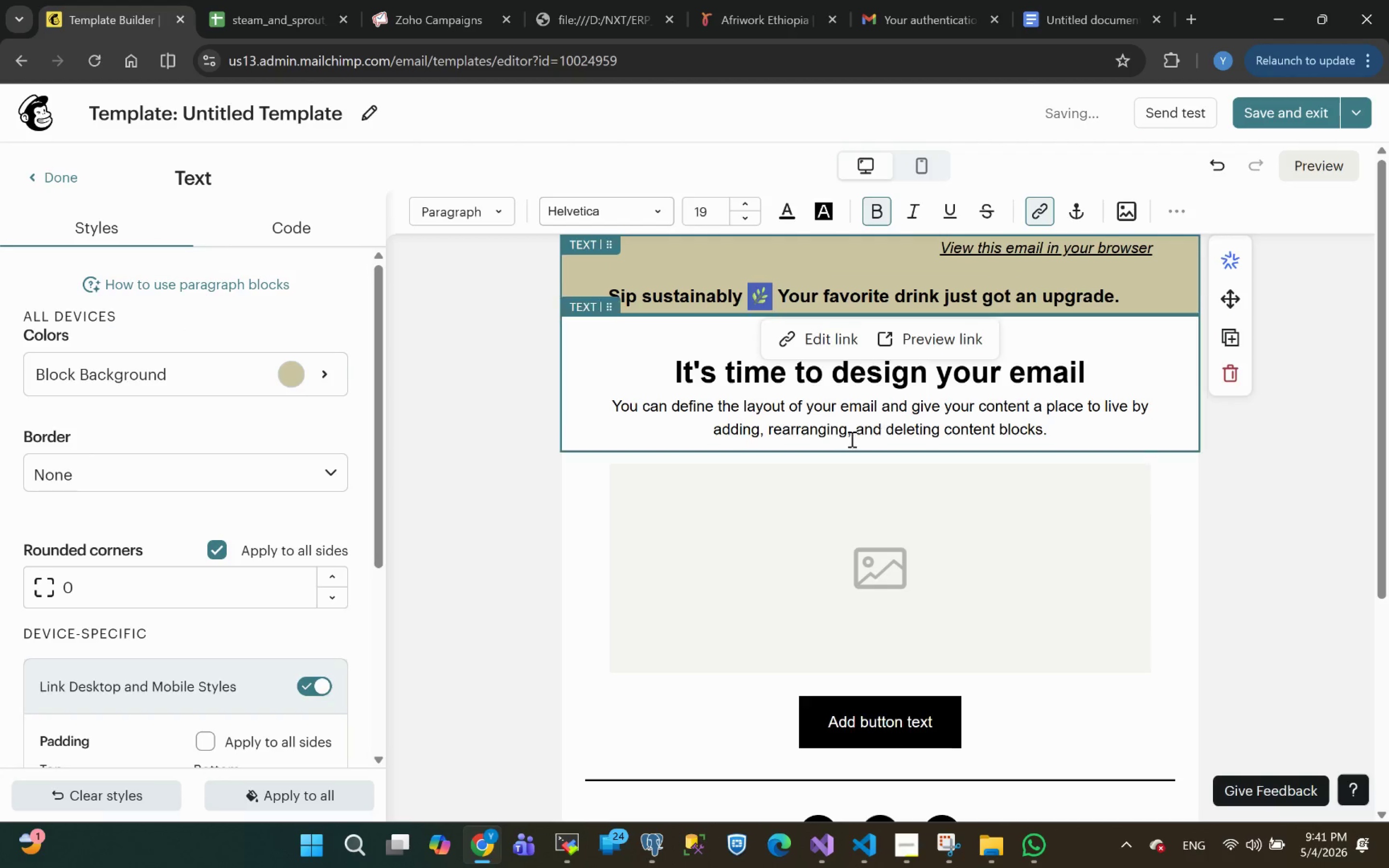 
left_click([851, 439])
 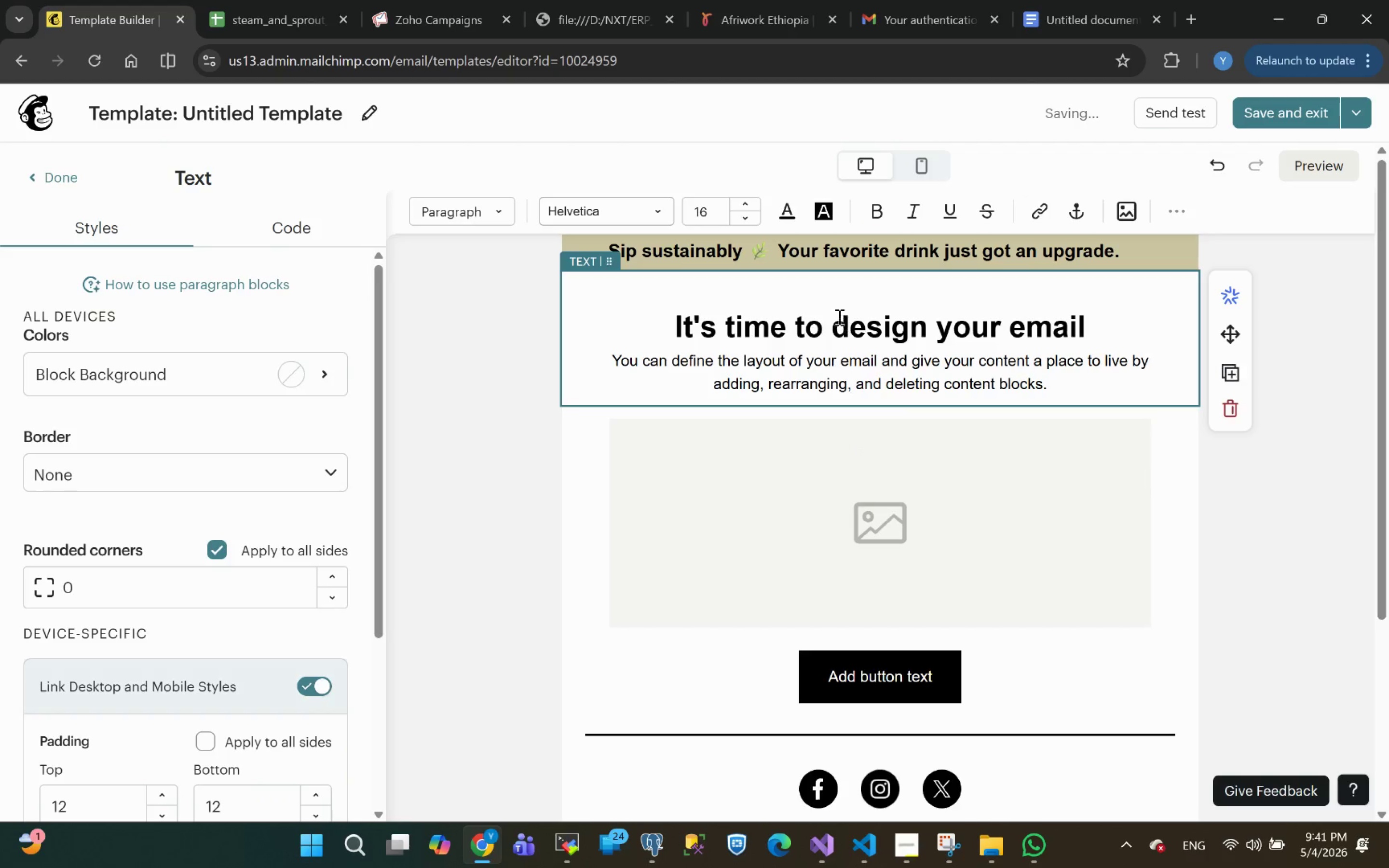 
left_click([844, 293])
 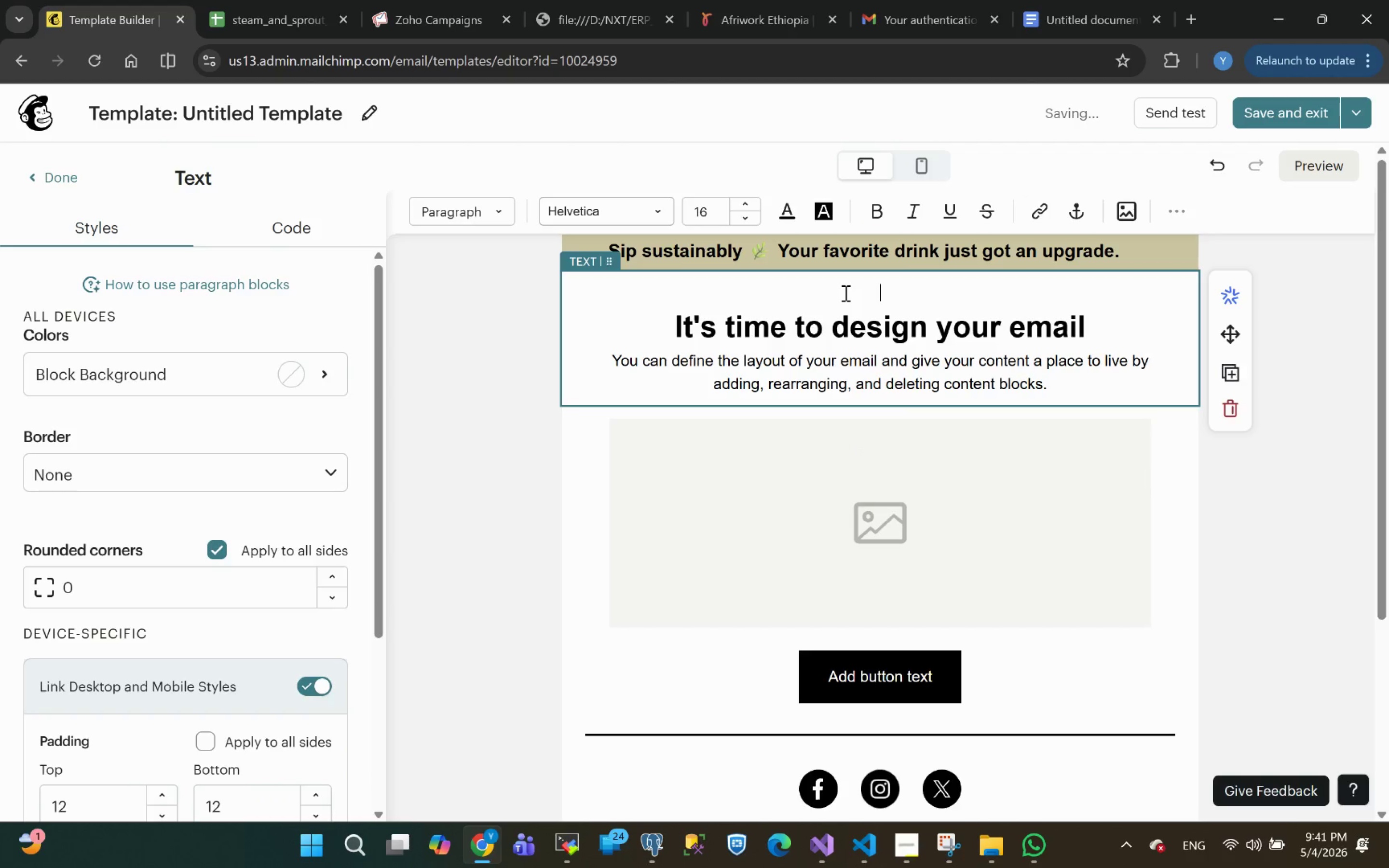 
key(Control+ControlLeft)
 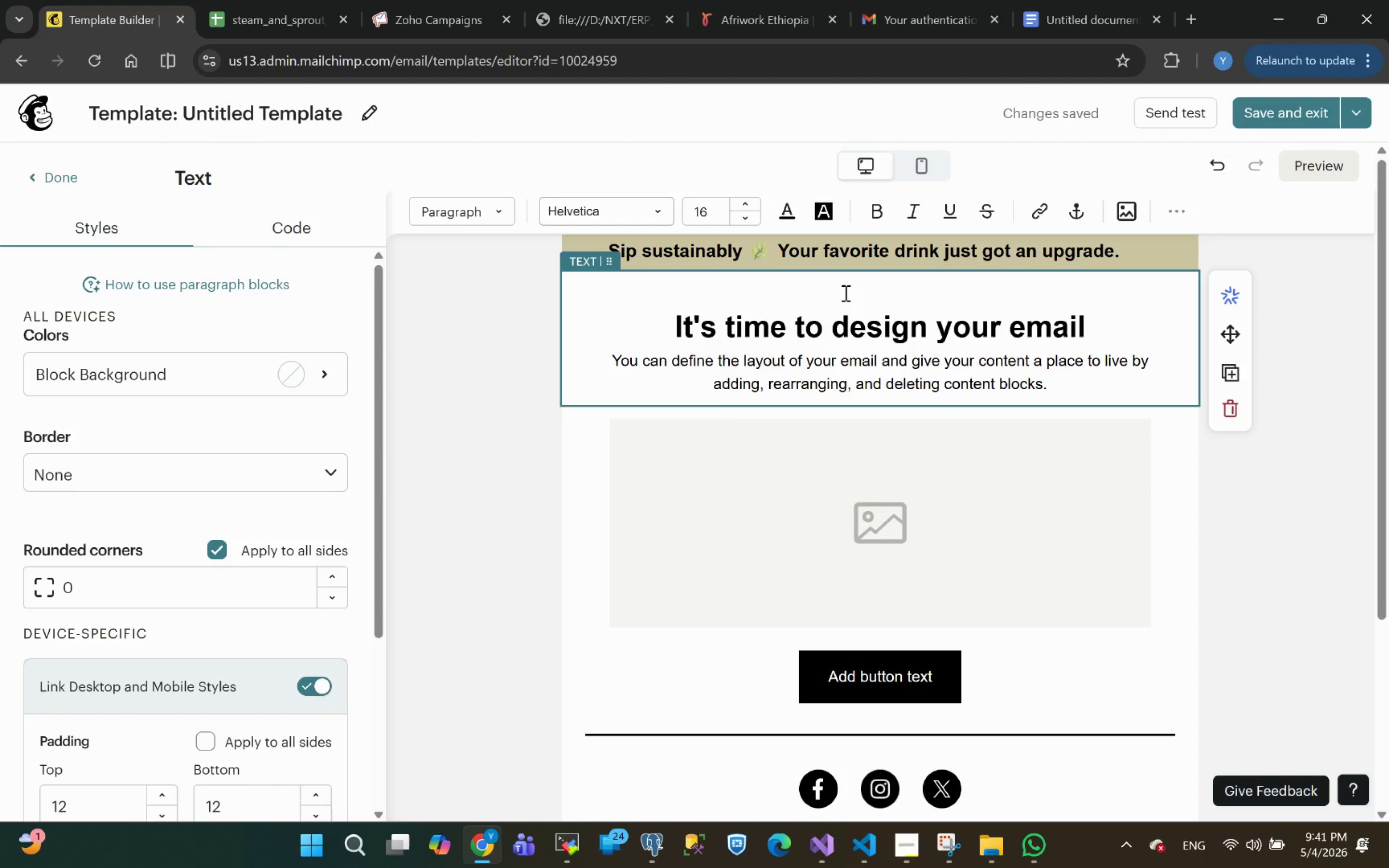 
key(Control+V)
 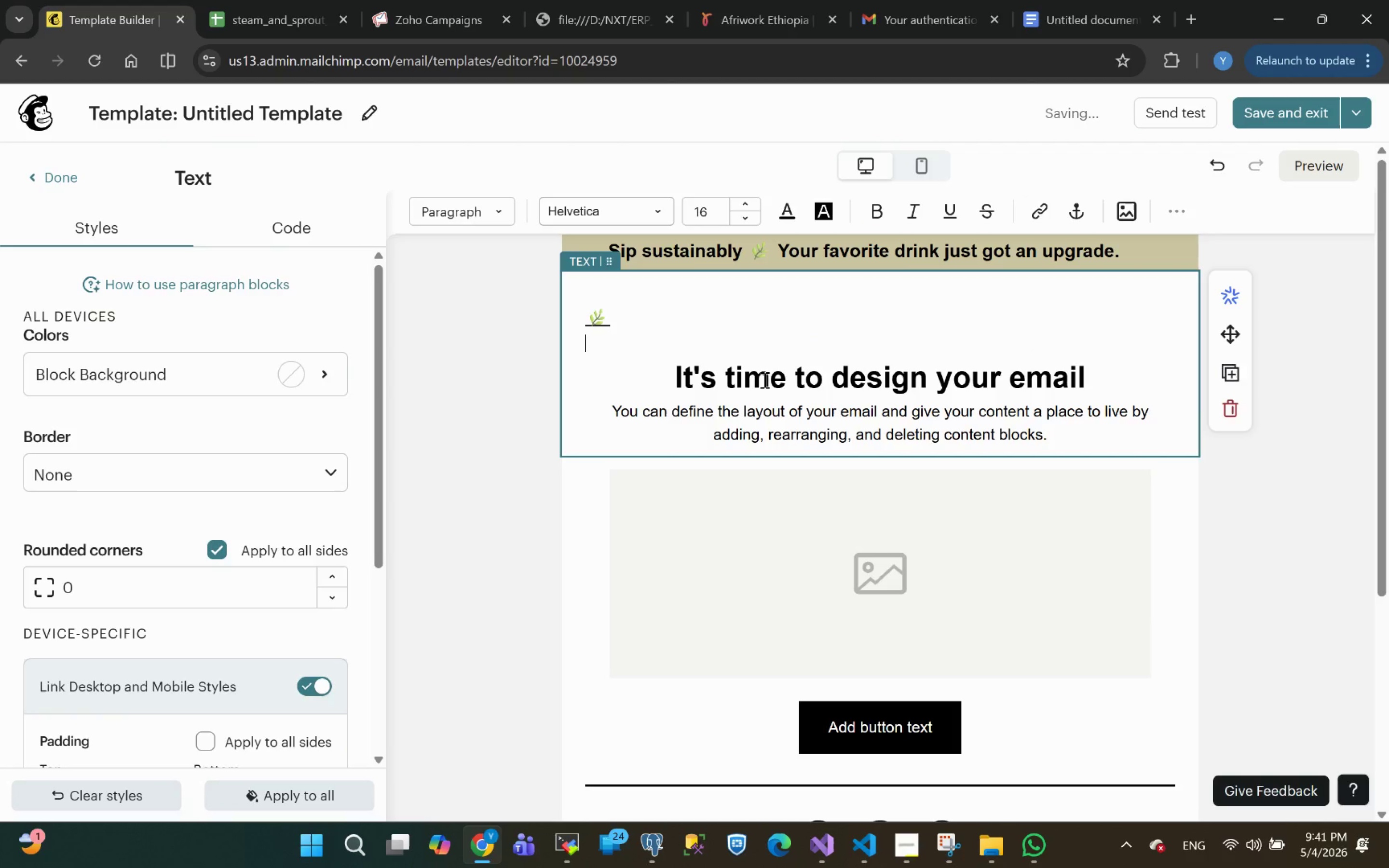 
key(Backspace)
 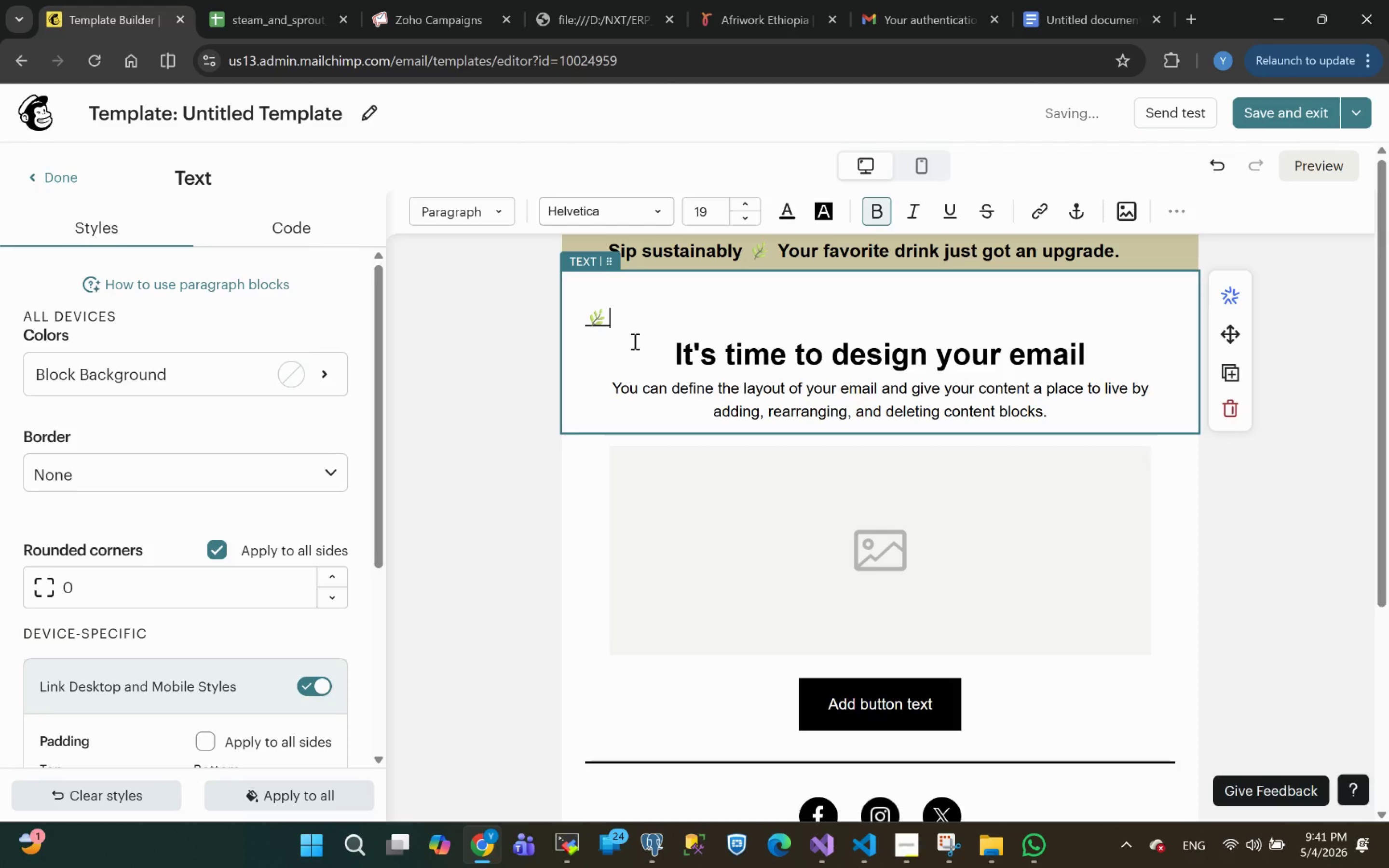 
left_click_drag(start_coordinate=[619, 324], to_coordinate=[566, 323])
 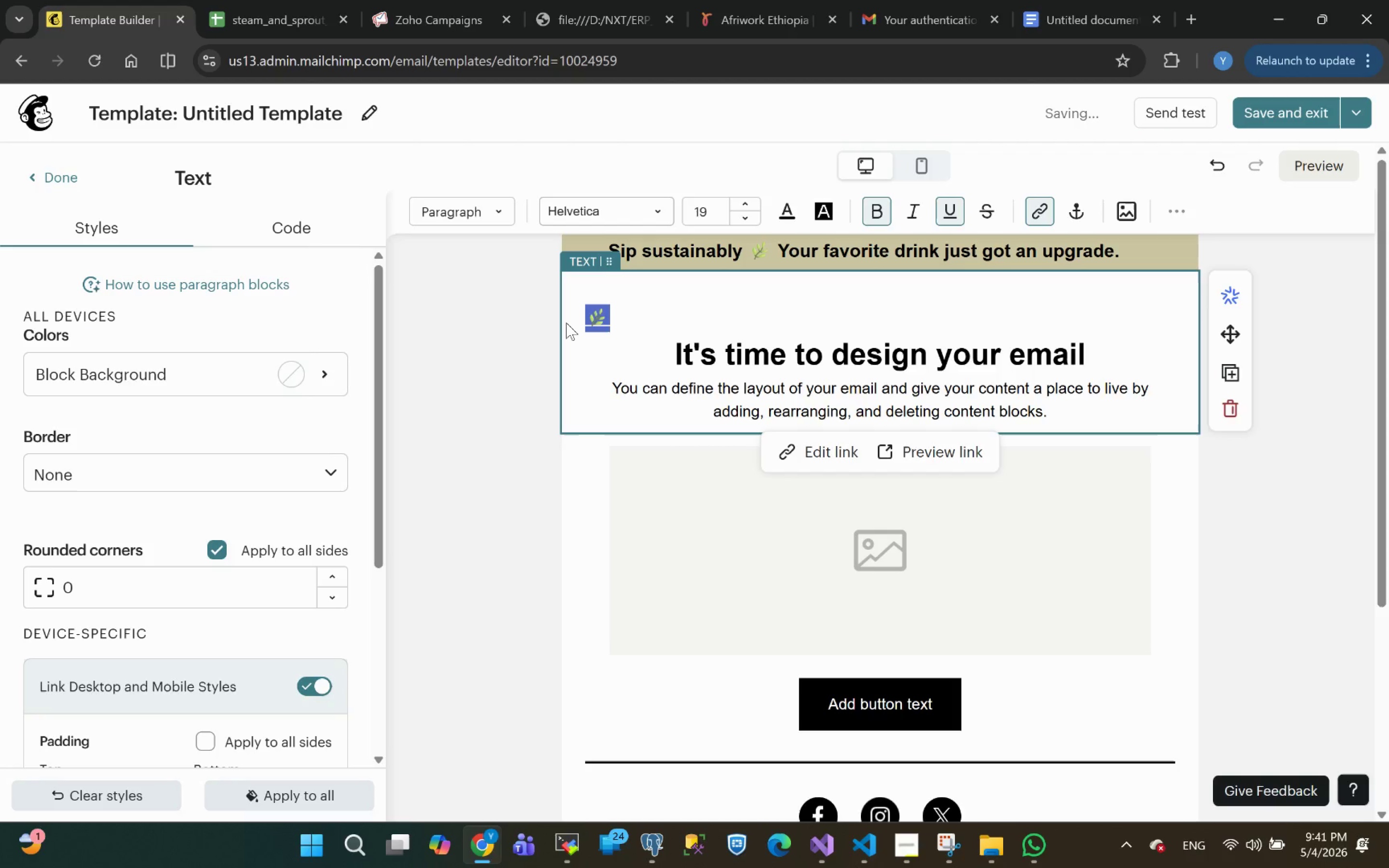 
key(Control+U)
 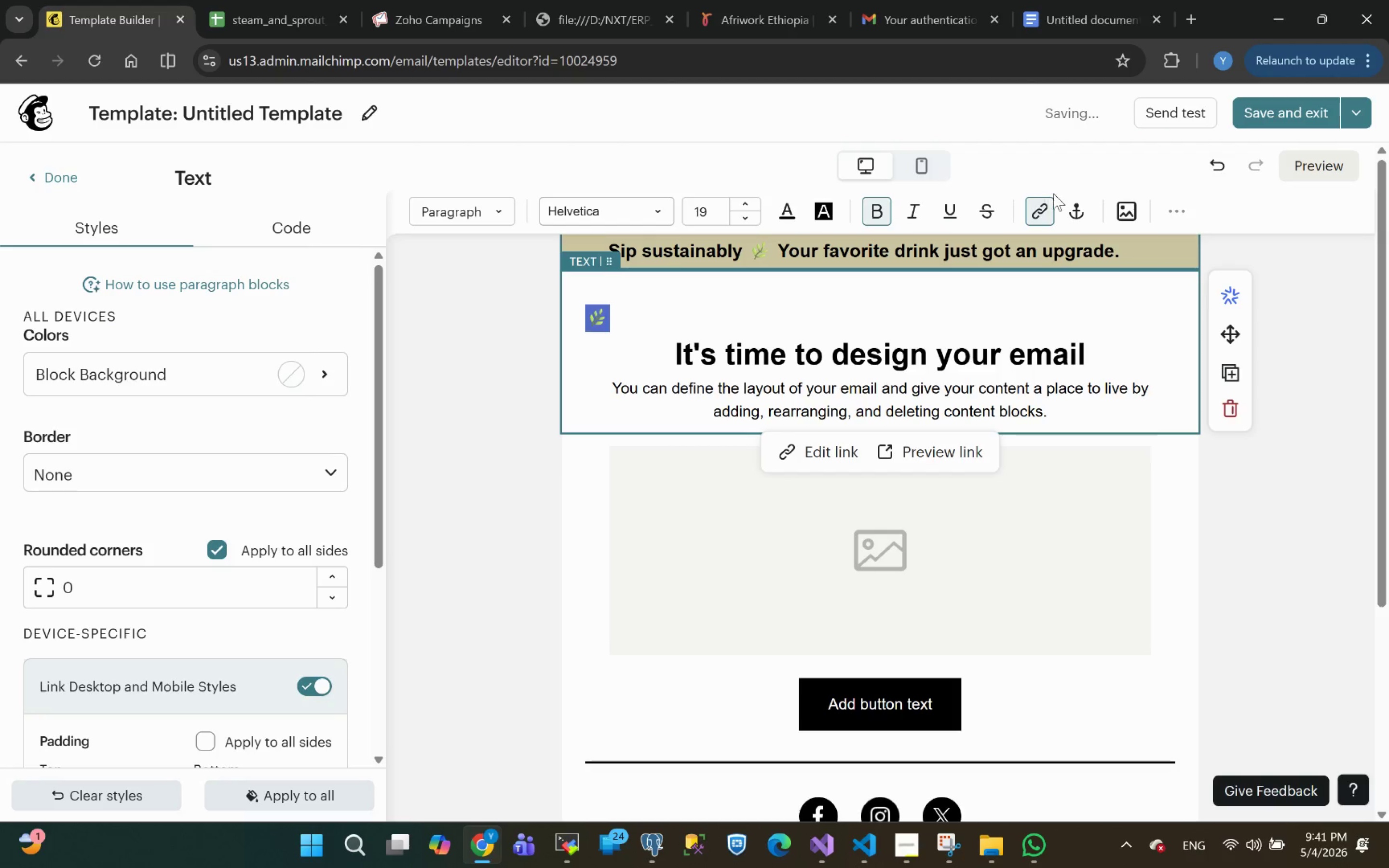 
left_click([1173, 212])
 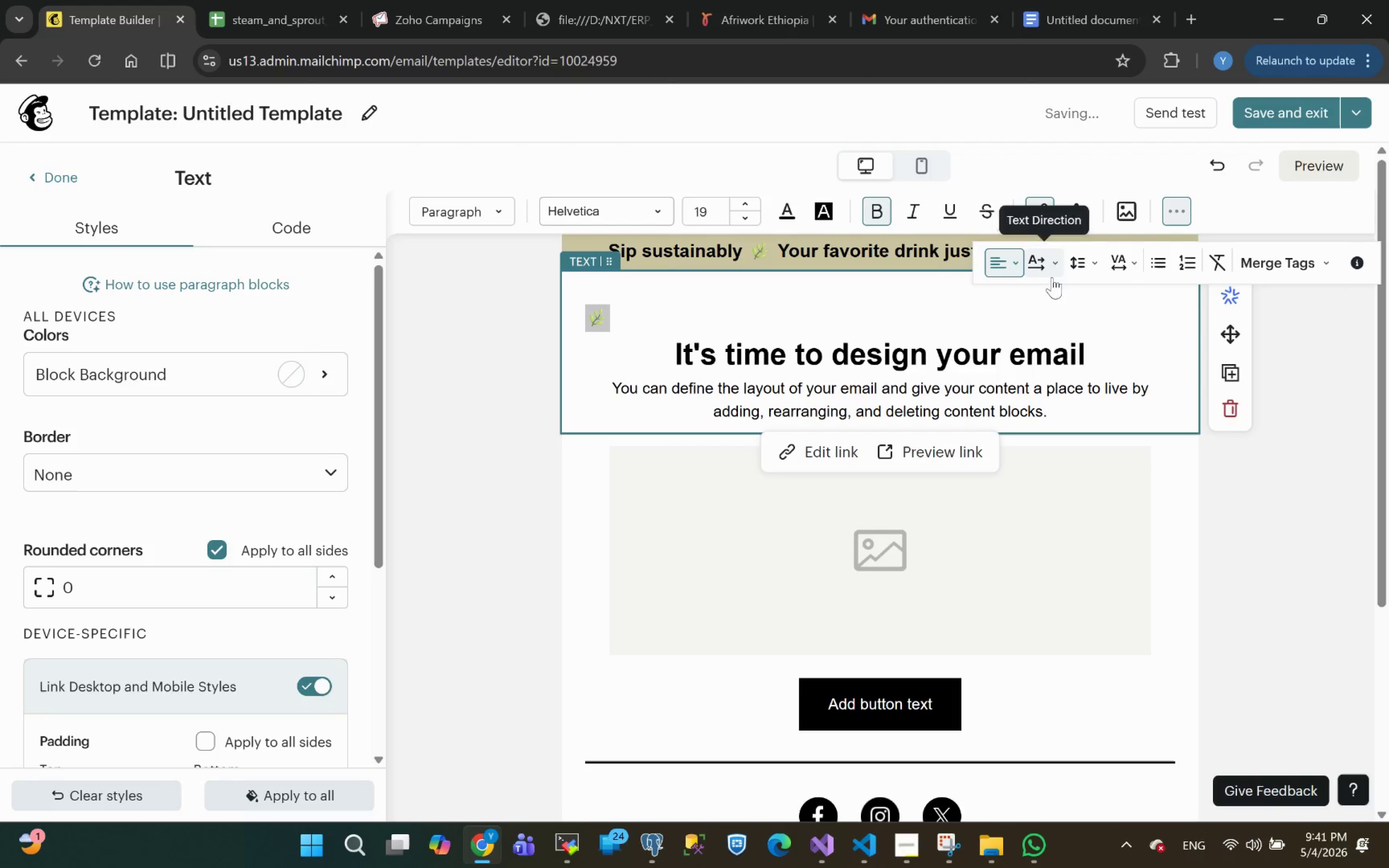 
left_click([1012, 264])
 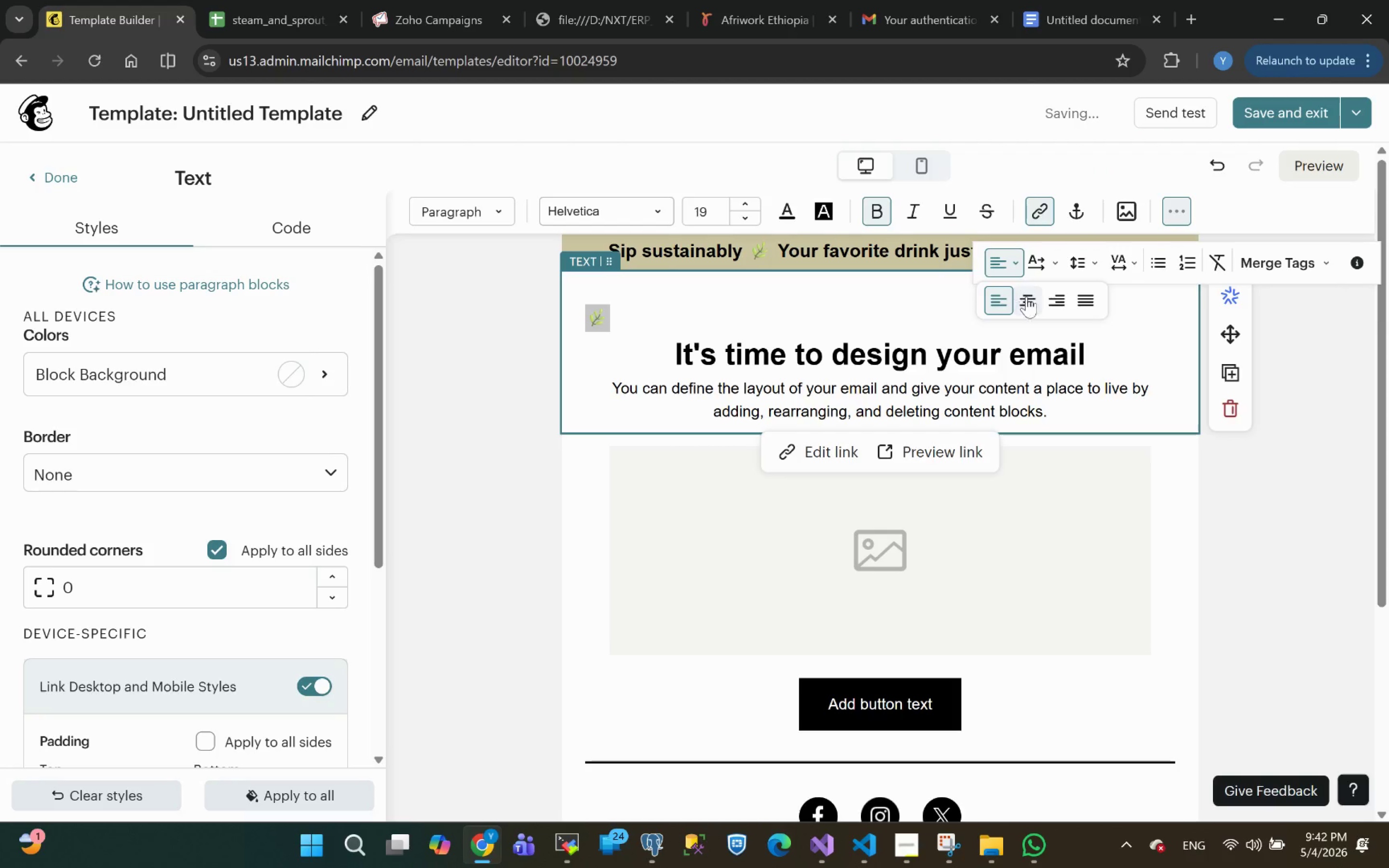 
left_click([1031, 306])
 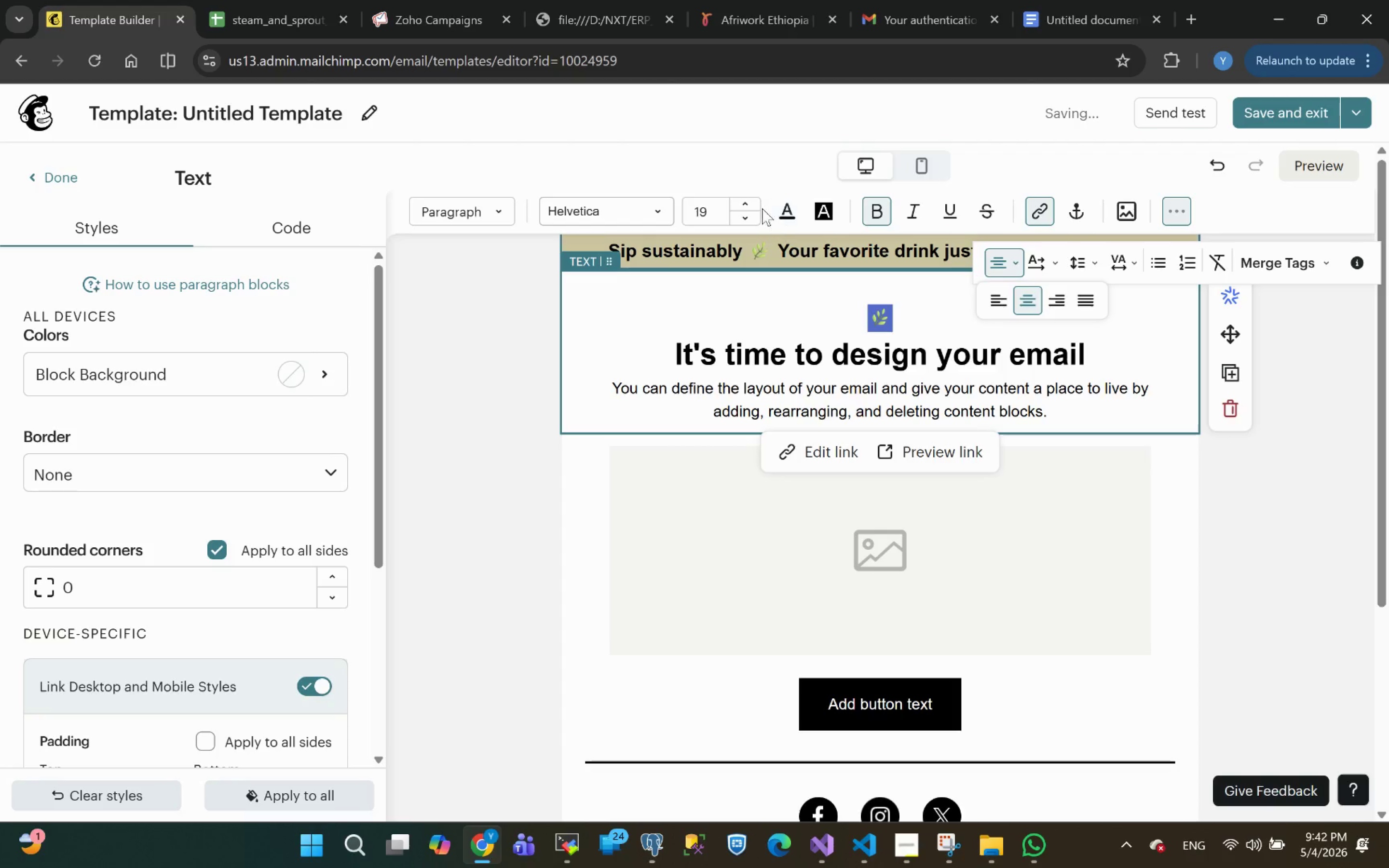 
double_click([751, 202])
 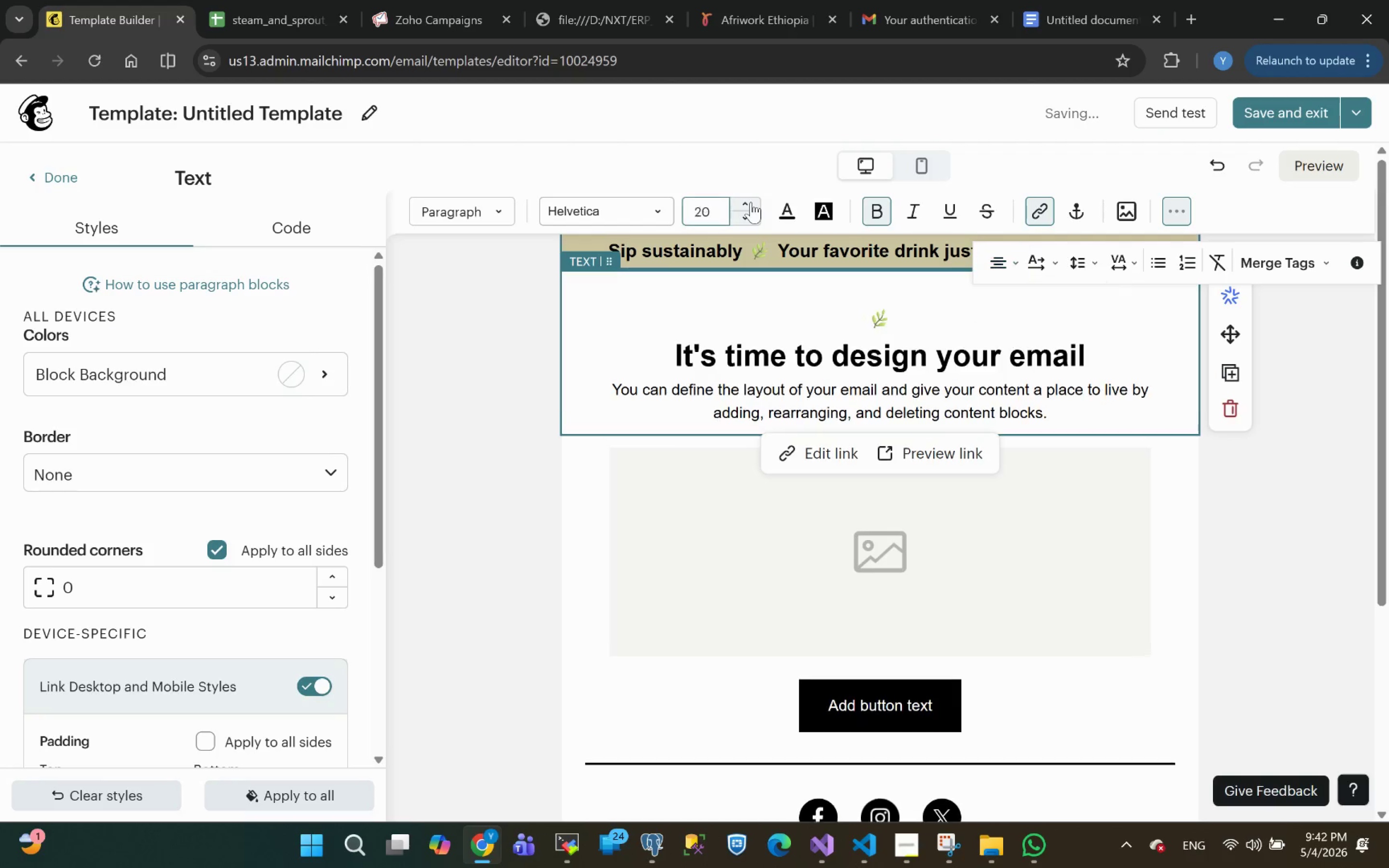 
triple_click([751, 202])
 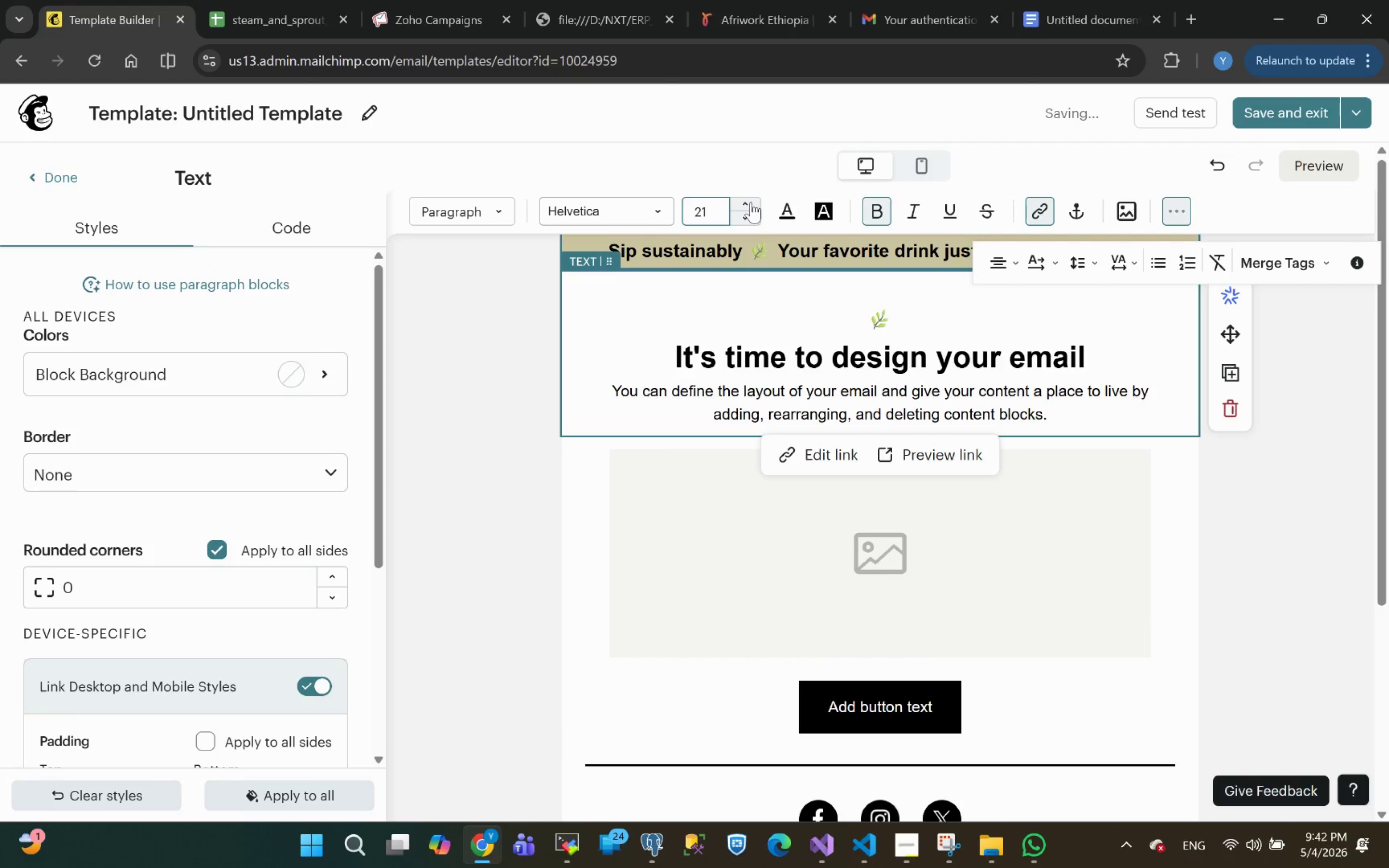 
triple_click([751, 202])
 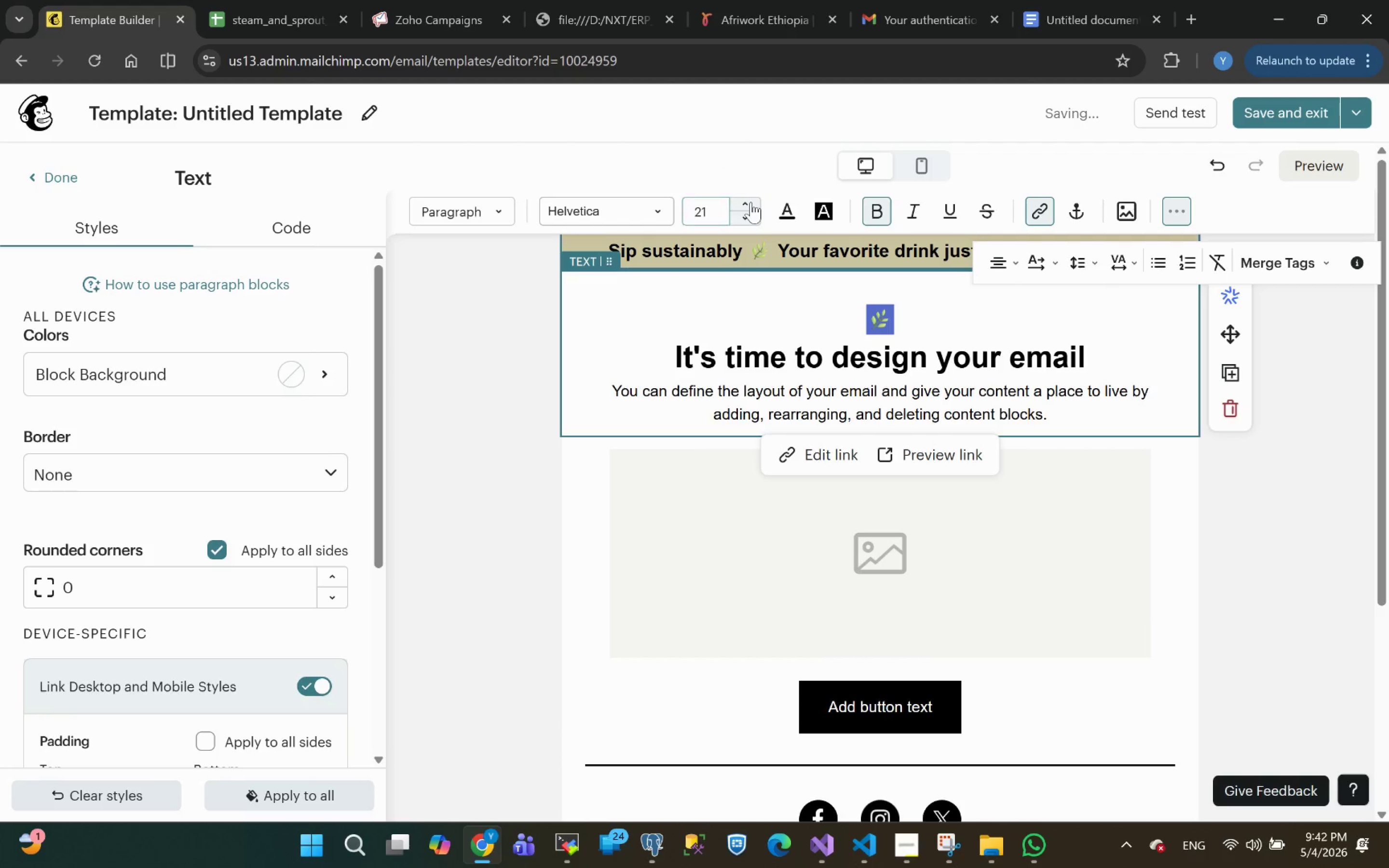 
triple_click([751, 202])
 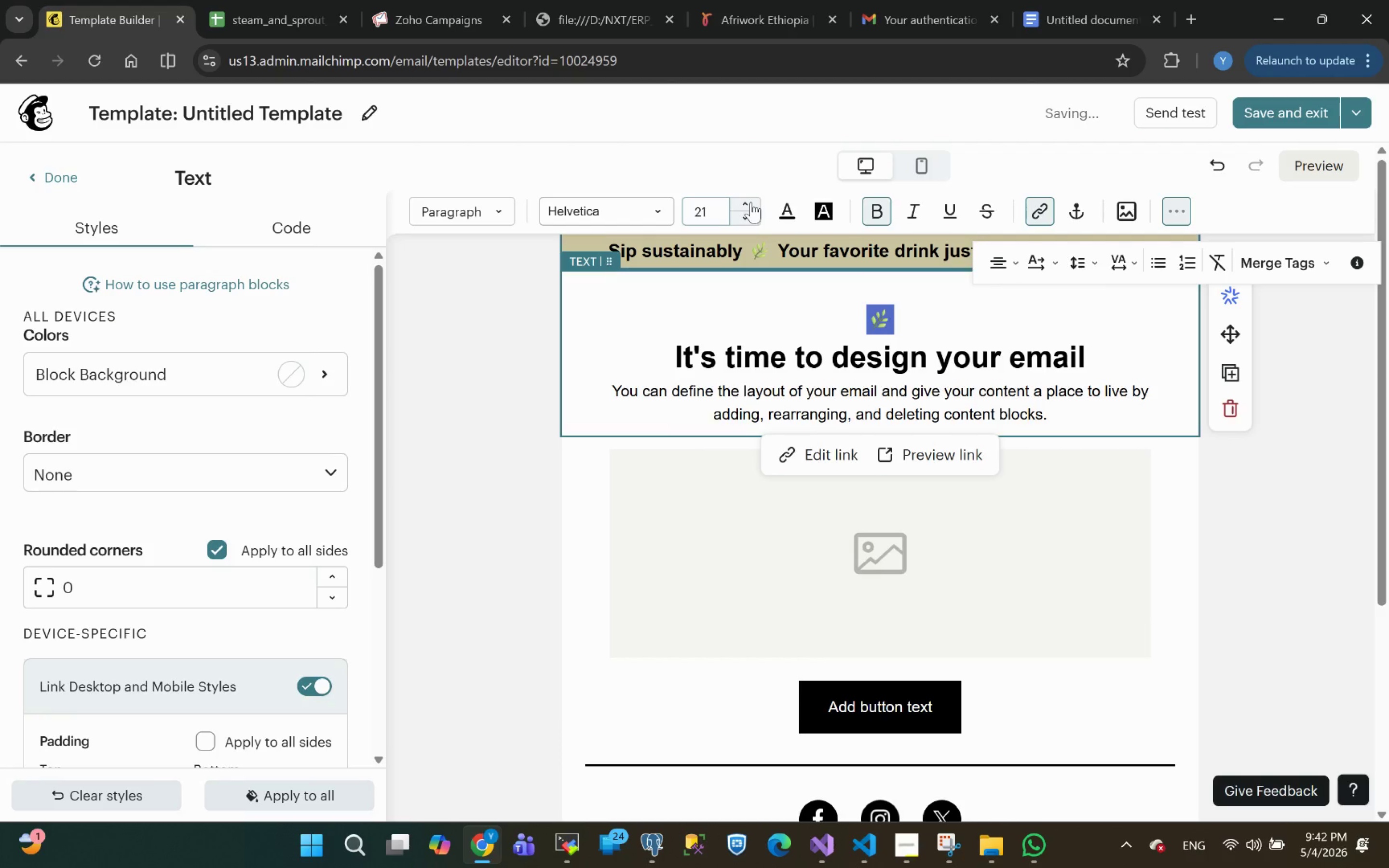 
triple_click([751, 202])
 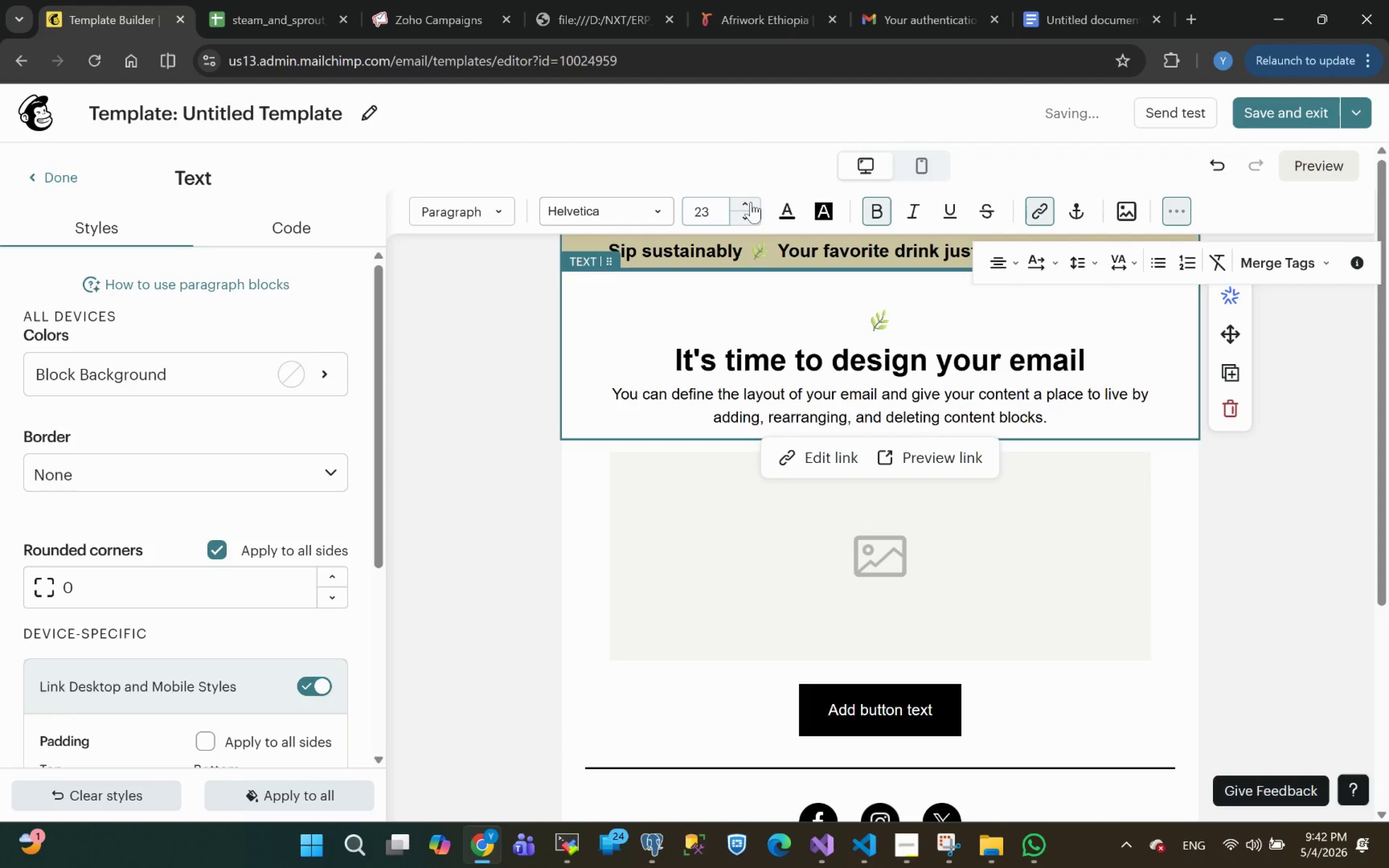 
triple_click([751, 202])
 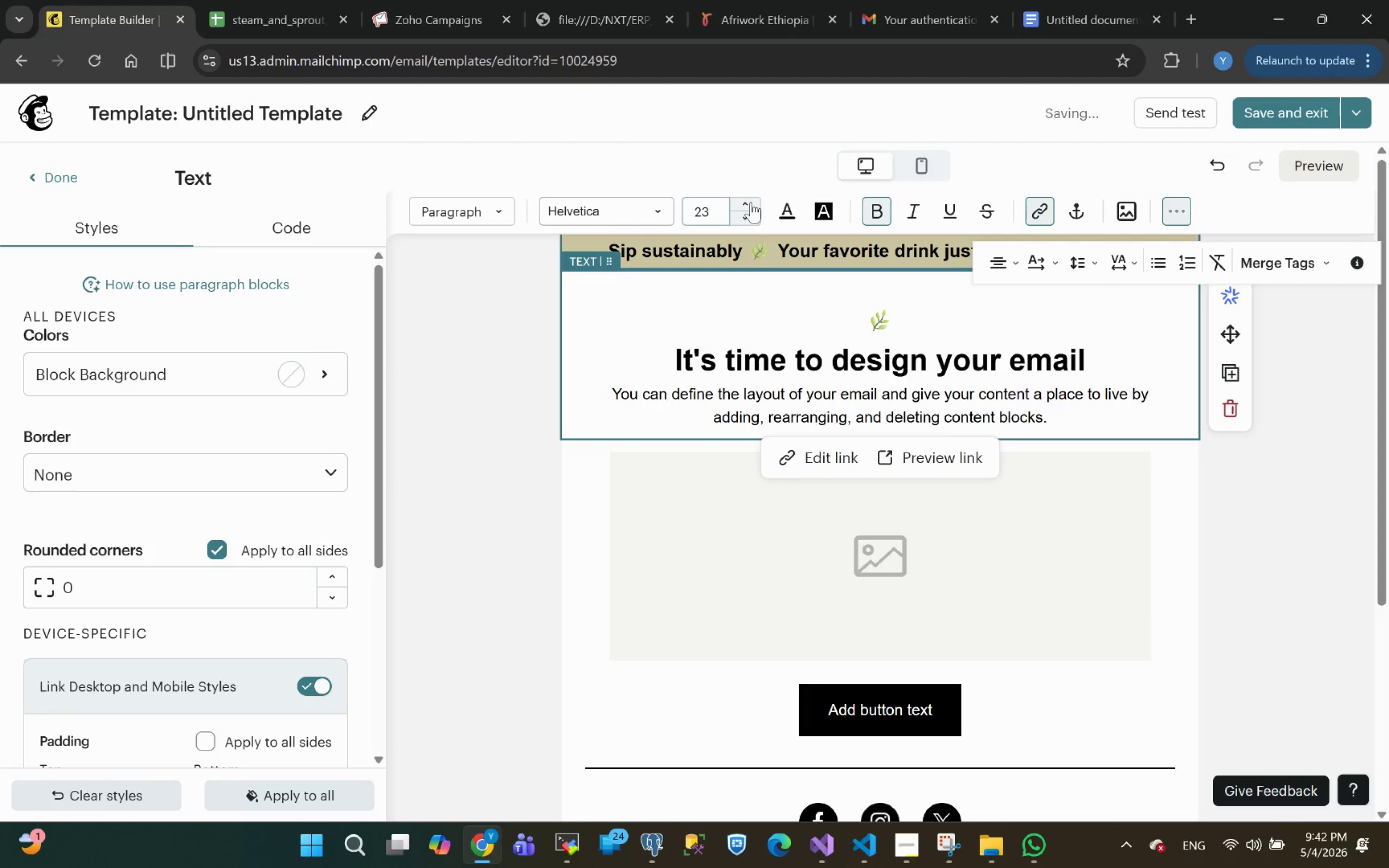 
triple_click([751, 202])
 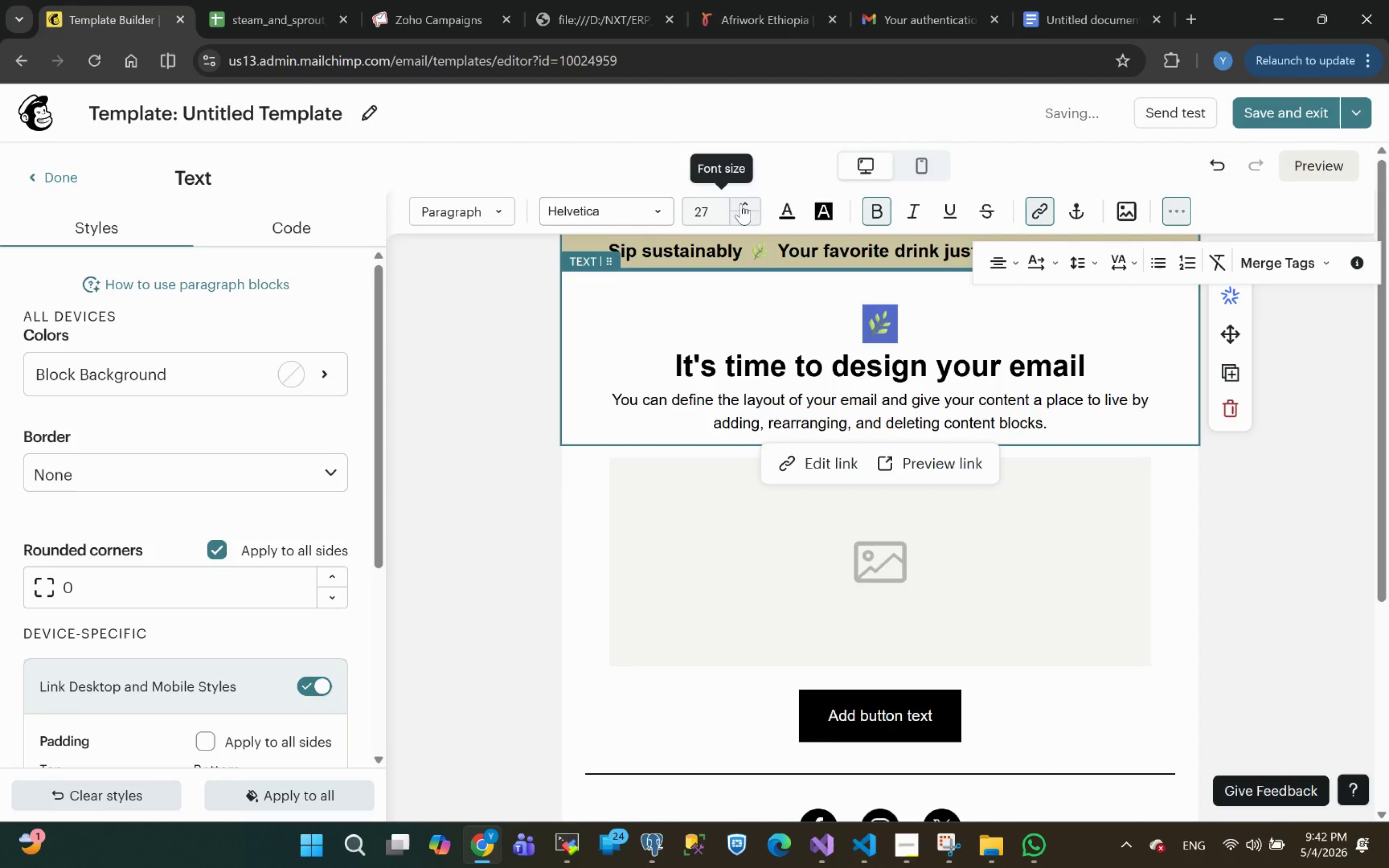 
left_click([748, 206])
 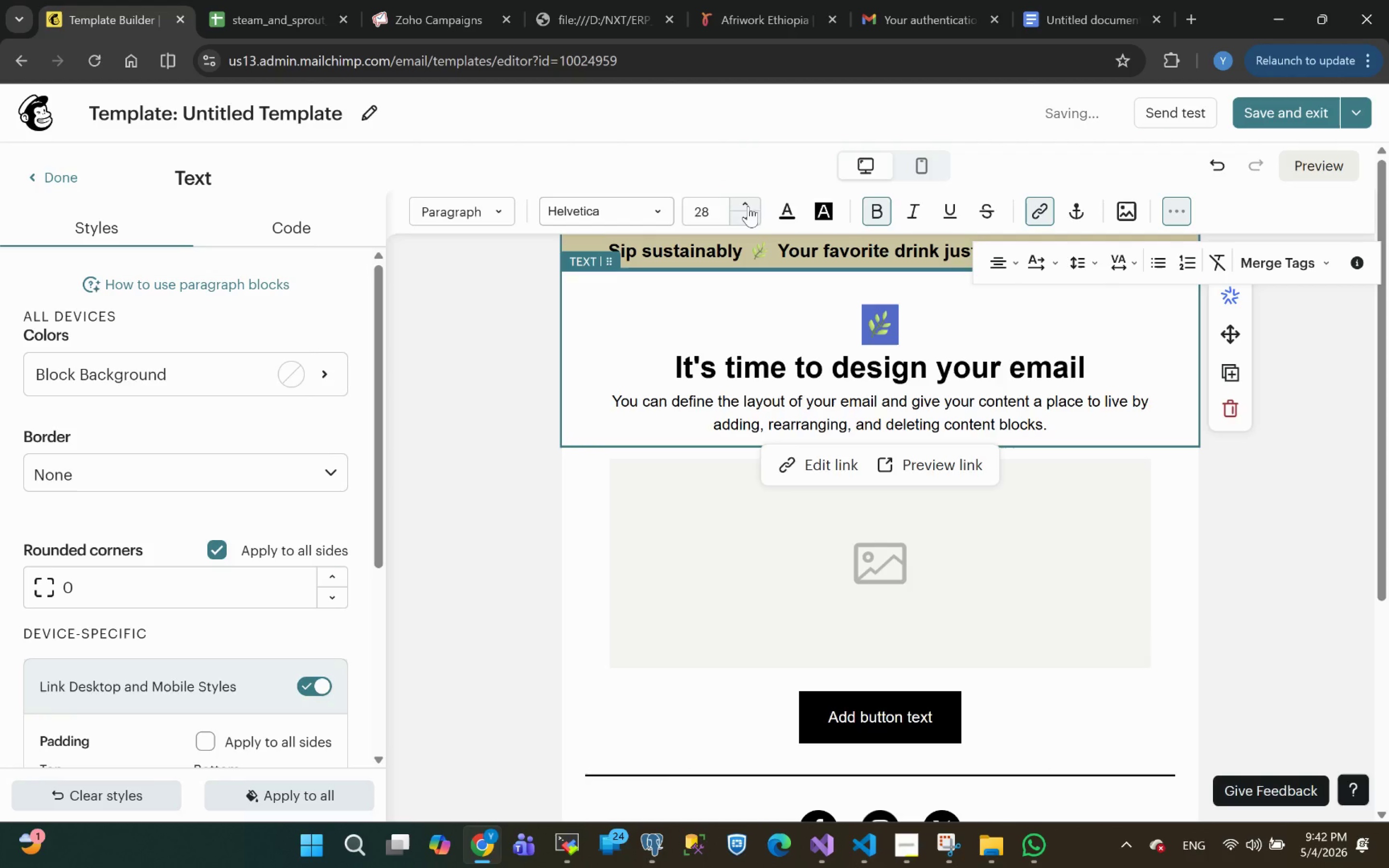 
left_click([748, 206])
 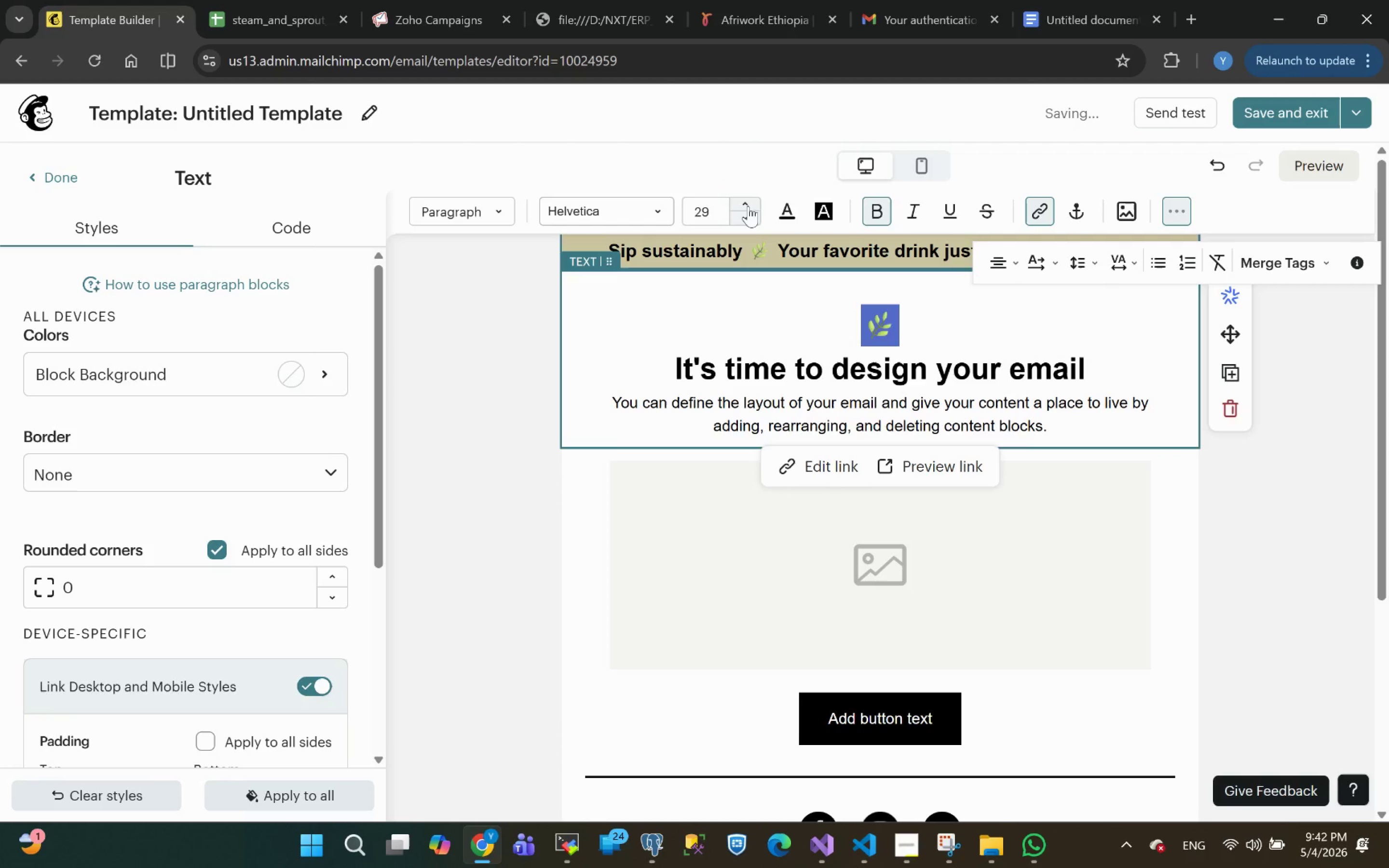 
left_click([748, 206])
 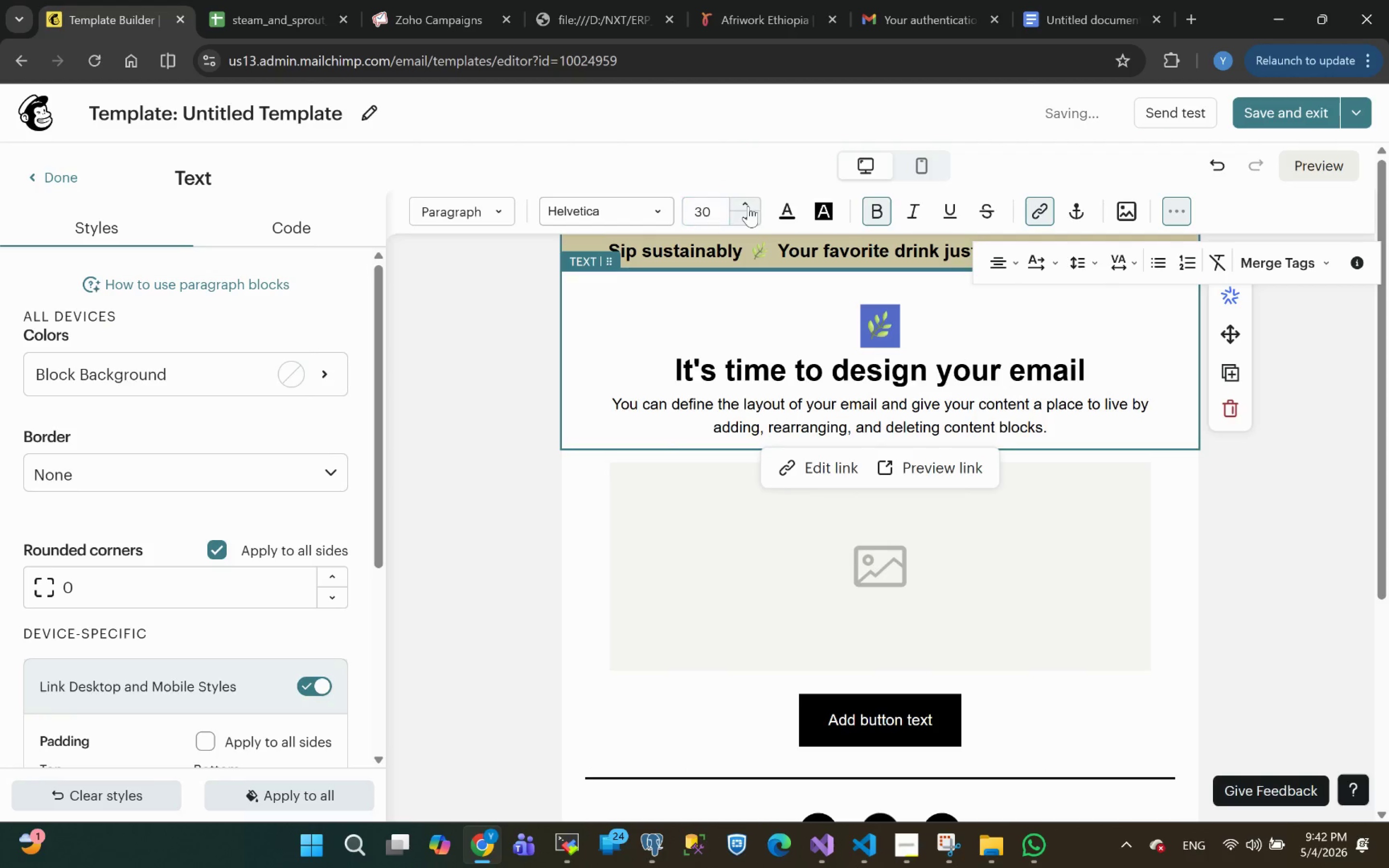 
left_click([748, 206])
 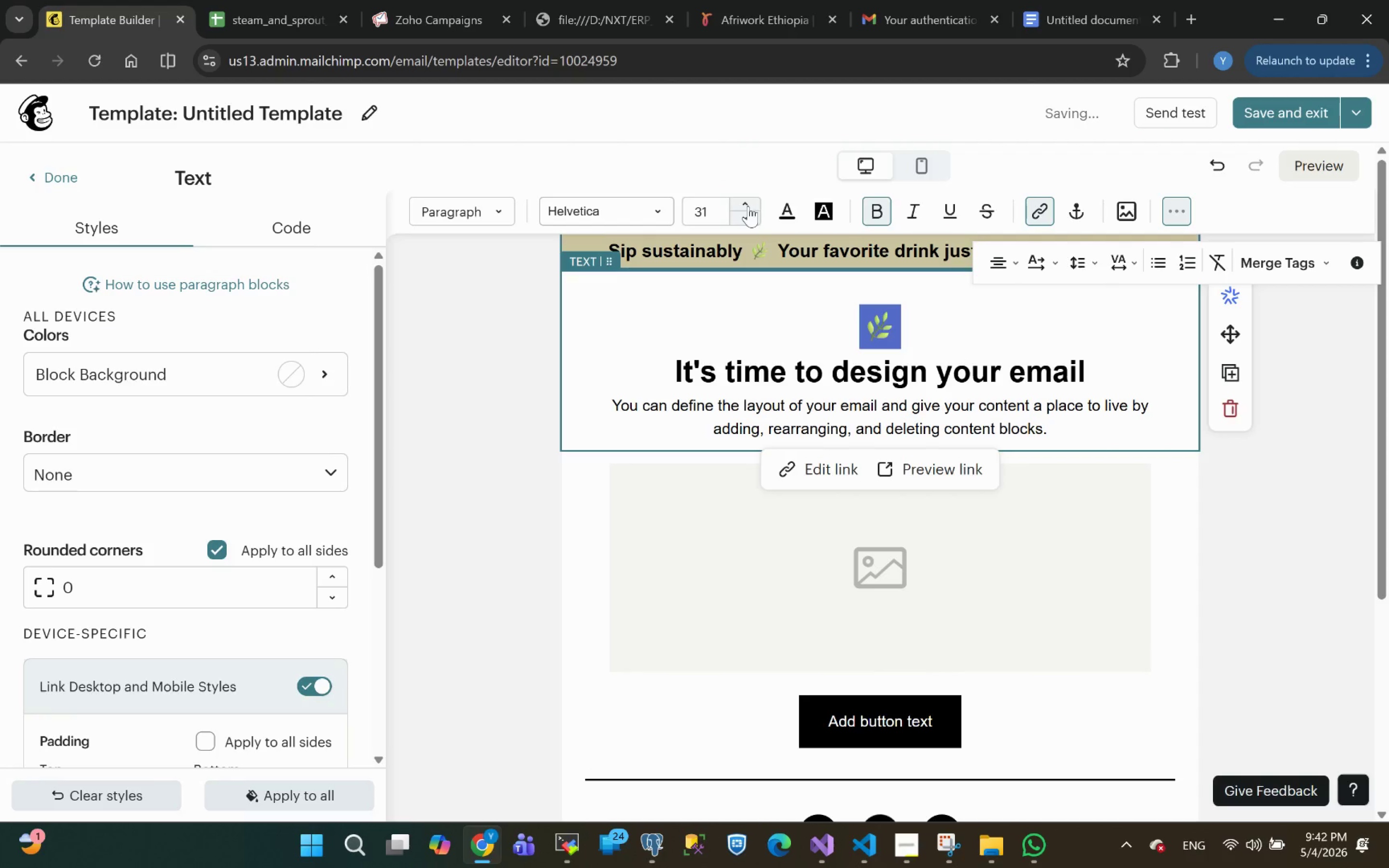 
left_click([748, 206])
 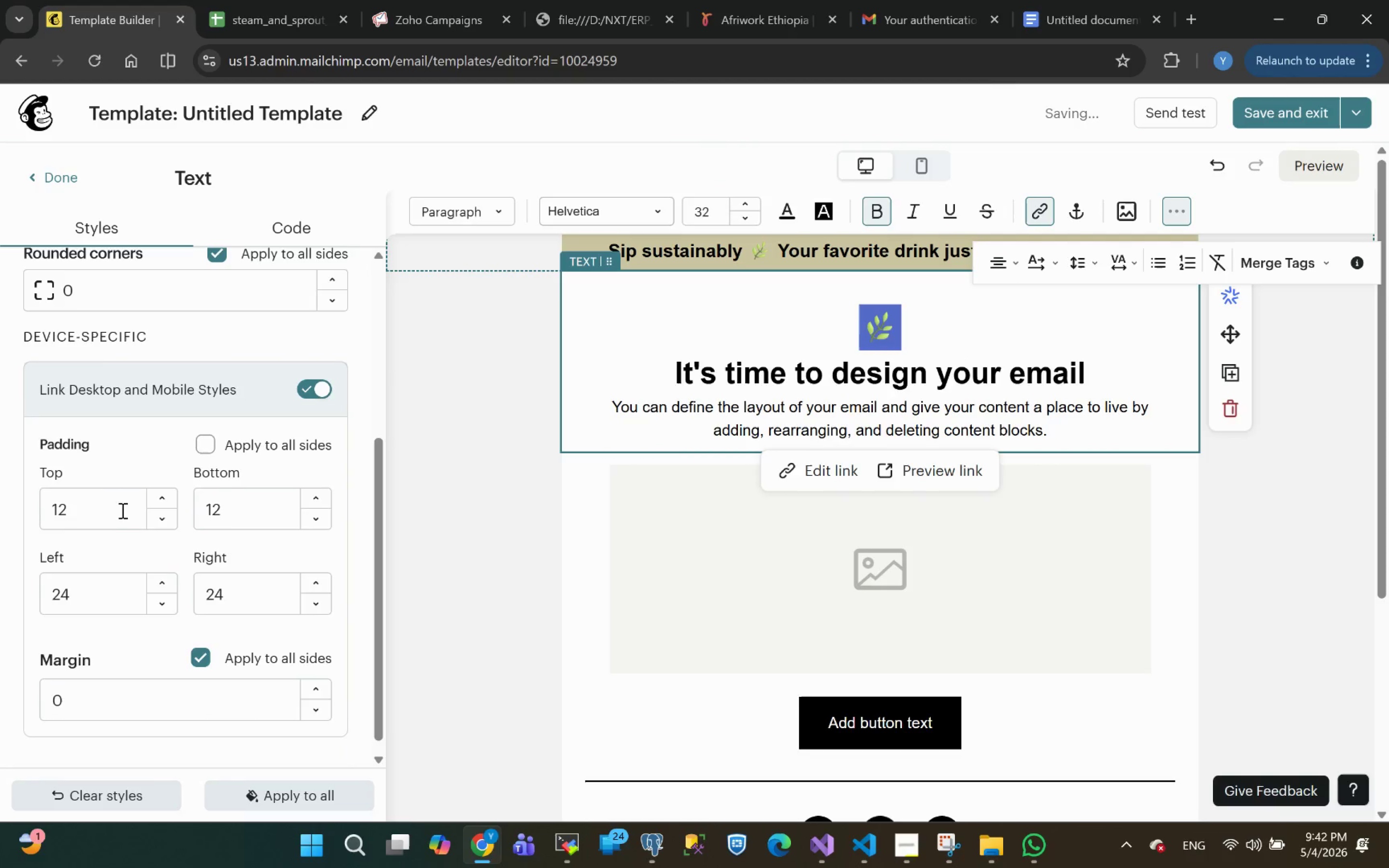 
left_click_drag(start_coordinate=[96, 512], to_coordinate=[0, 517])
 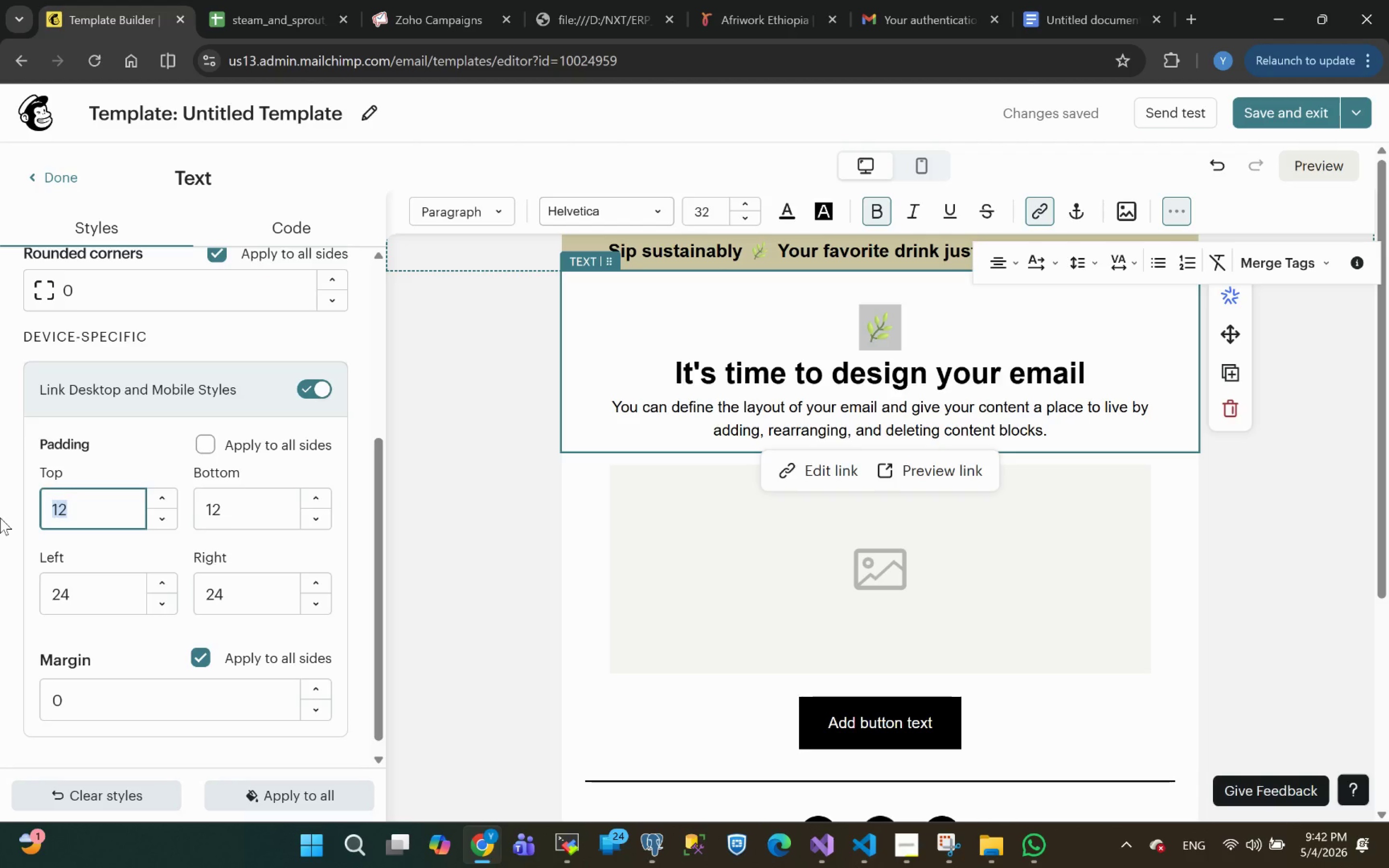 
key(0)
 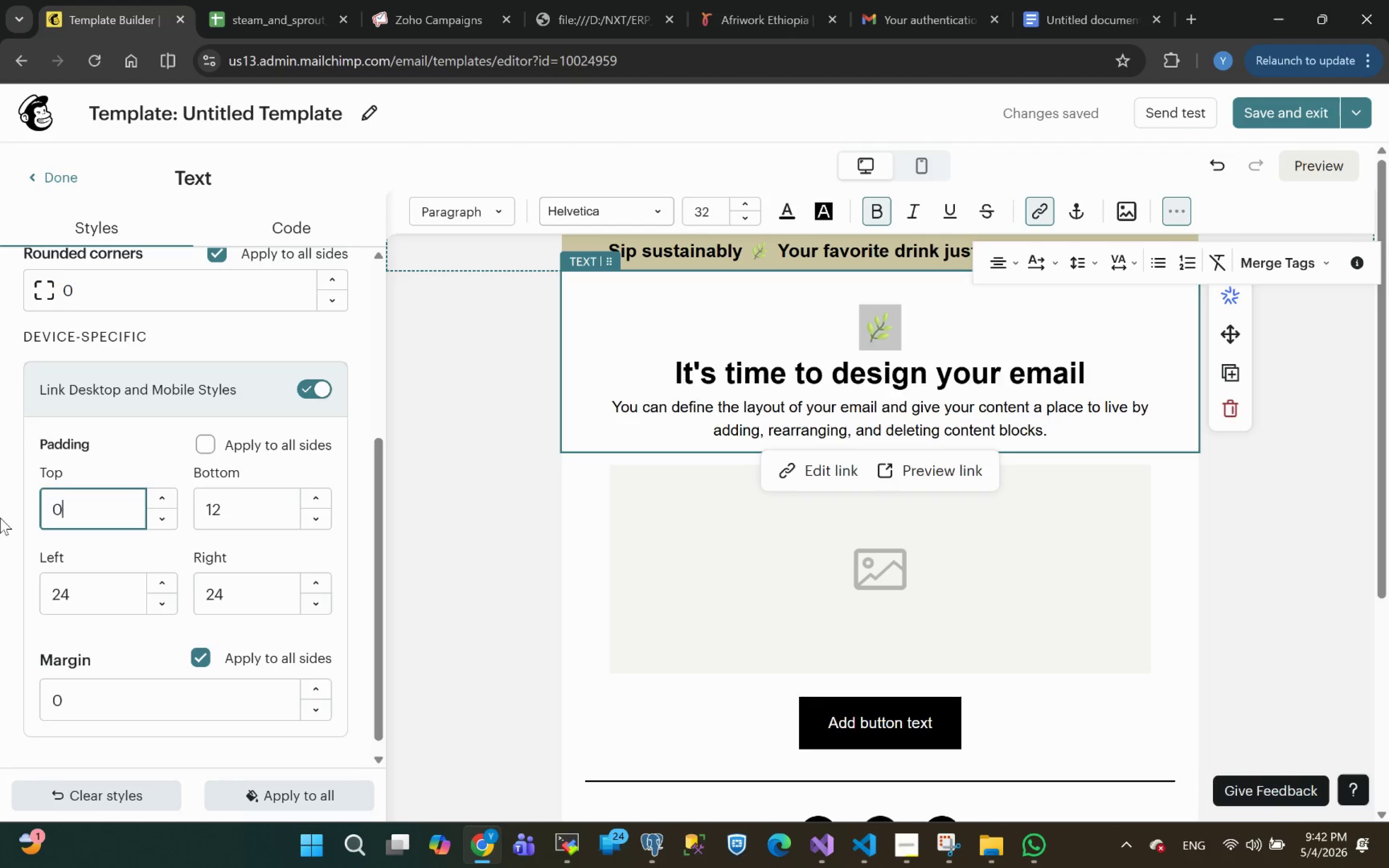 
key(Enter)
 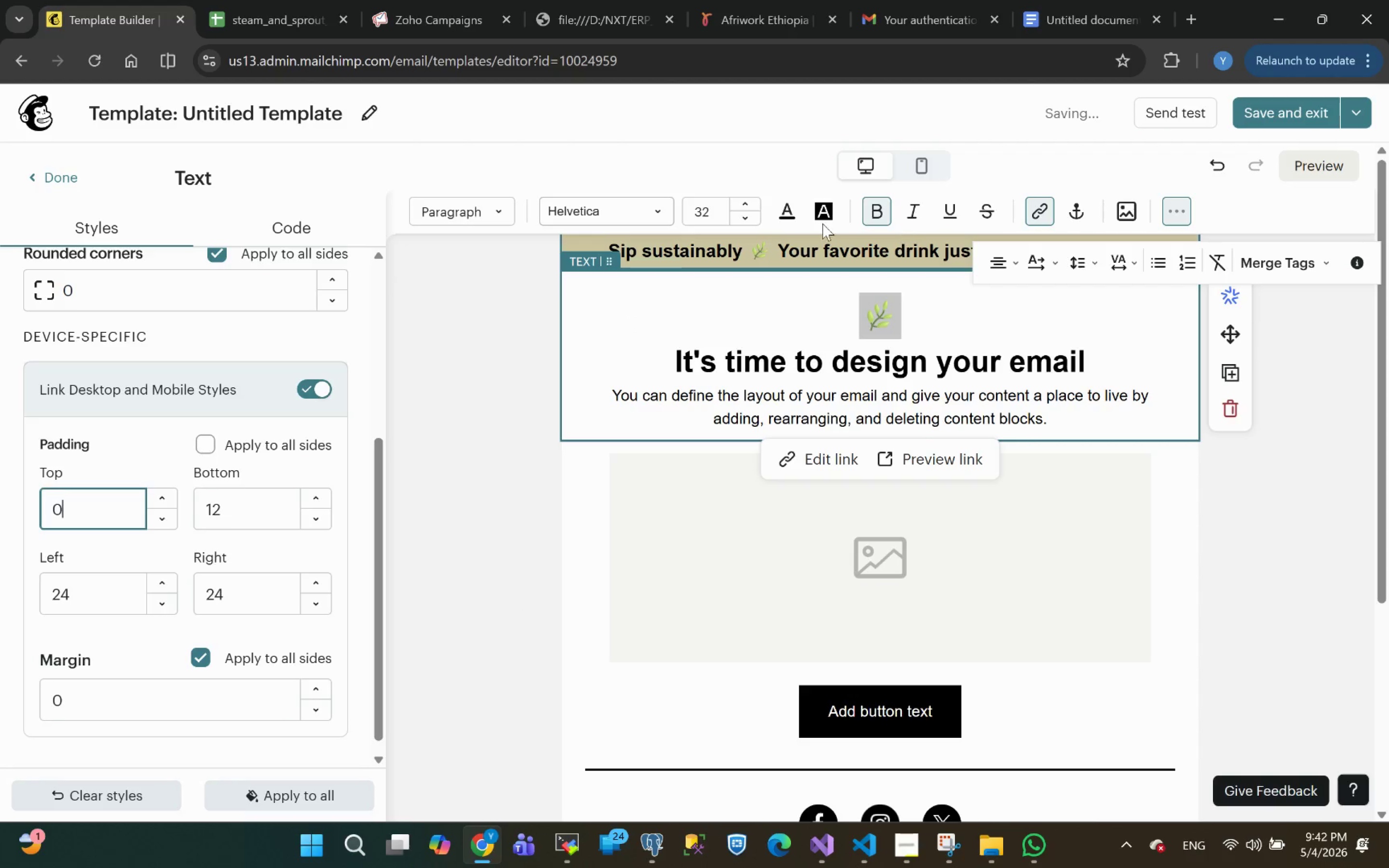 
left_click([747, 203])
 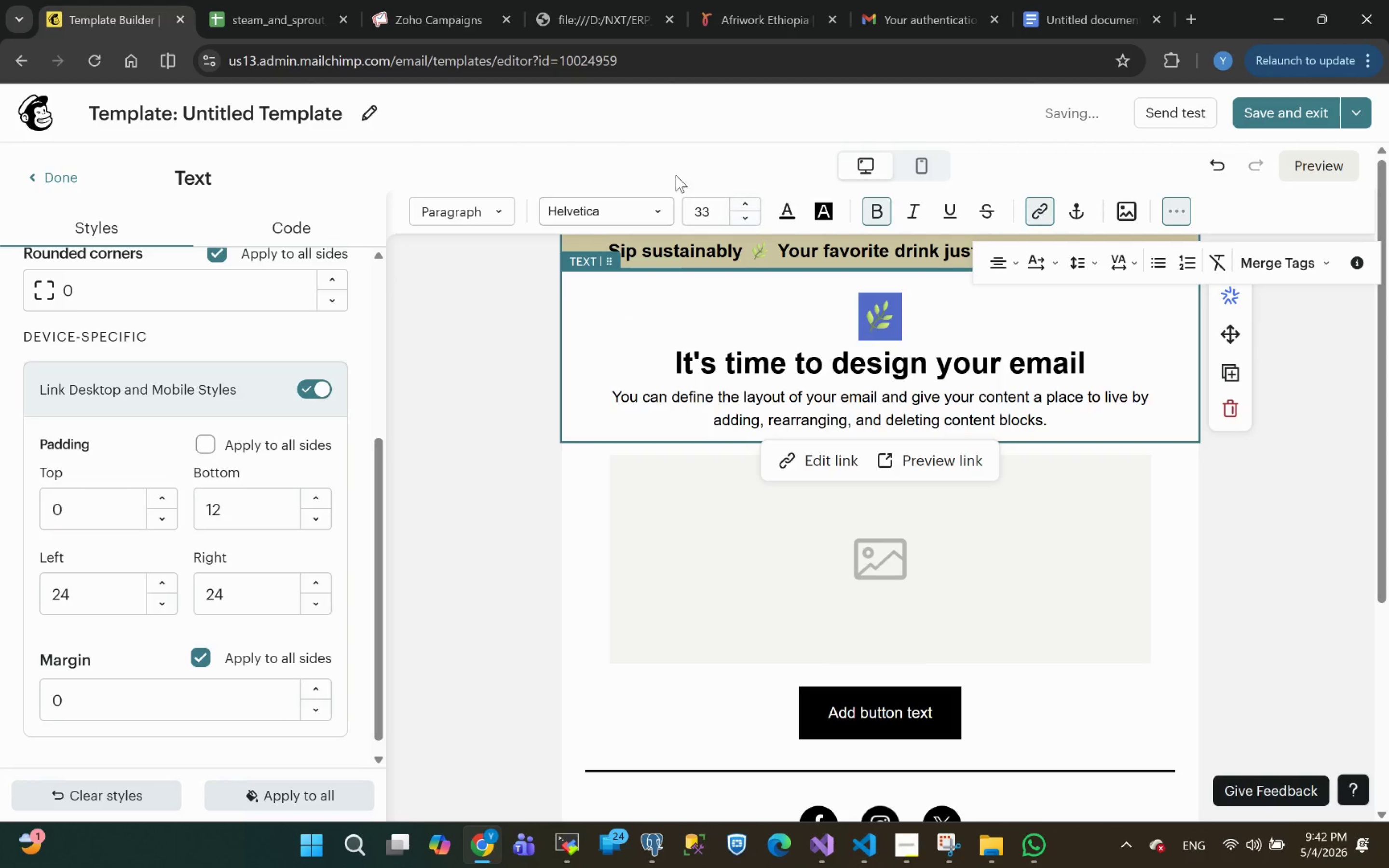 
left_click([876, 388])
 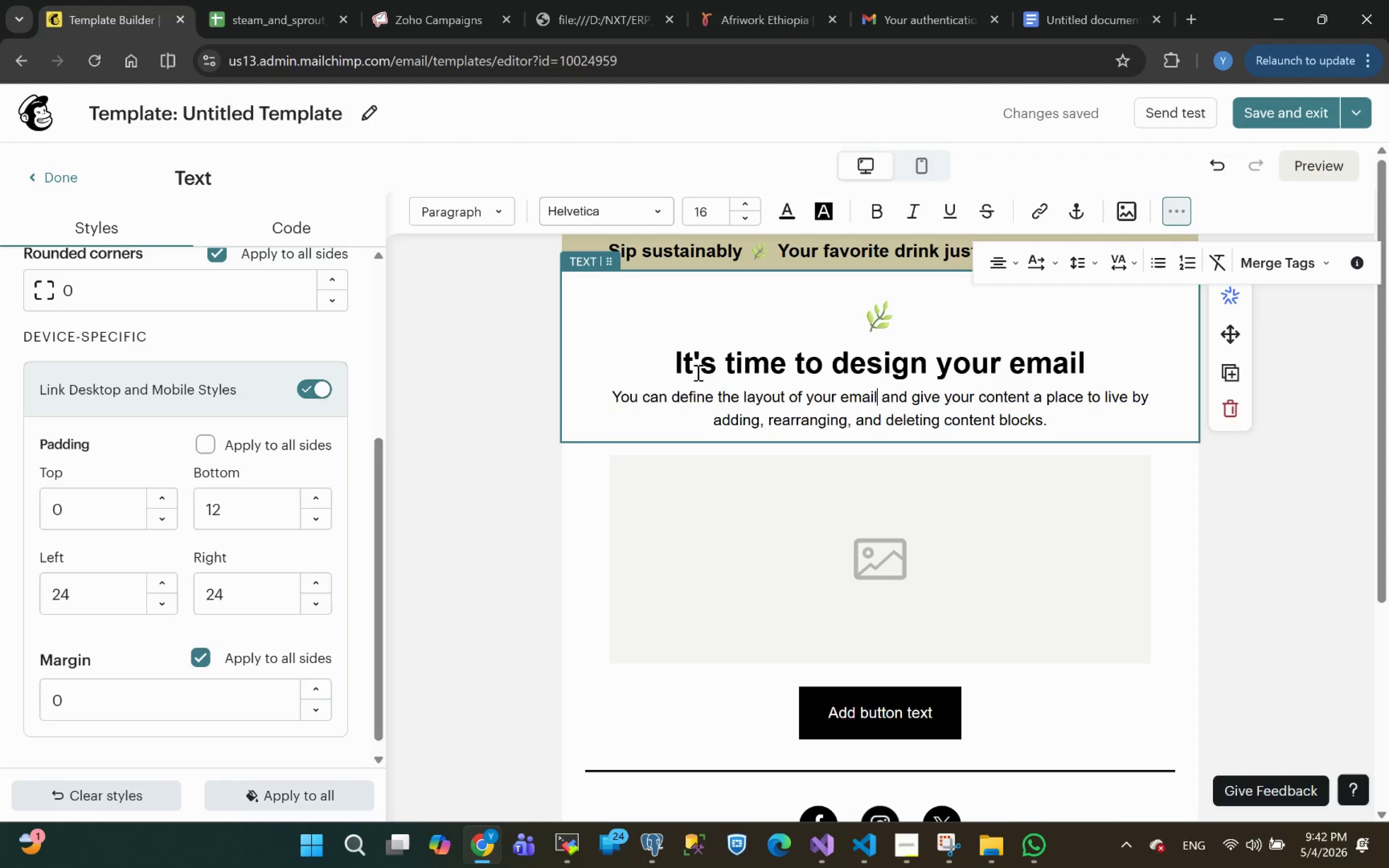 
wait(13.92)
 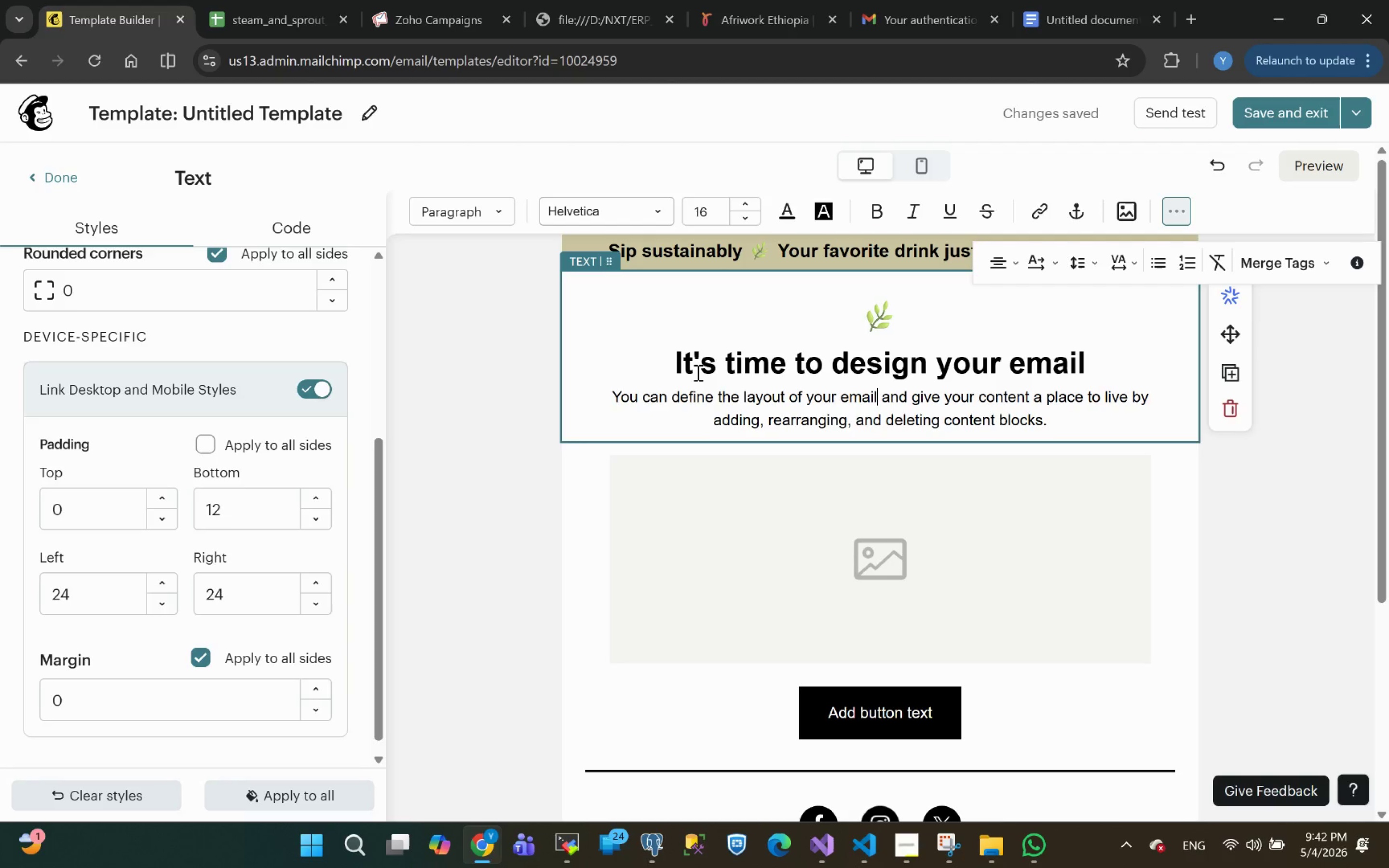 
left_click_drag(start_coordinate=[1059, 422], to_coordinate=[1088, 367])
 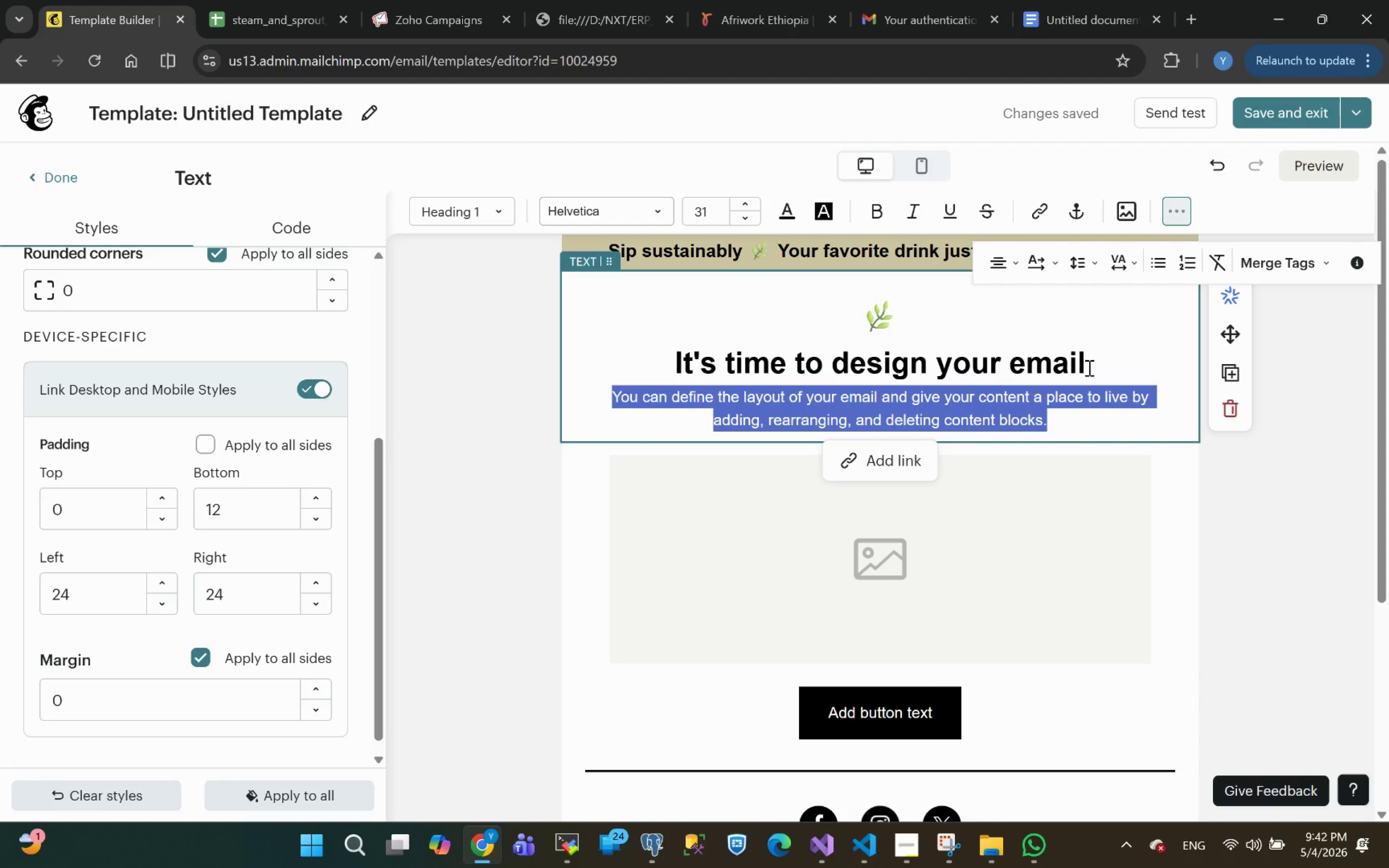 
key(Backspace)
 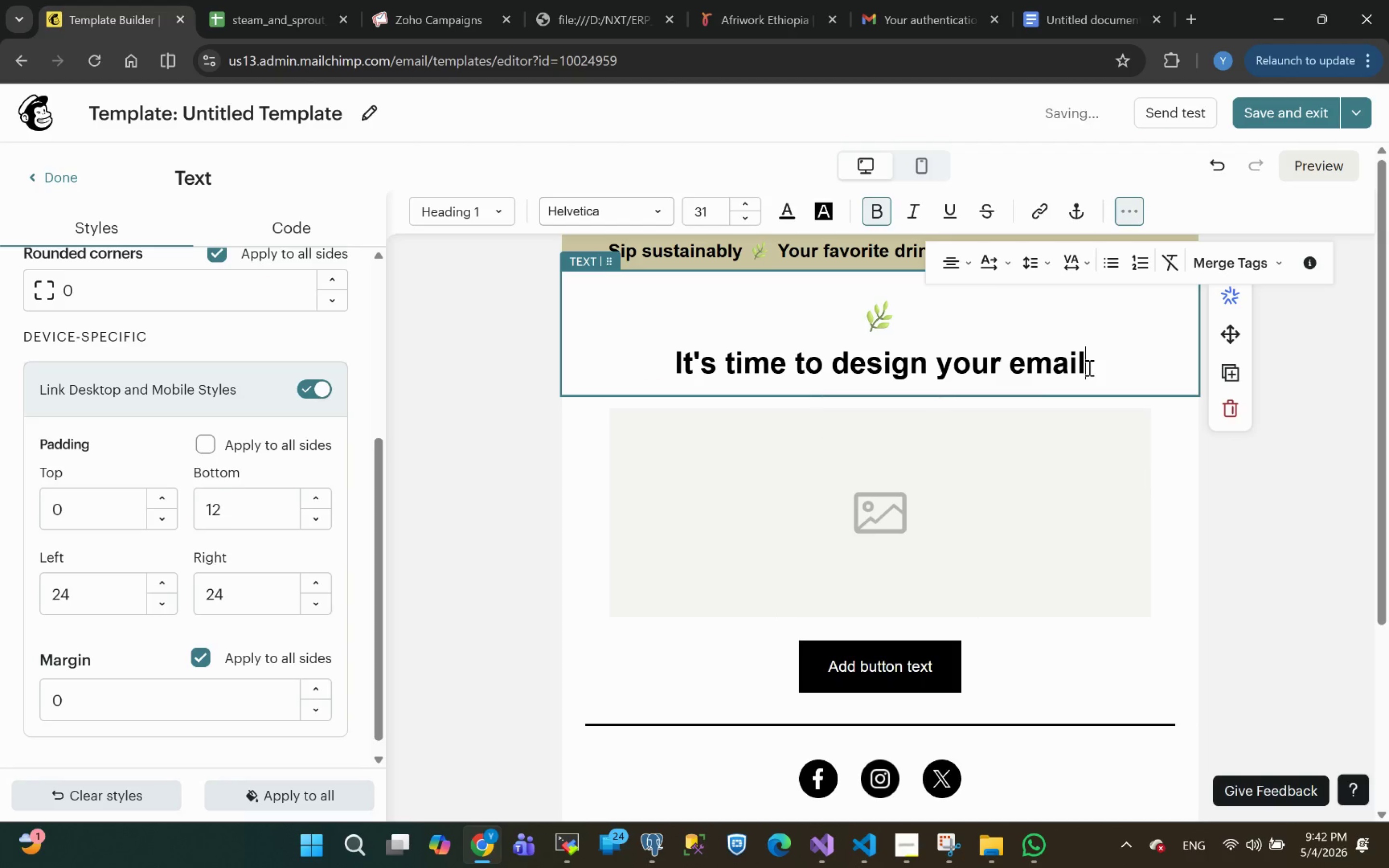 
key(Backspace)
 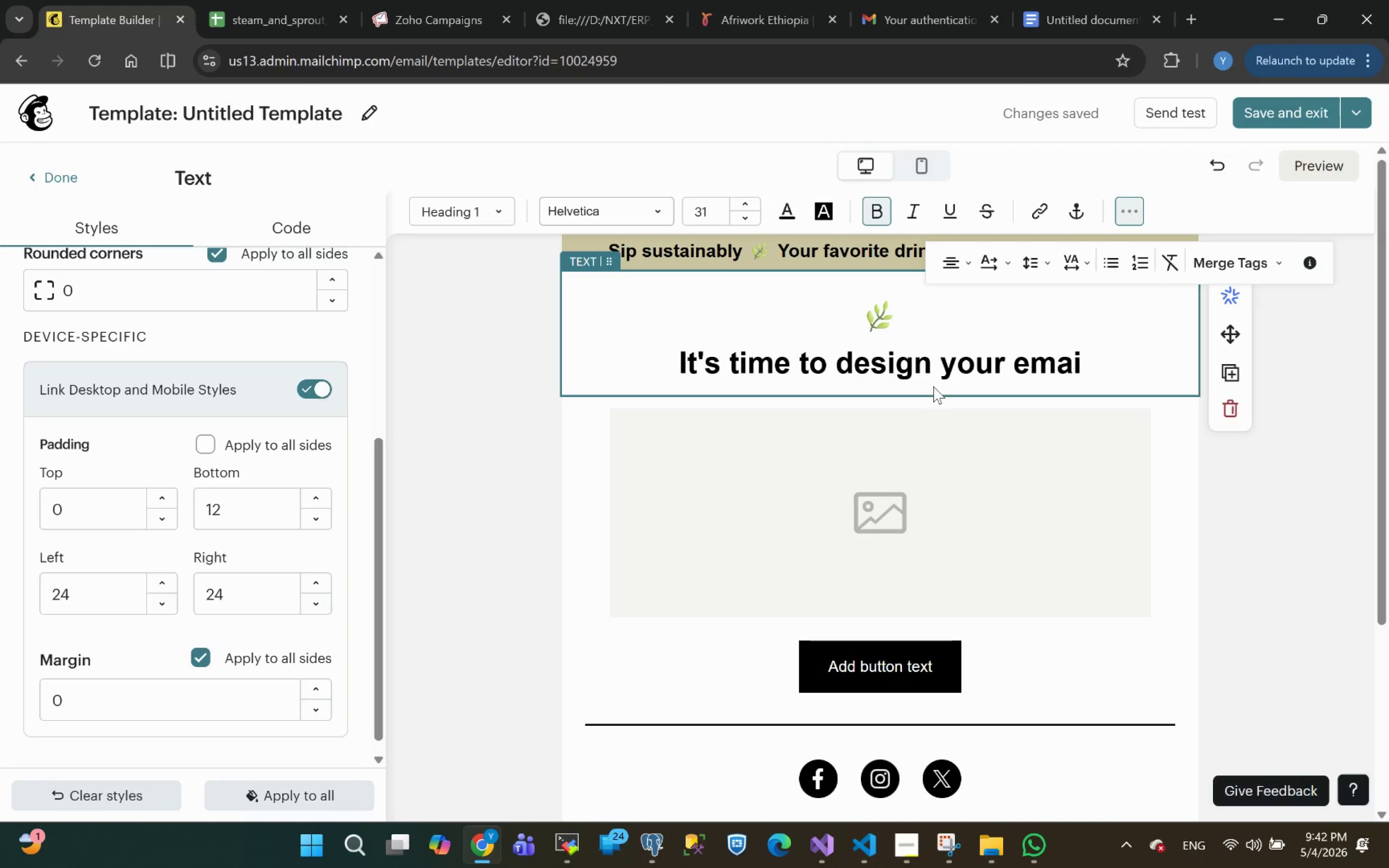 
wait(24.36)
 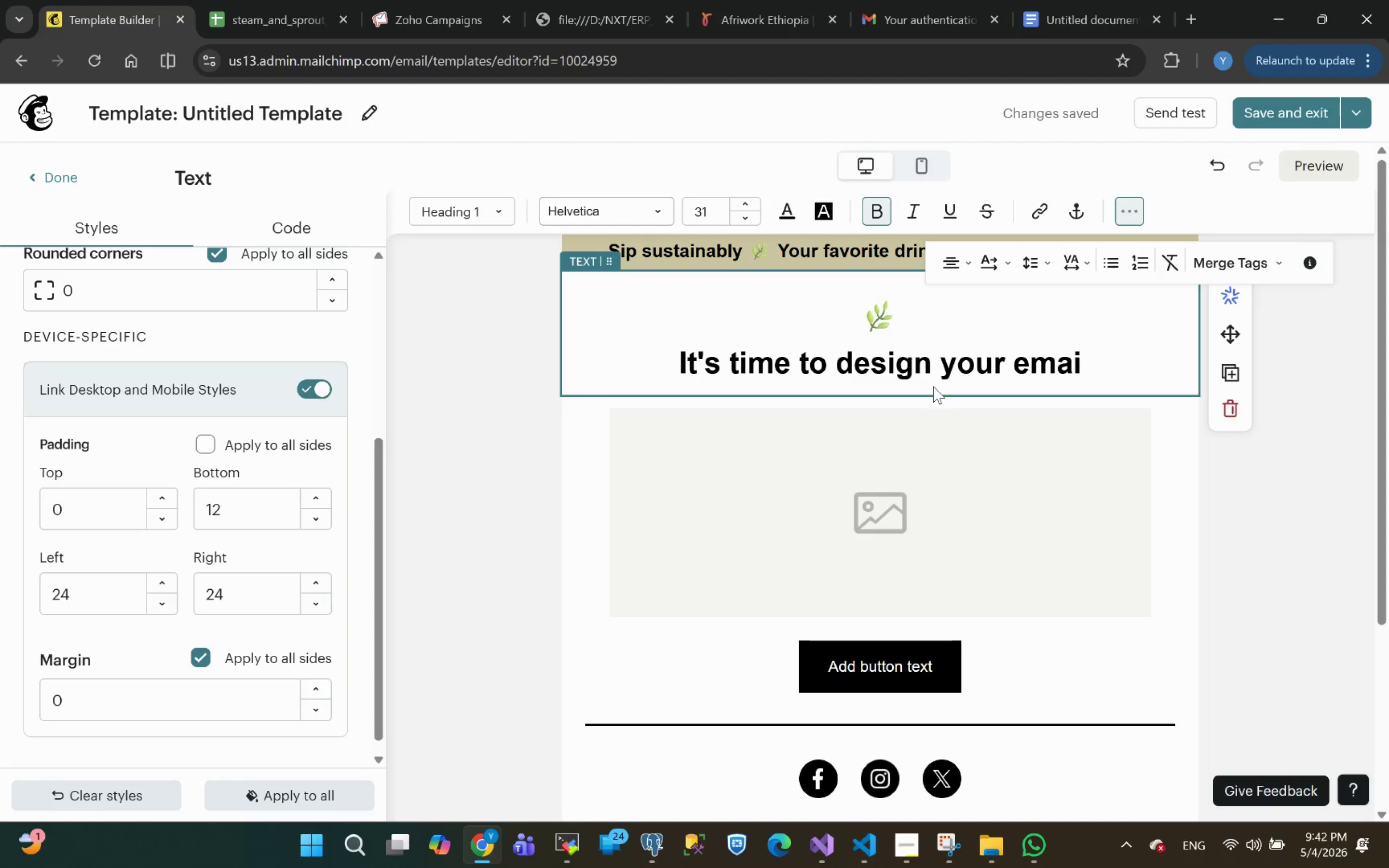 
left_click([721, 359])
 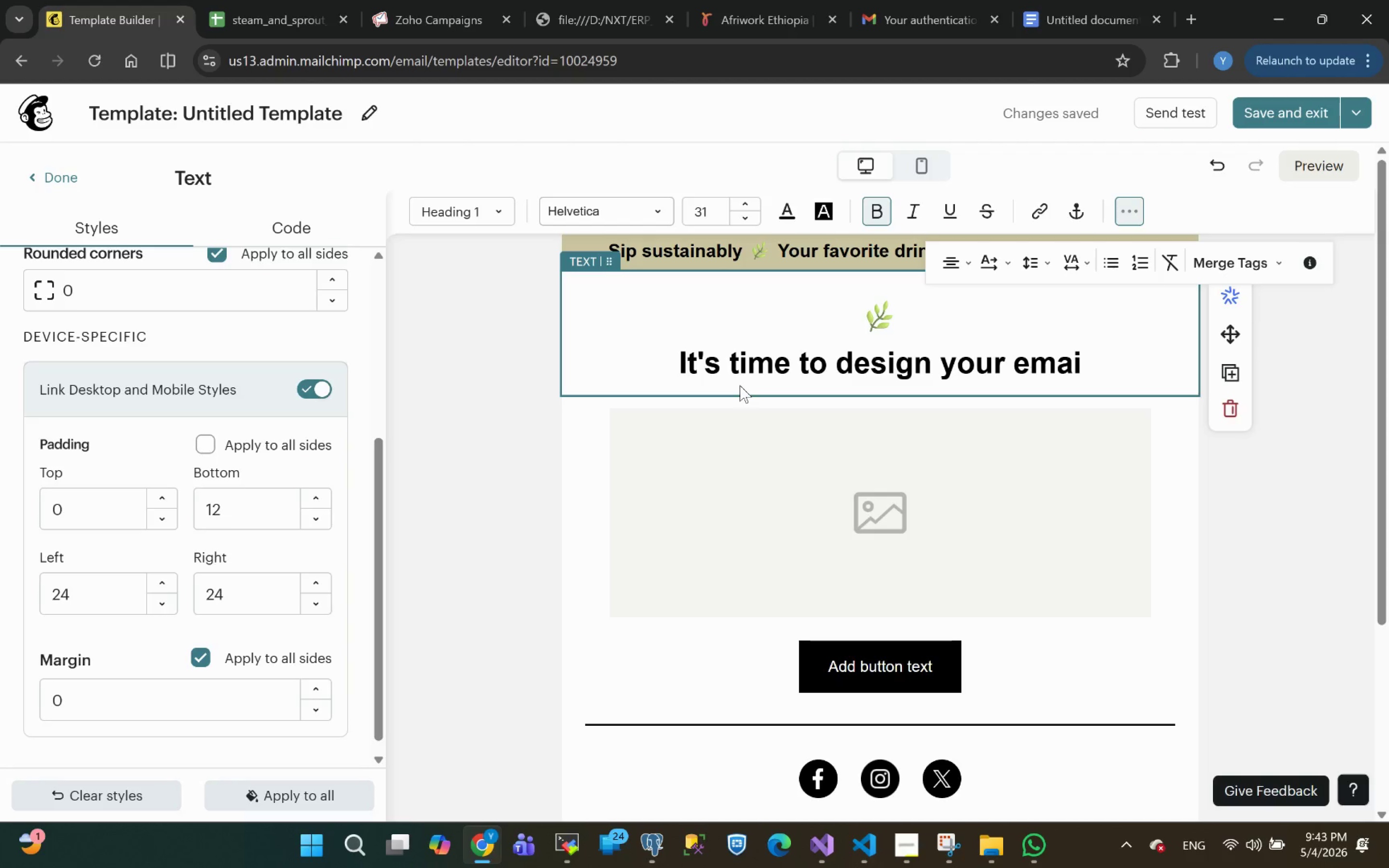 
type( The )
 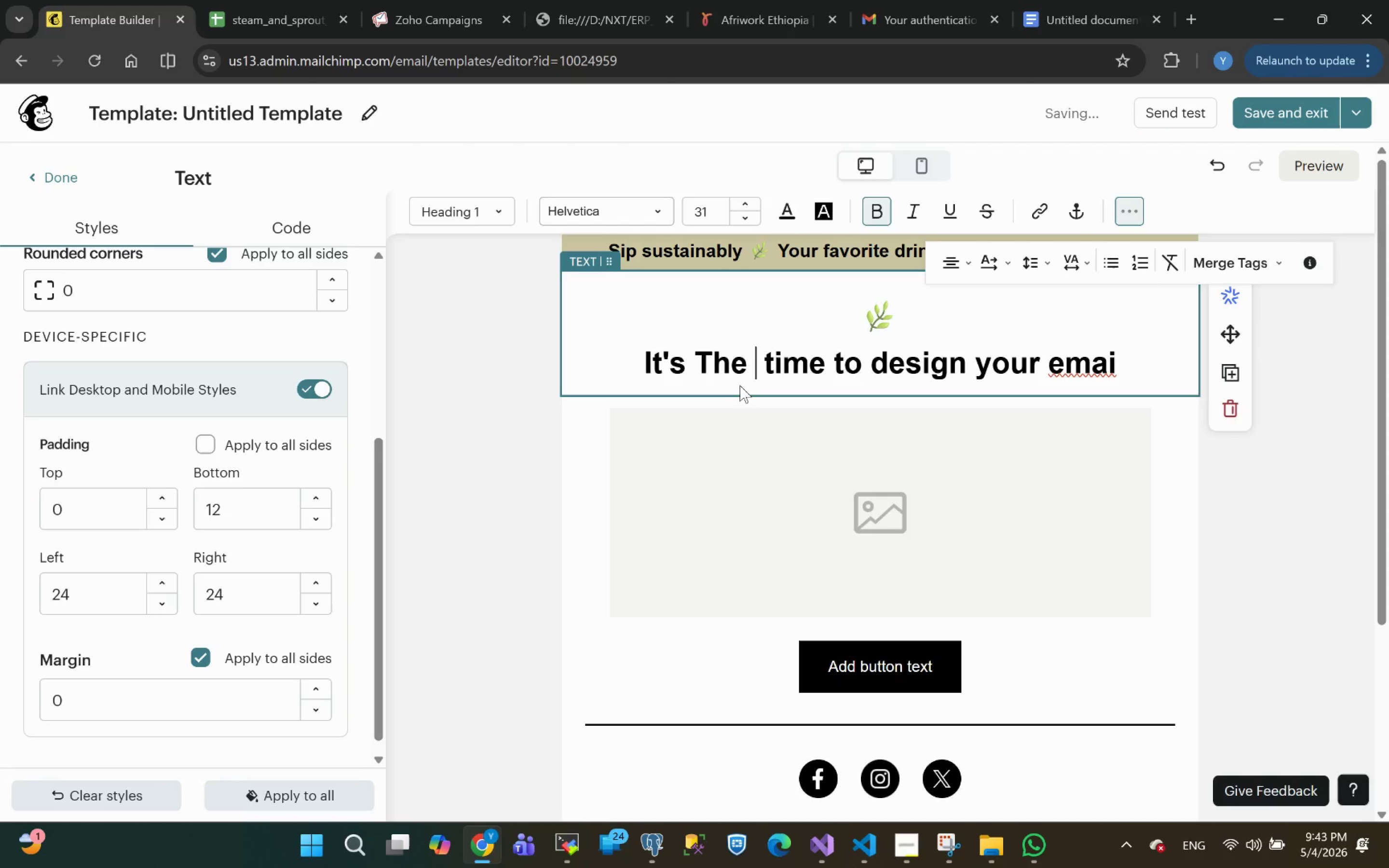 
wait(13.42)
 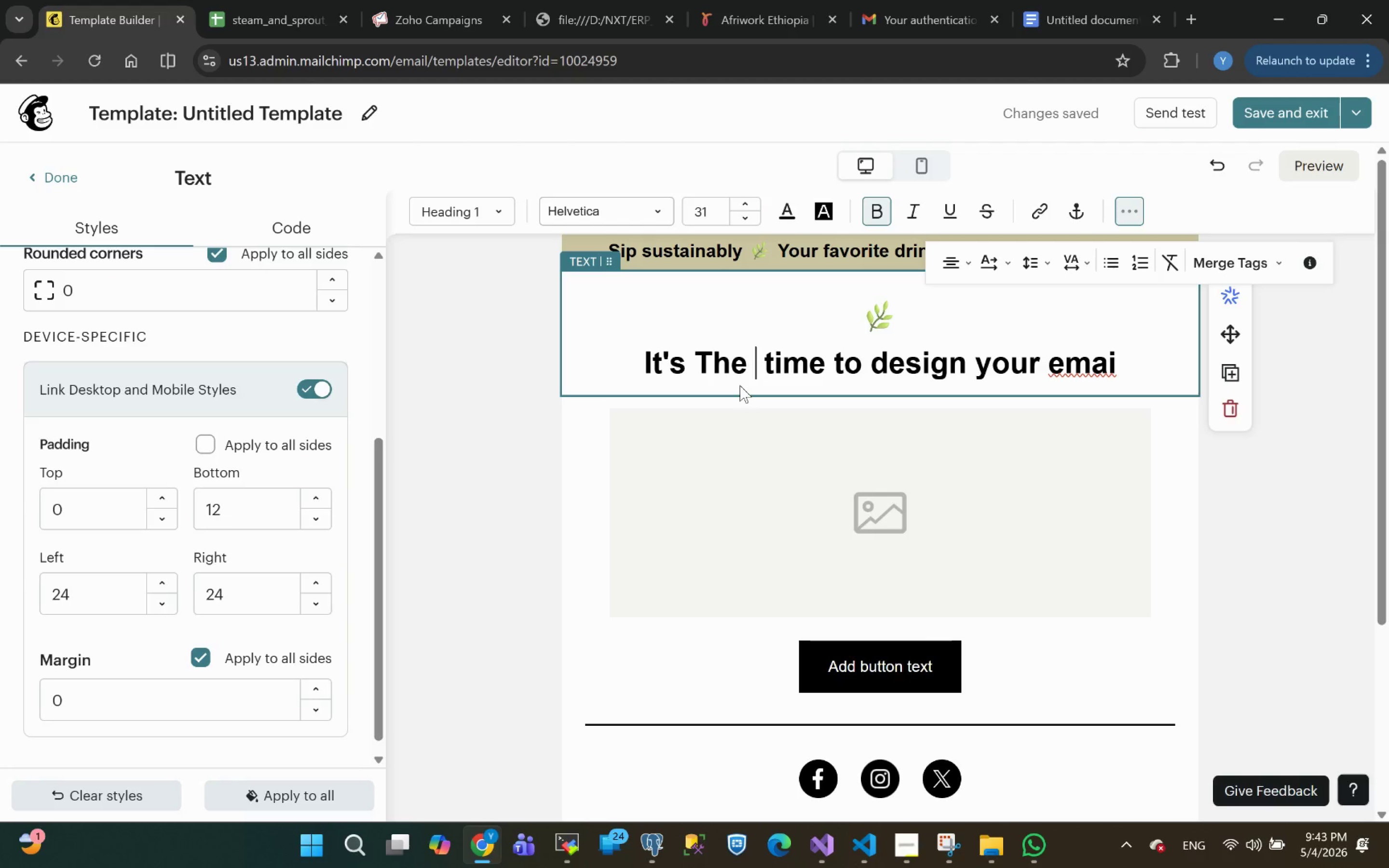 
type(S)
key(Backspace)
key(Backspace)
key(Backspace)
key(Backspace)
type(HE STEAM )
 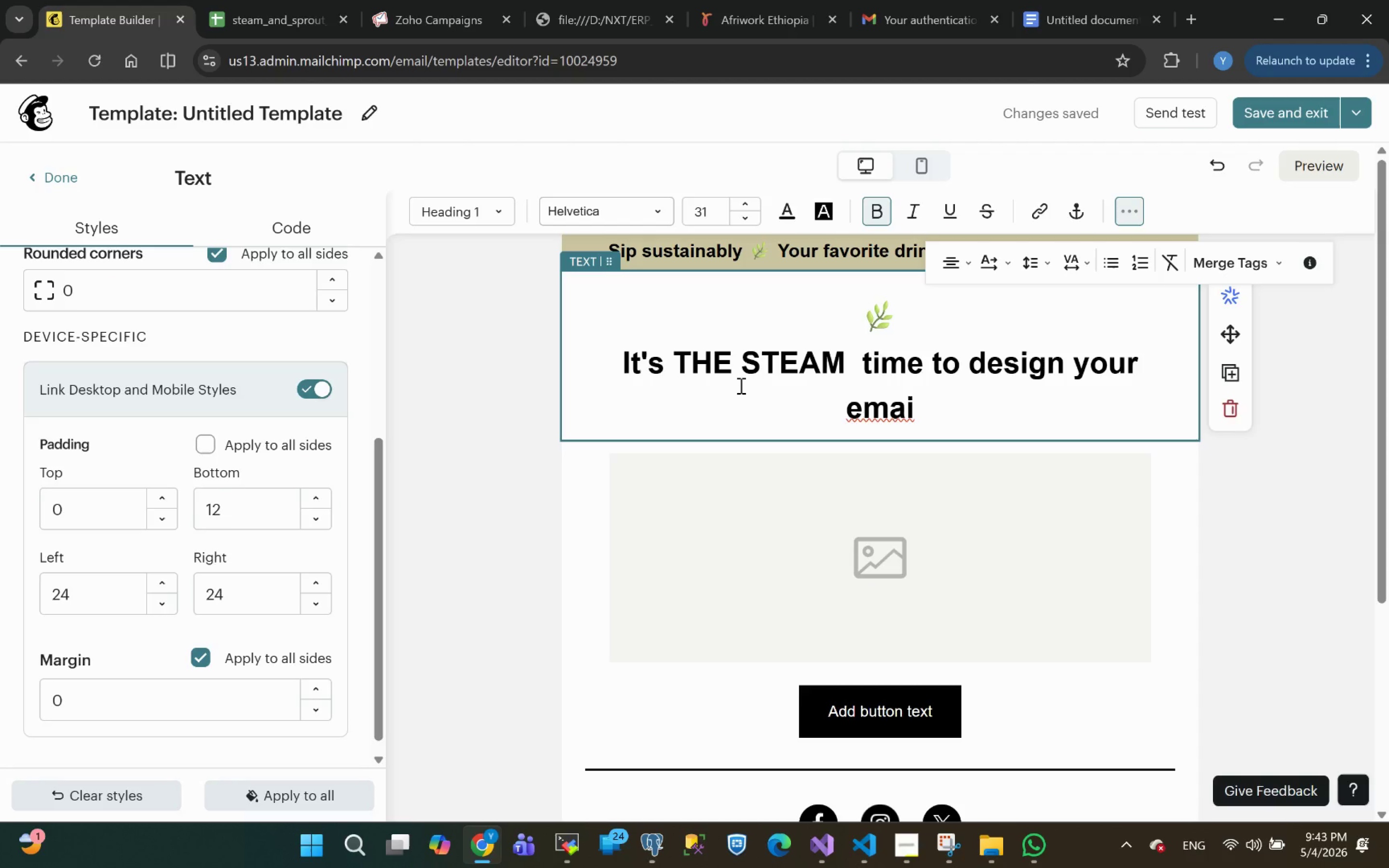 
wait(5.98)
 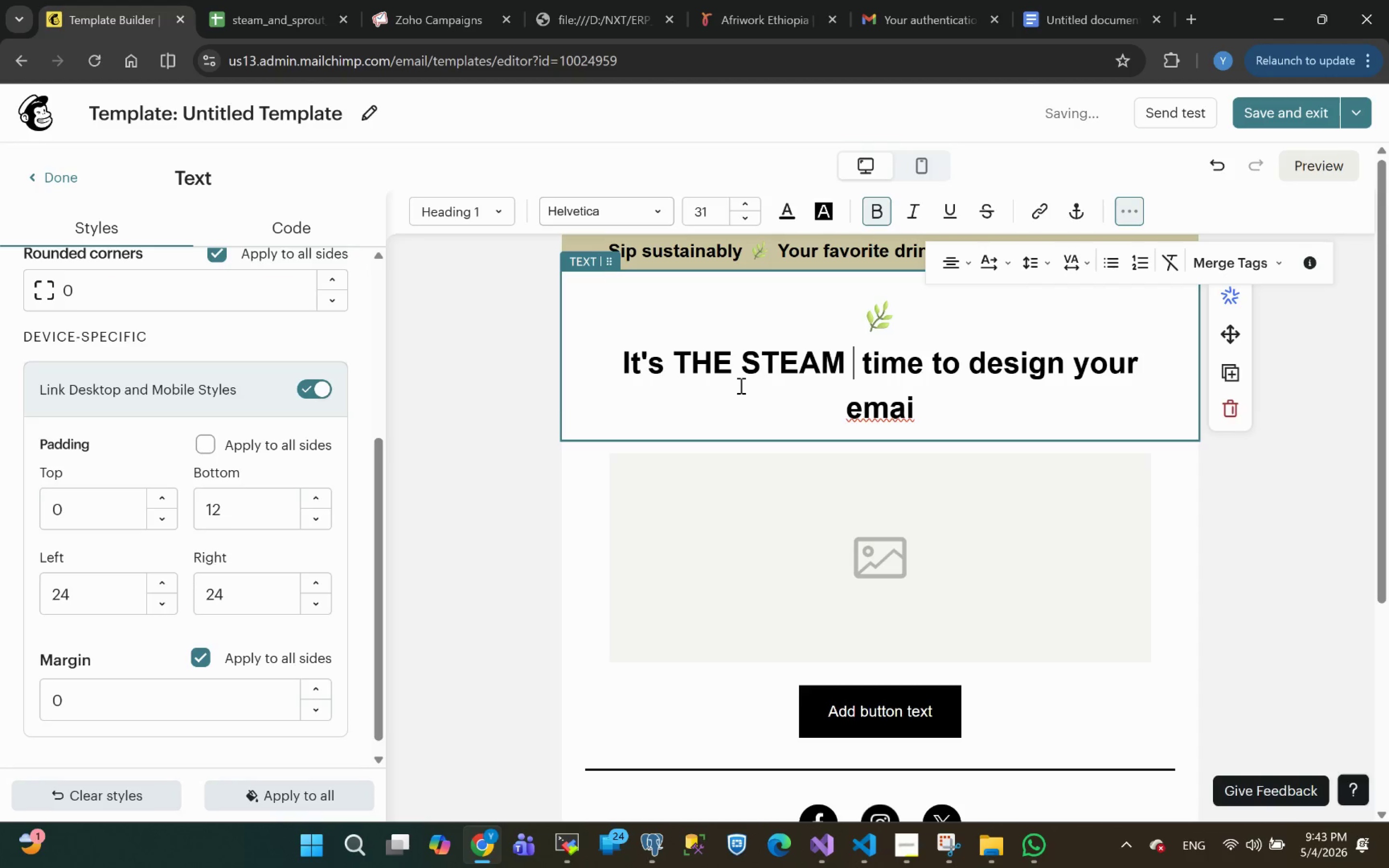 
key(Shift+7)
 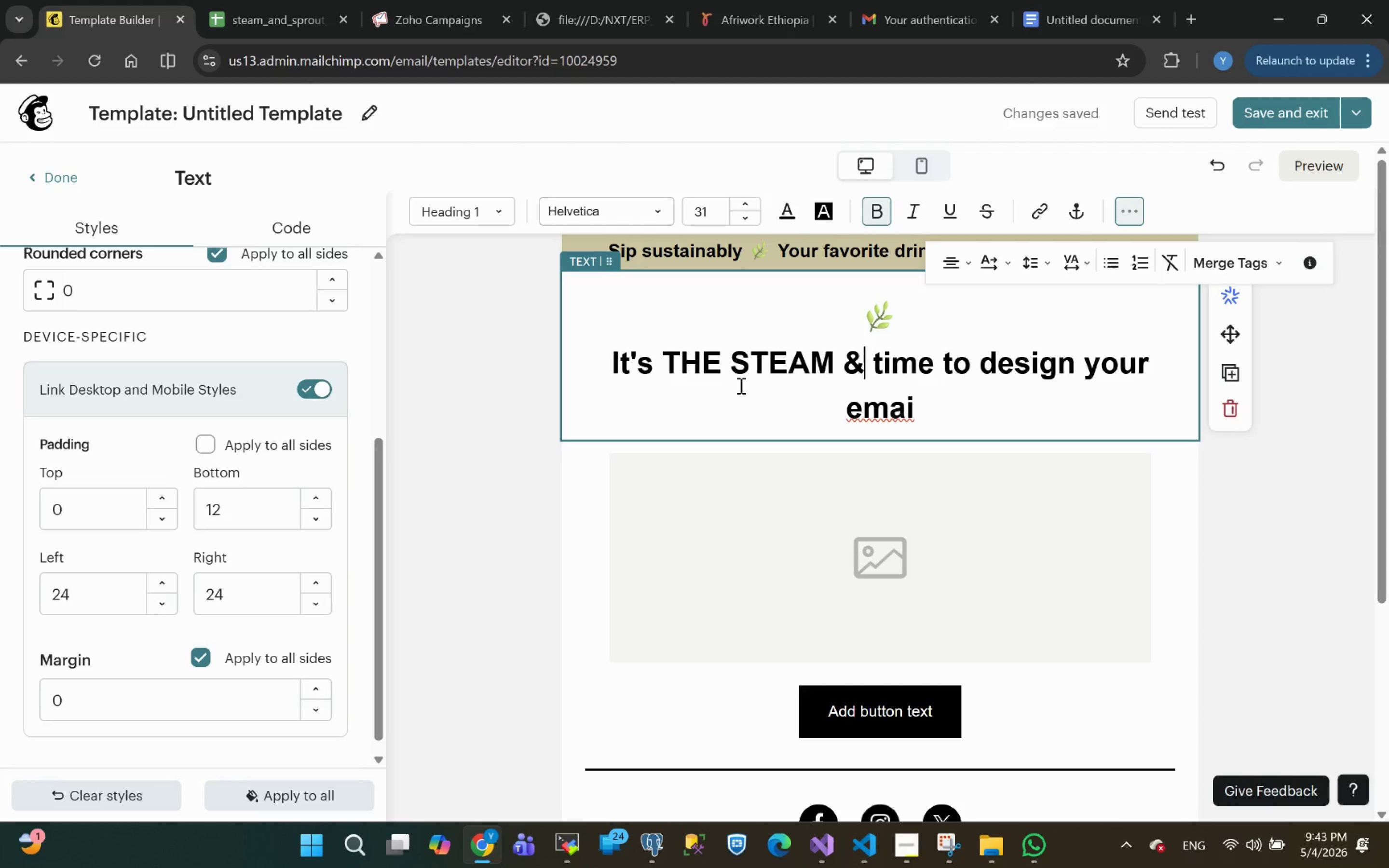 
key(Space)
 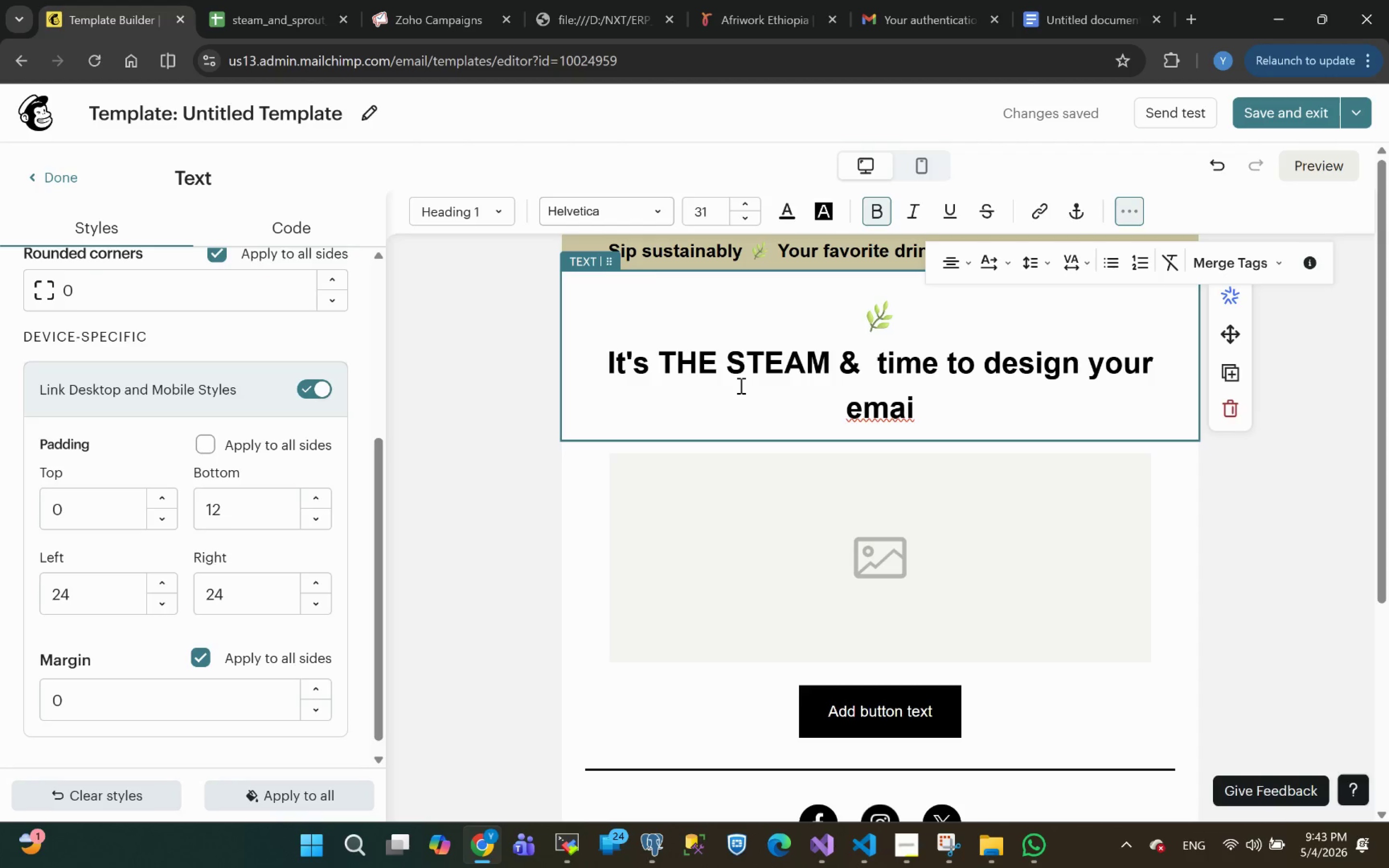 
wait(7.71)
 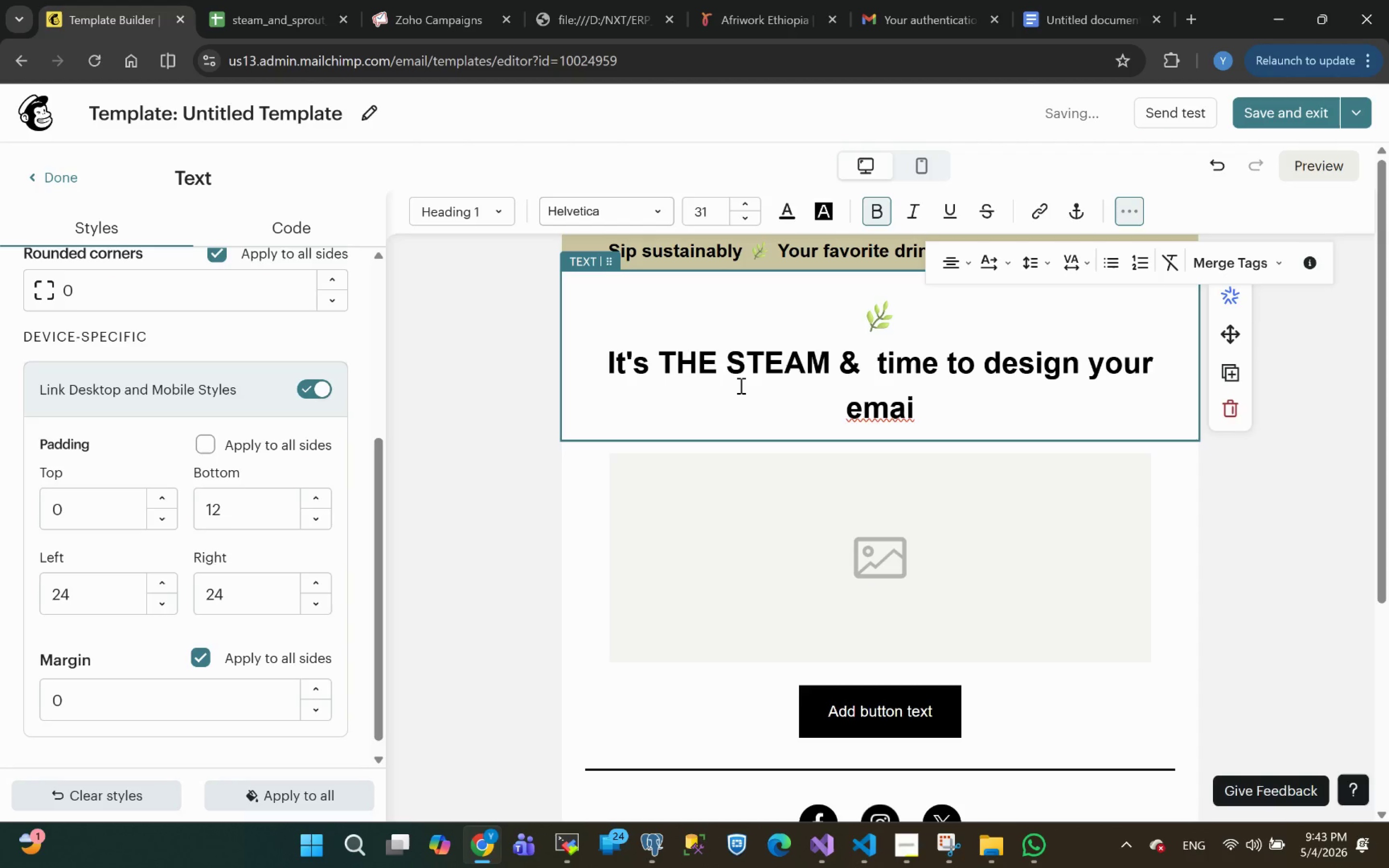 
type(SPR)
 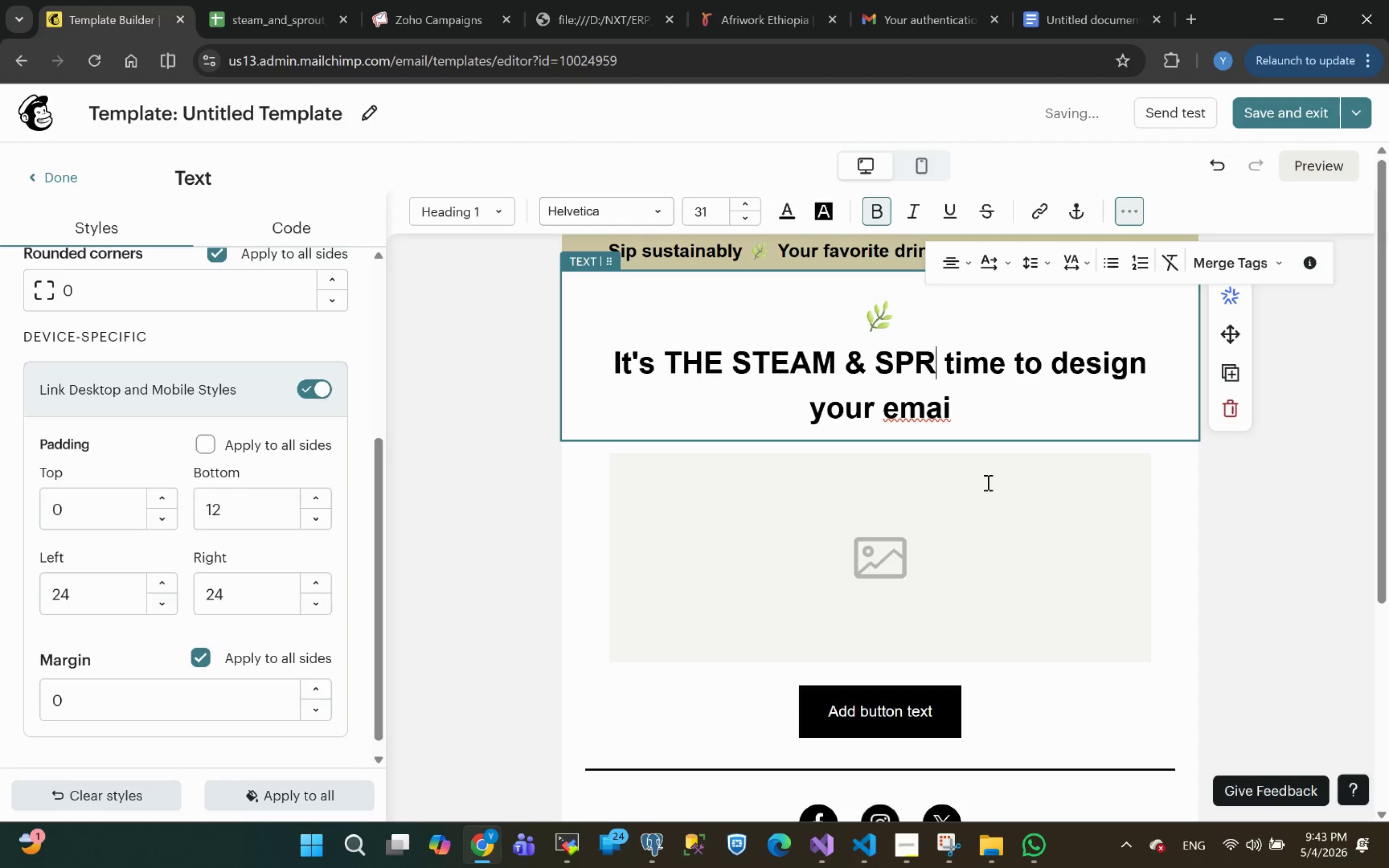 
type(OUT)
 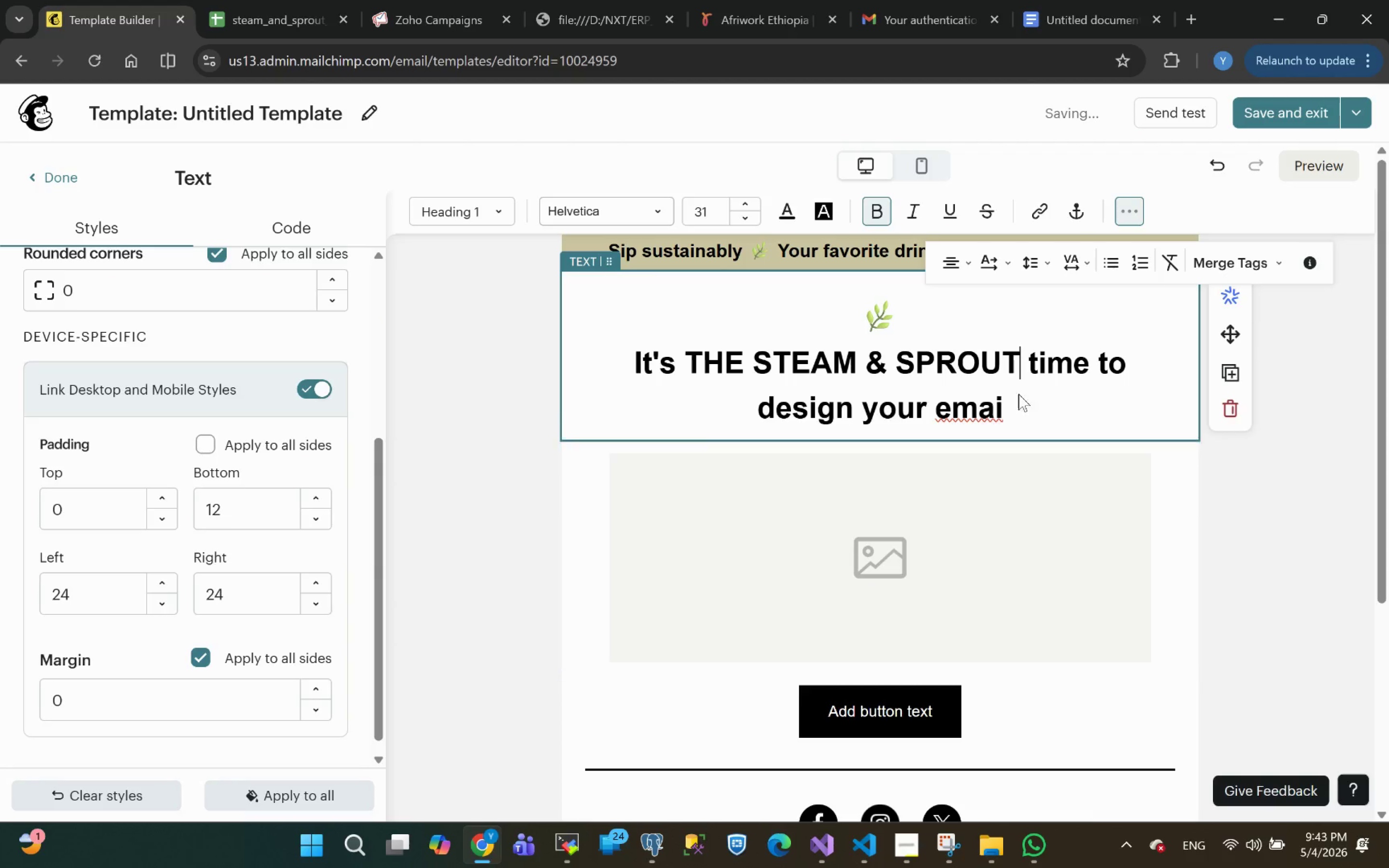 
left_click_drag(start_coordinate=[1007, 403], to_coordinate=[1031, 370])
 